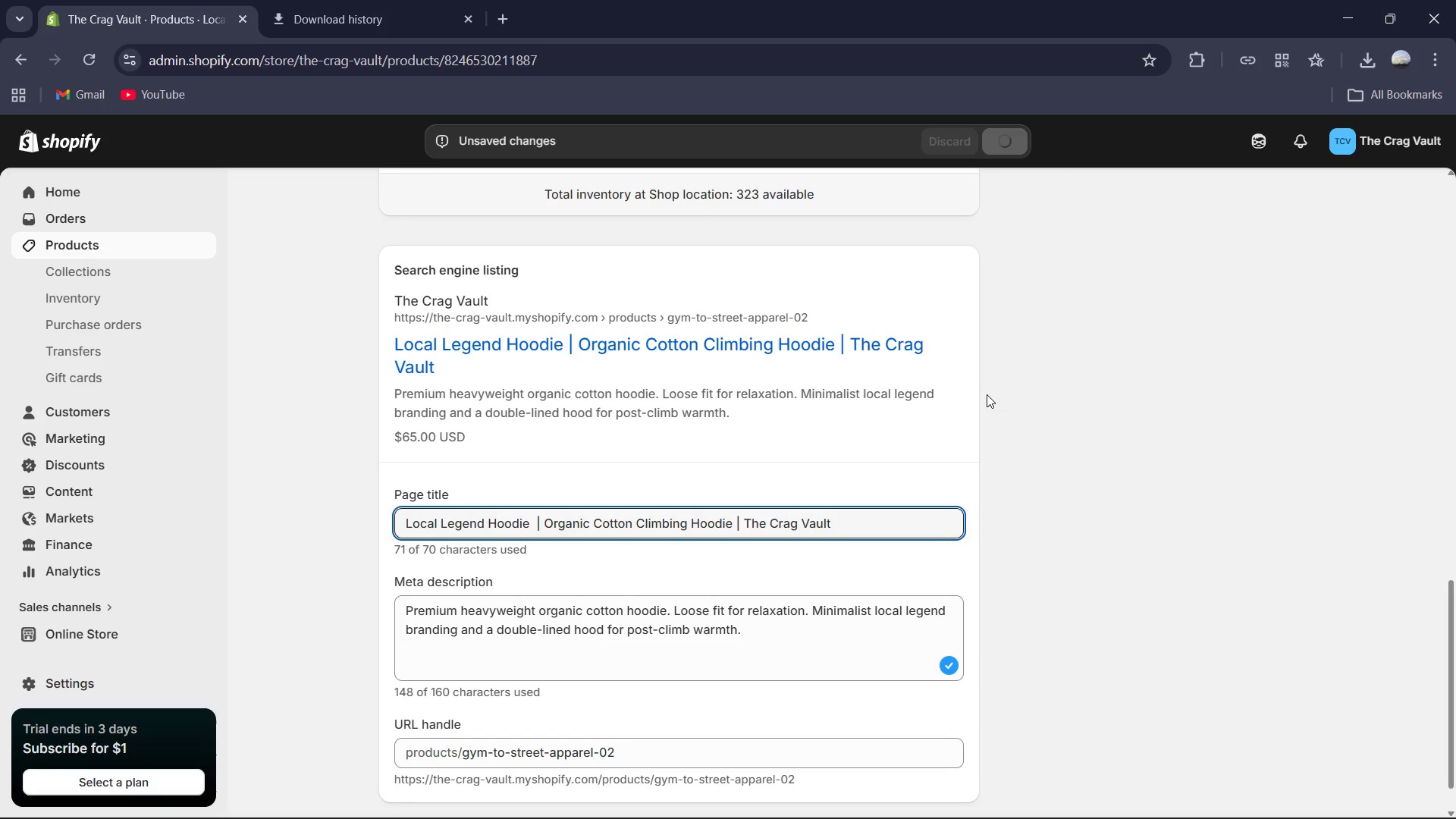 
scroll: coordinate [613, 425], scroll_direction: up, amount: 18.0
 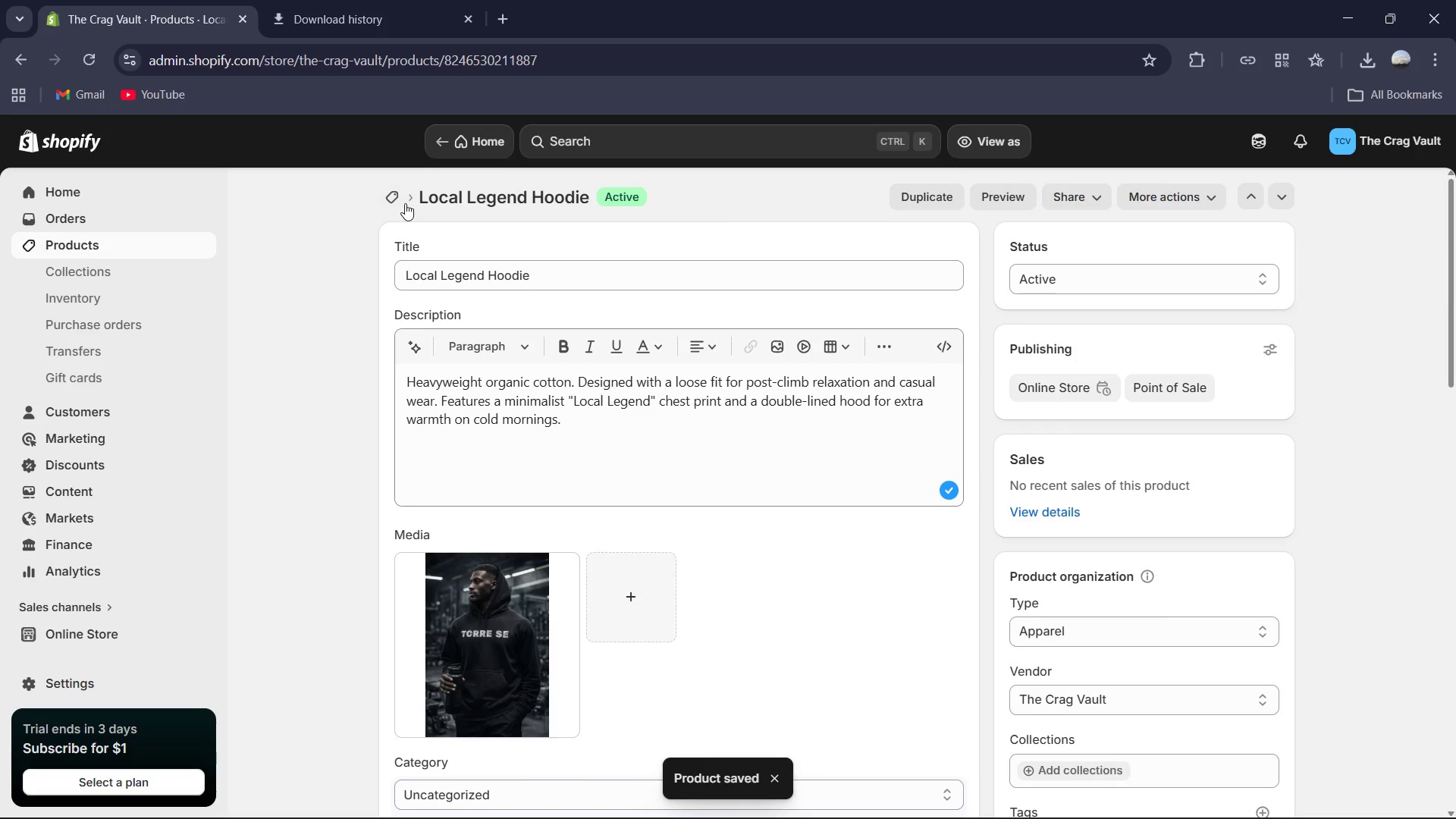 
left_click([392, 201])
 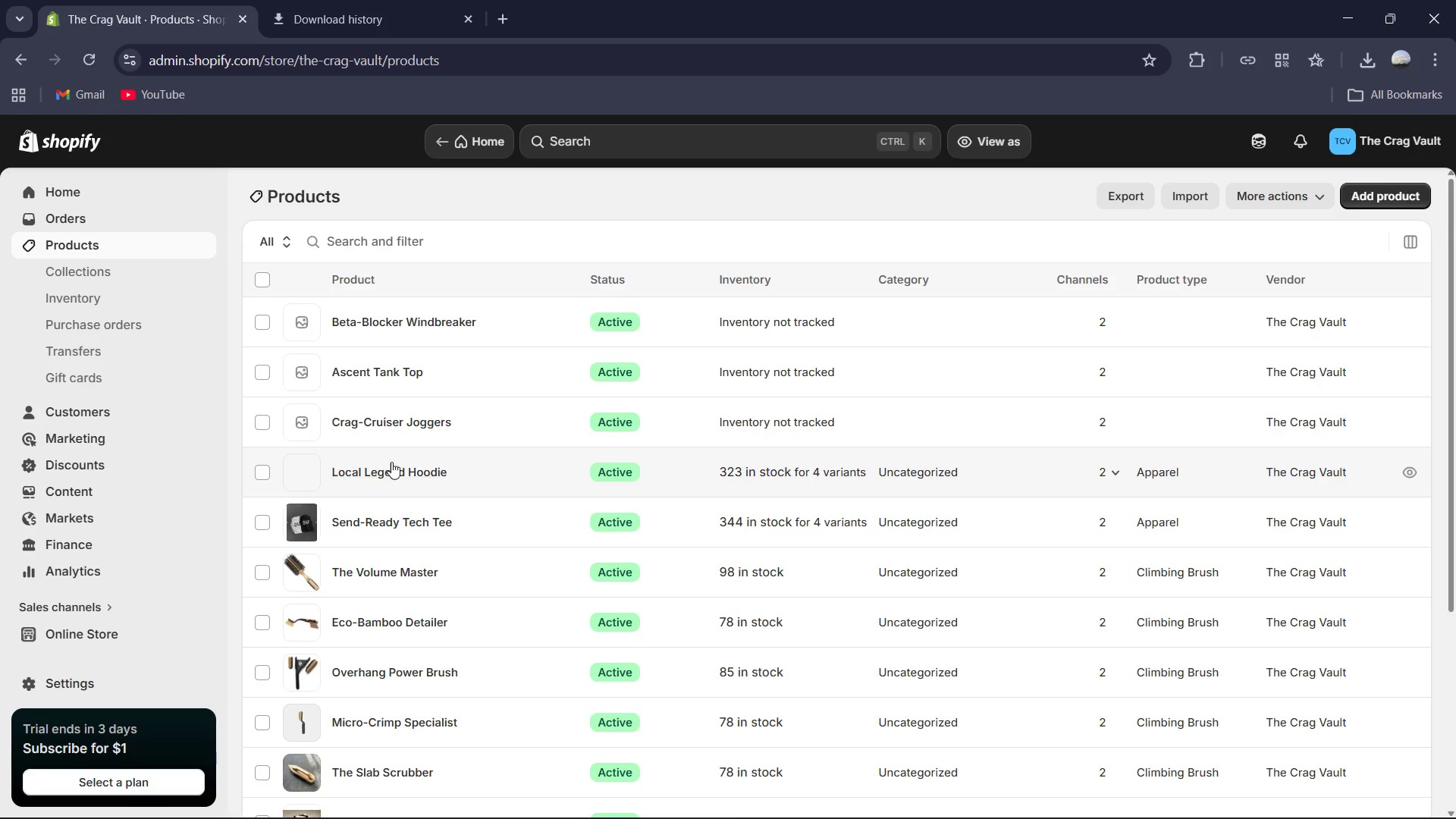 
left_click([393, 413])
 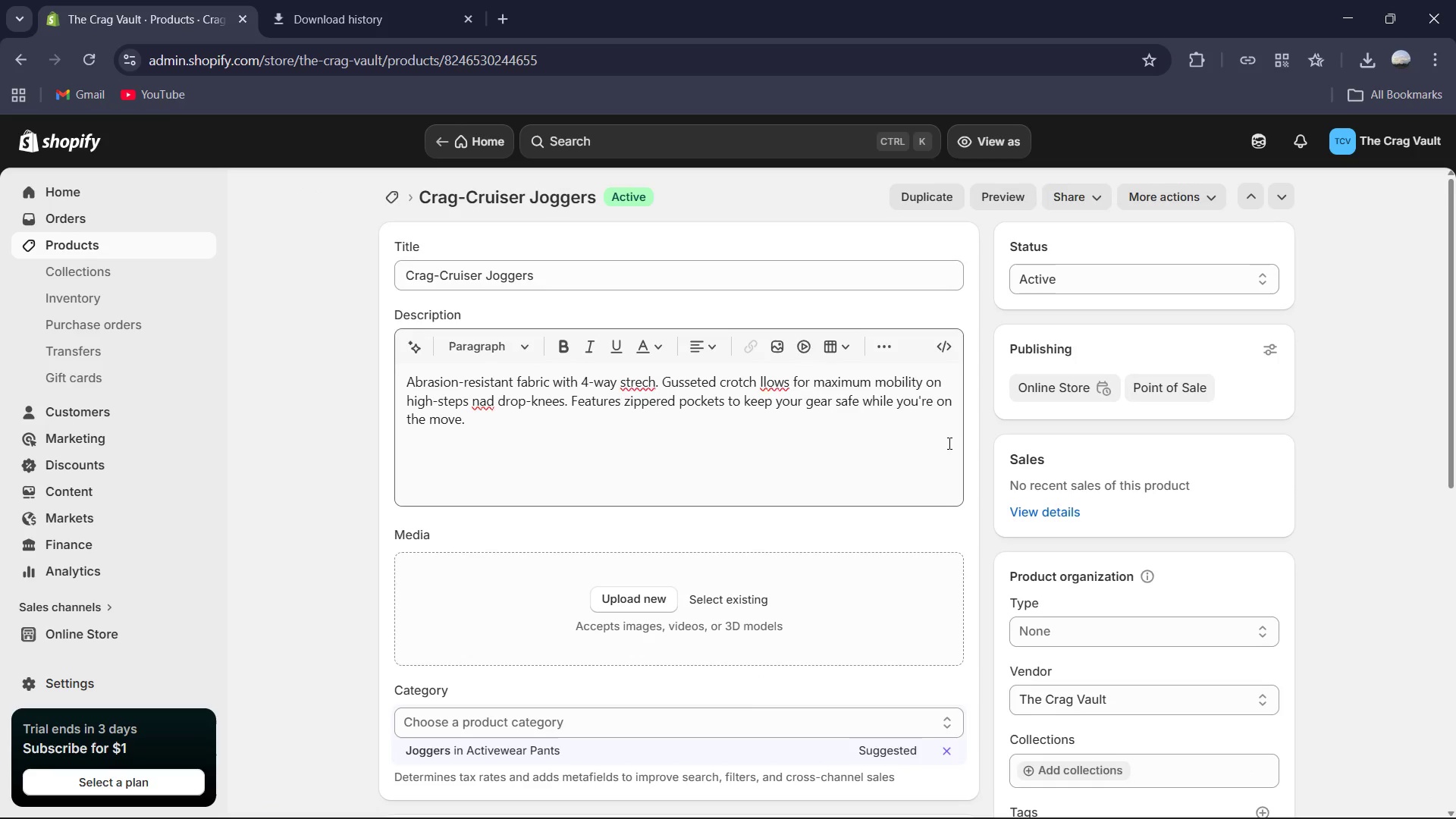 
wait(7.27)
 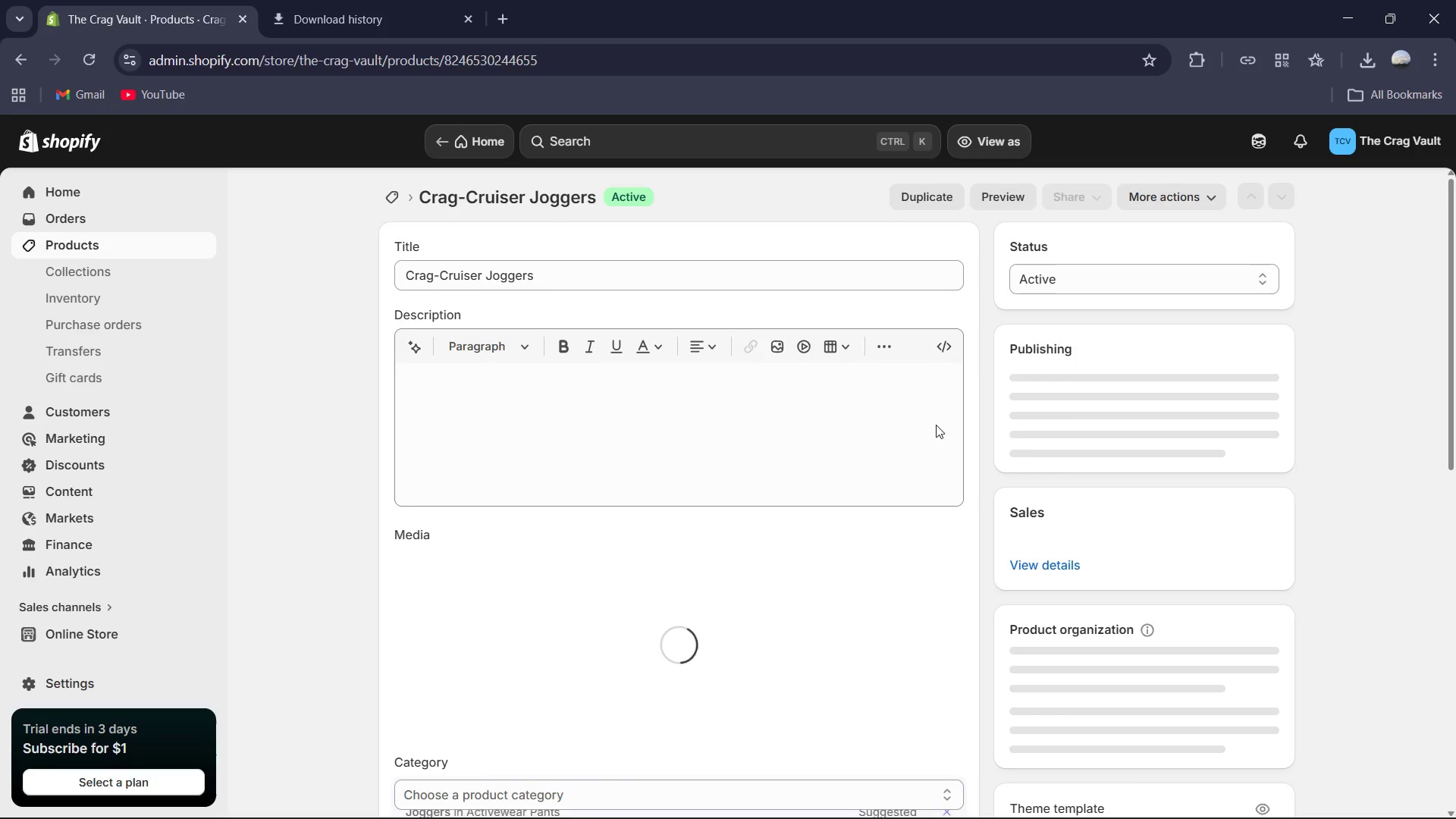 
left_click([381, 0])
 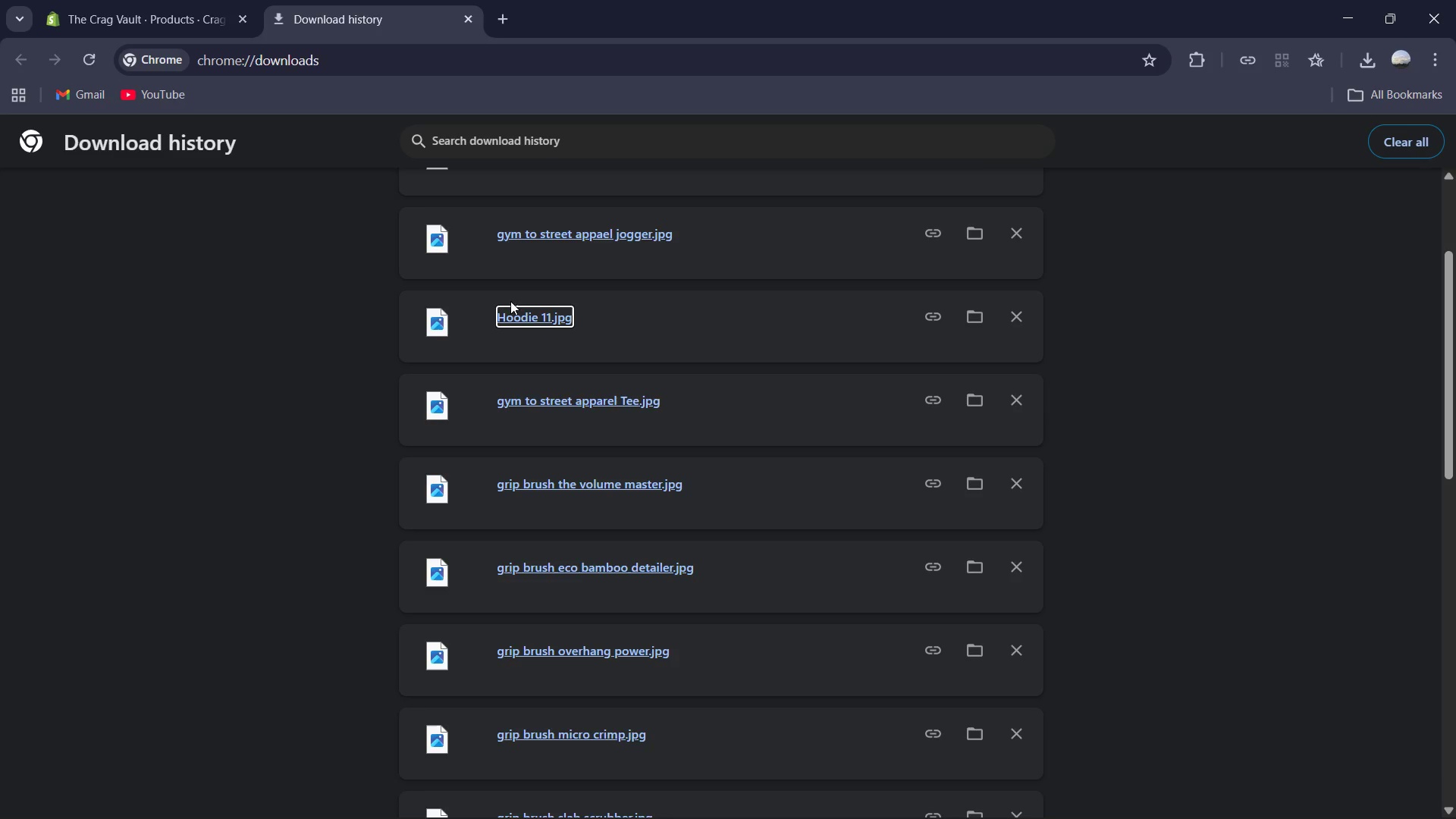 
scroll: coordinate [520, 324], scroll_direction: up, amount: 2.0
 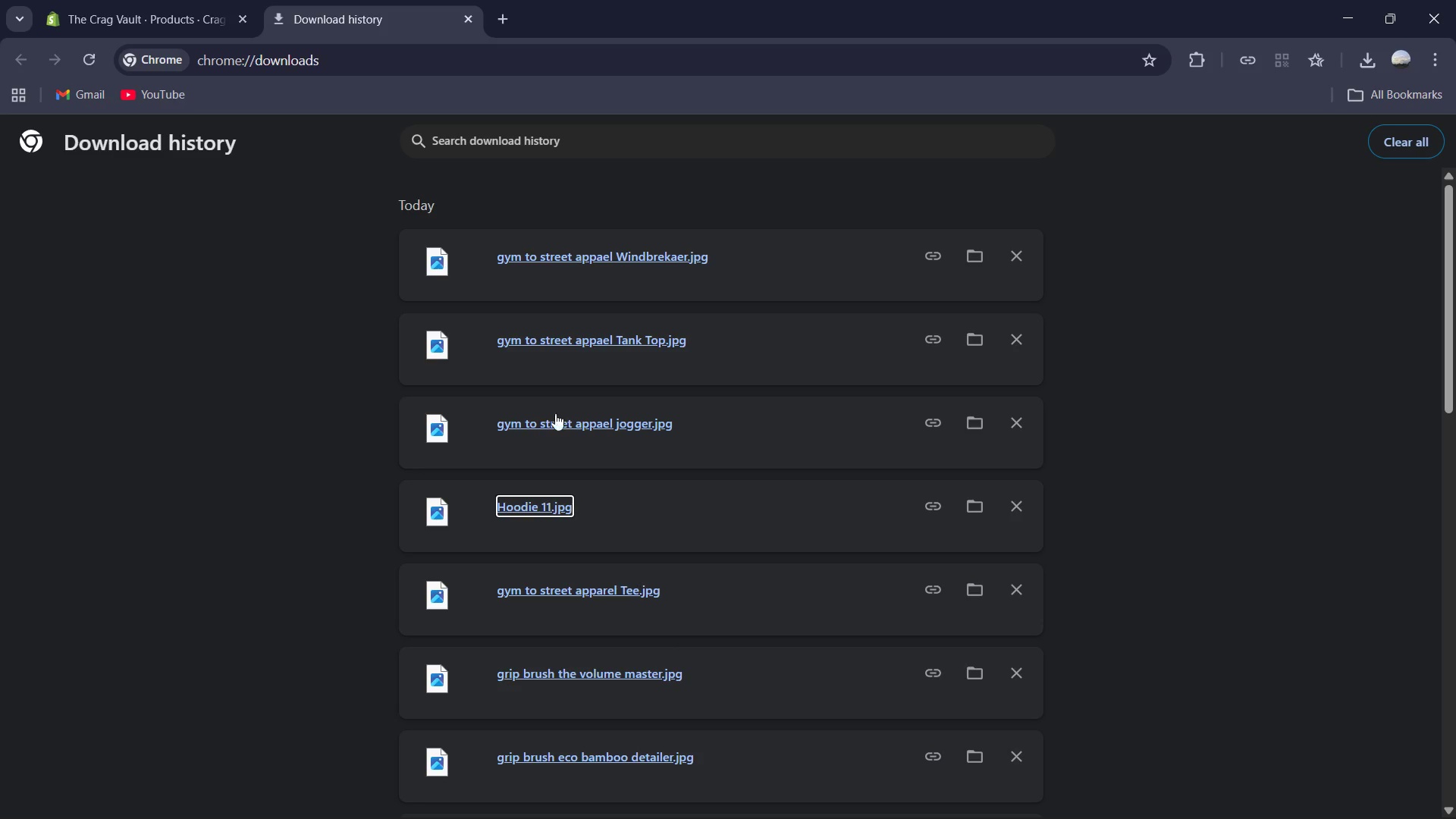 
left_click_drag(start_coordinate=[554, 422], to_coordinate=[595, 623])
 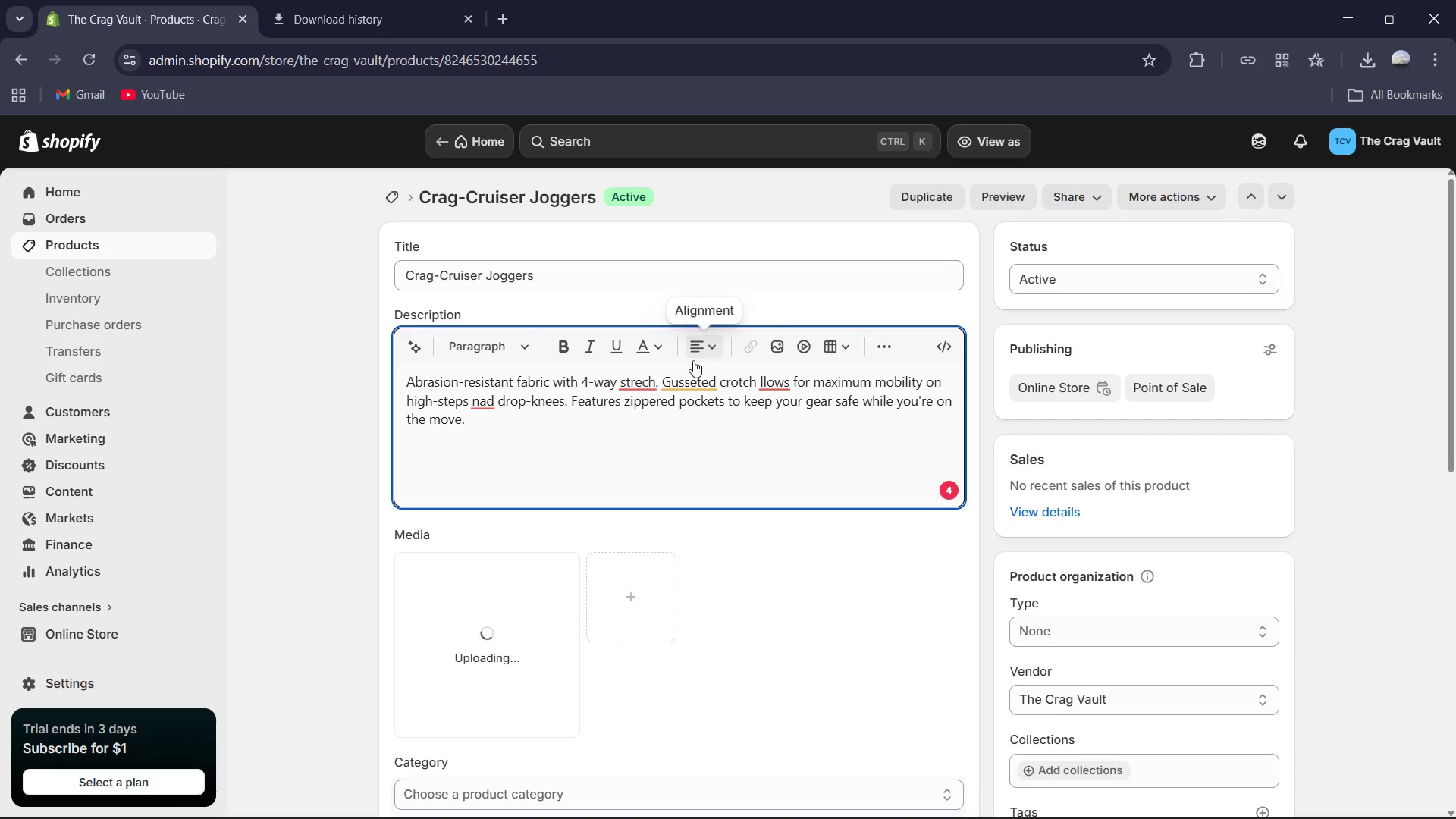 
left_click([636, 381])
 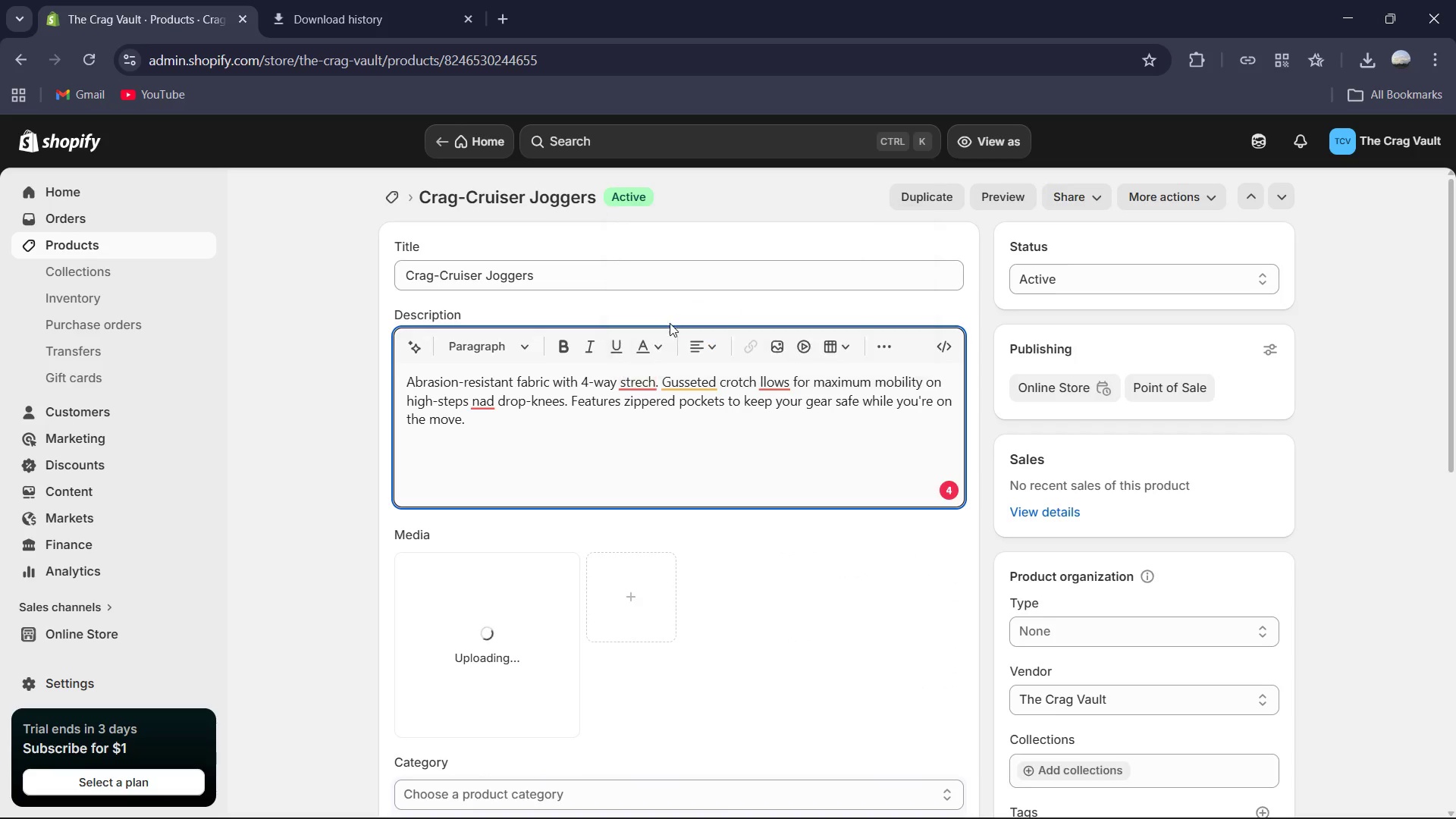 
double_click([692, 381])
 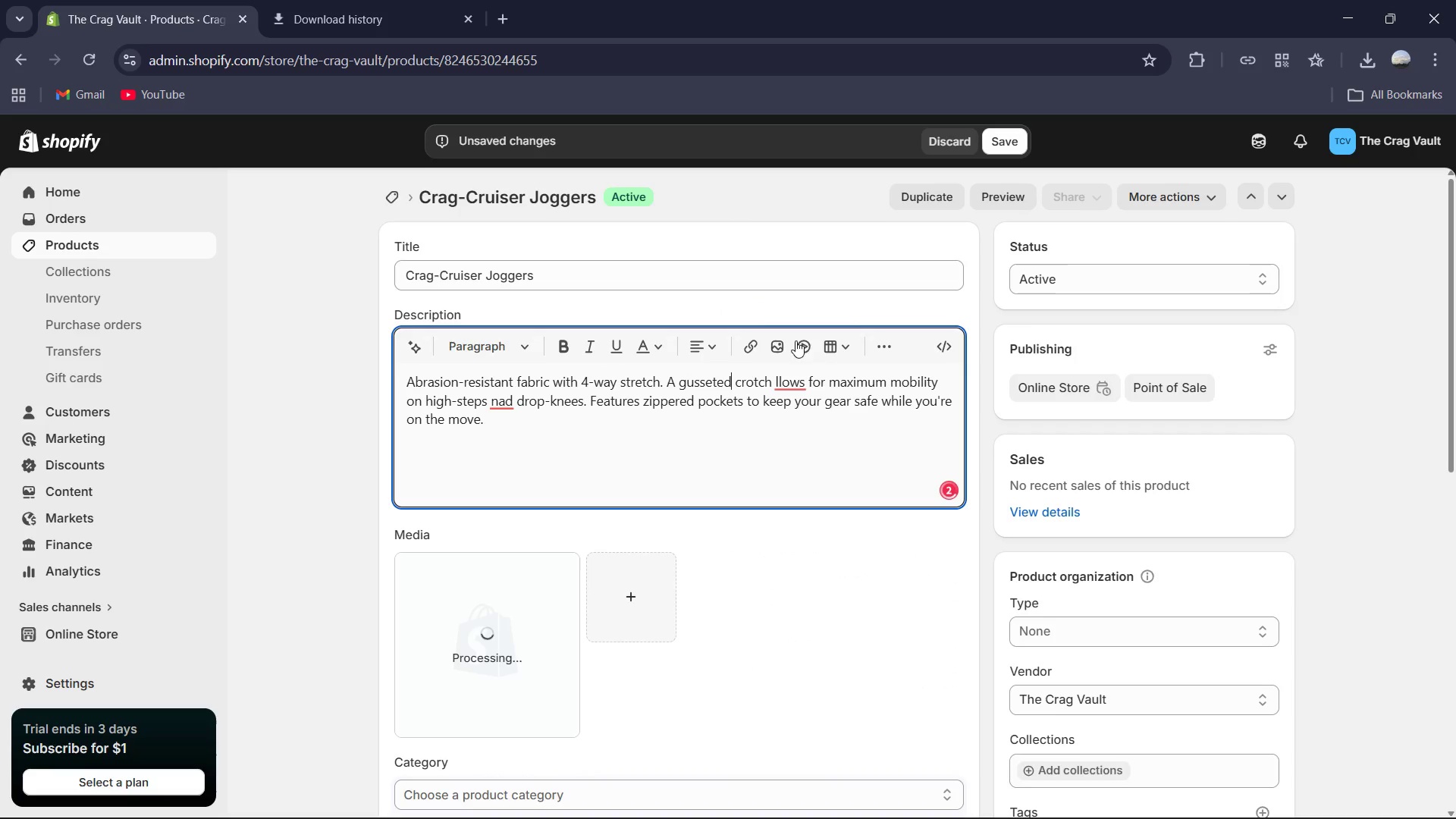 
left_click([789, 378])
 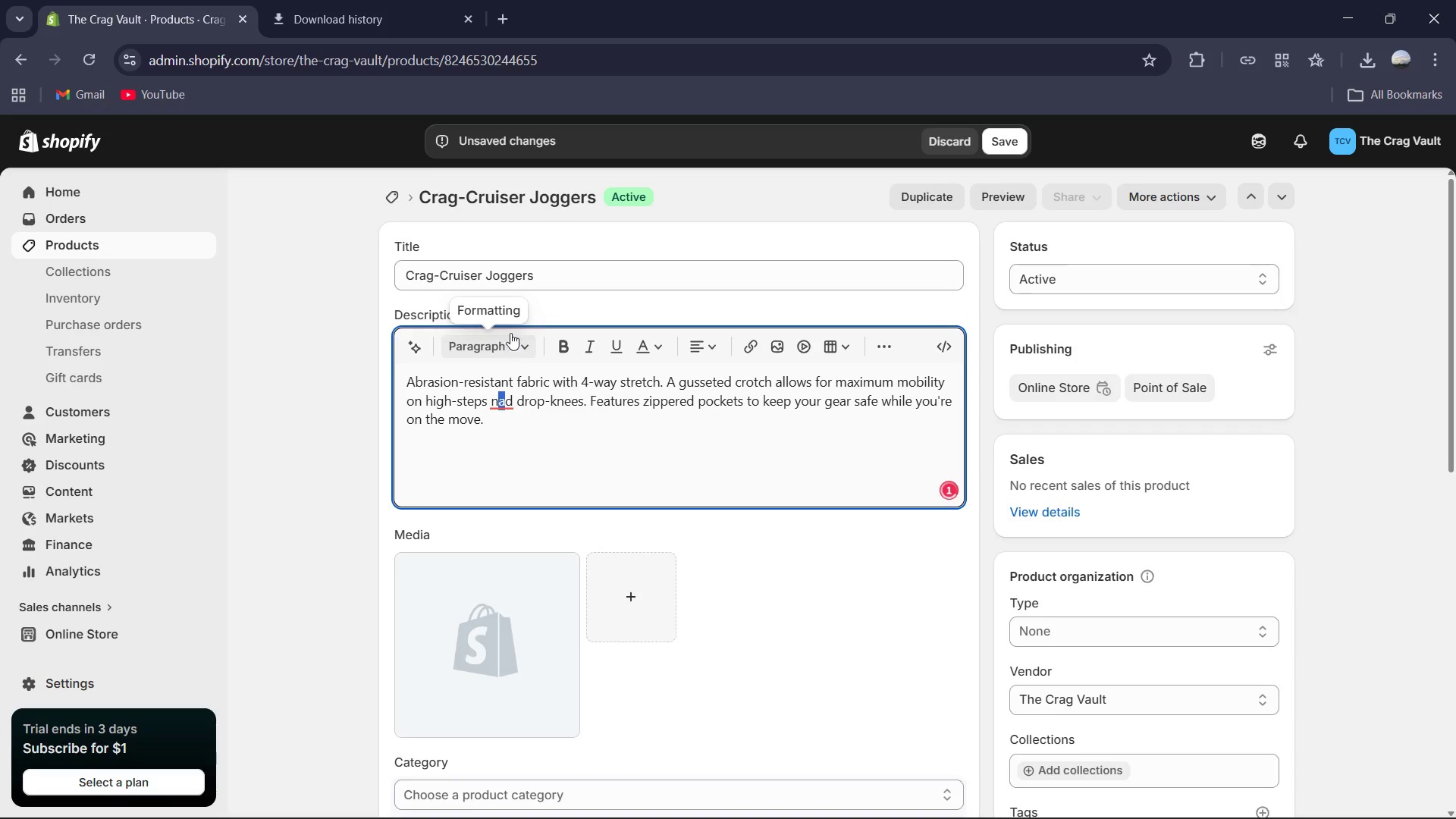 
double_click([510, 399])
 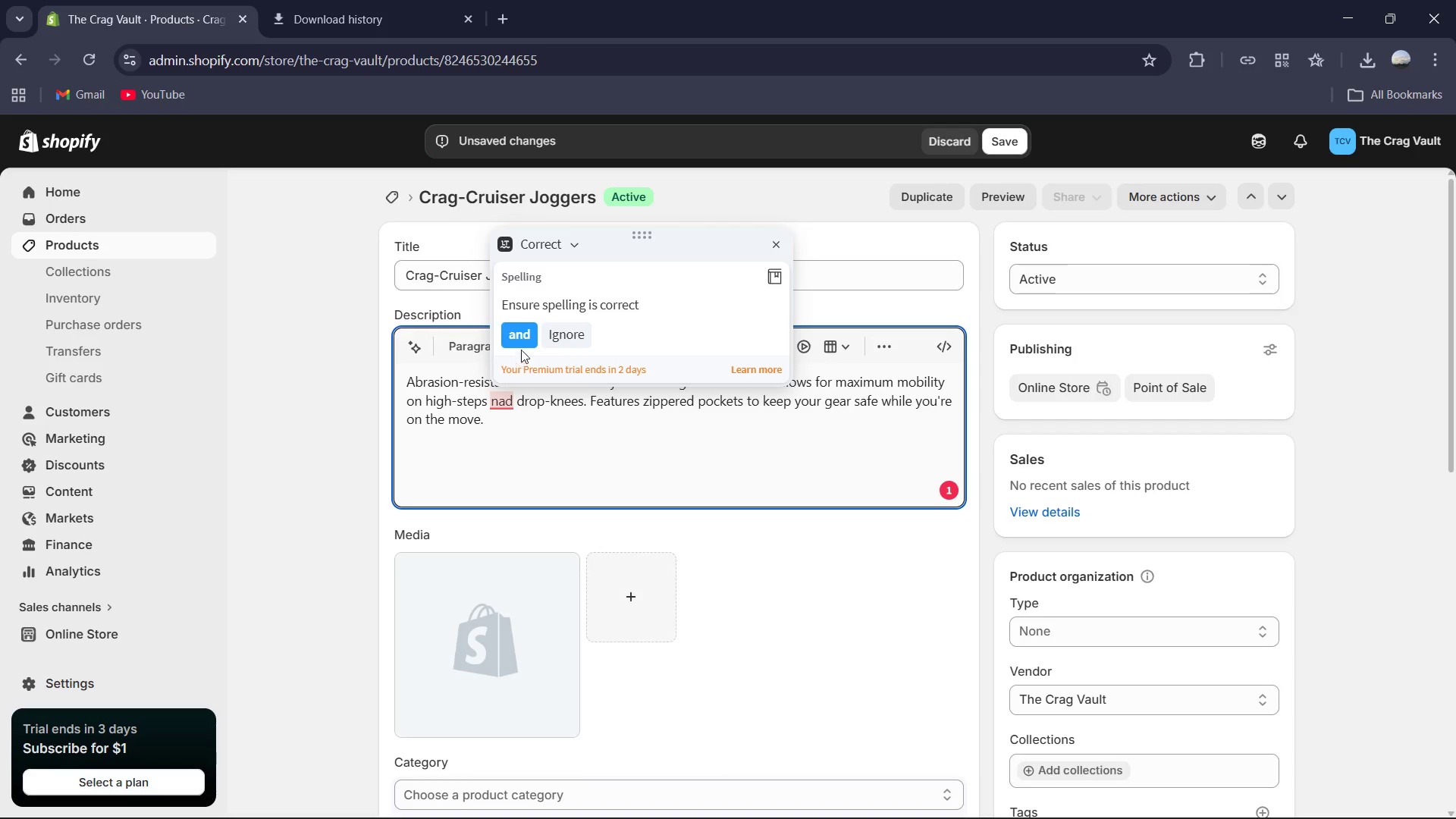 
left_click([525, 342])
 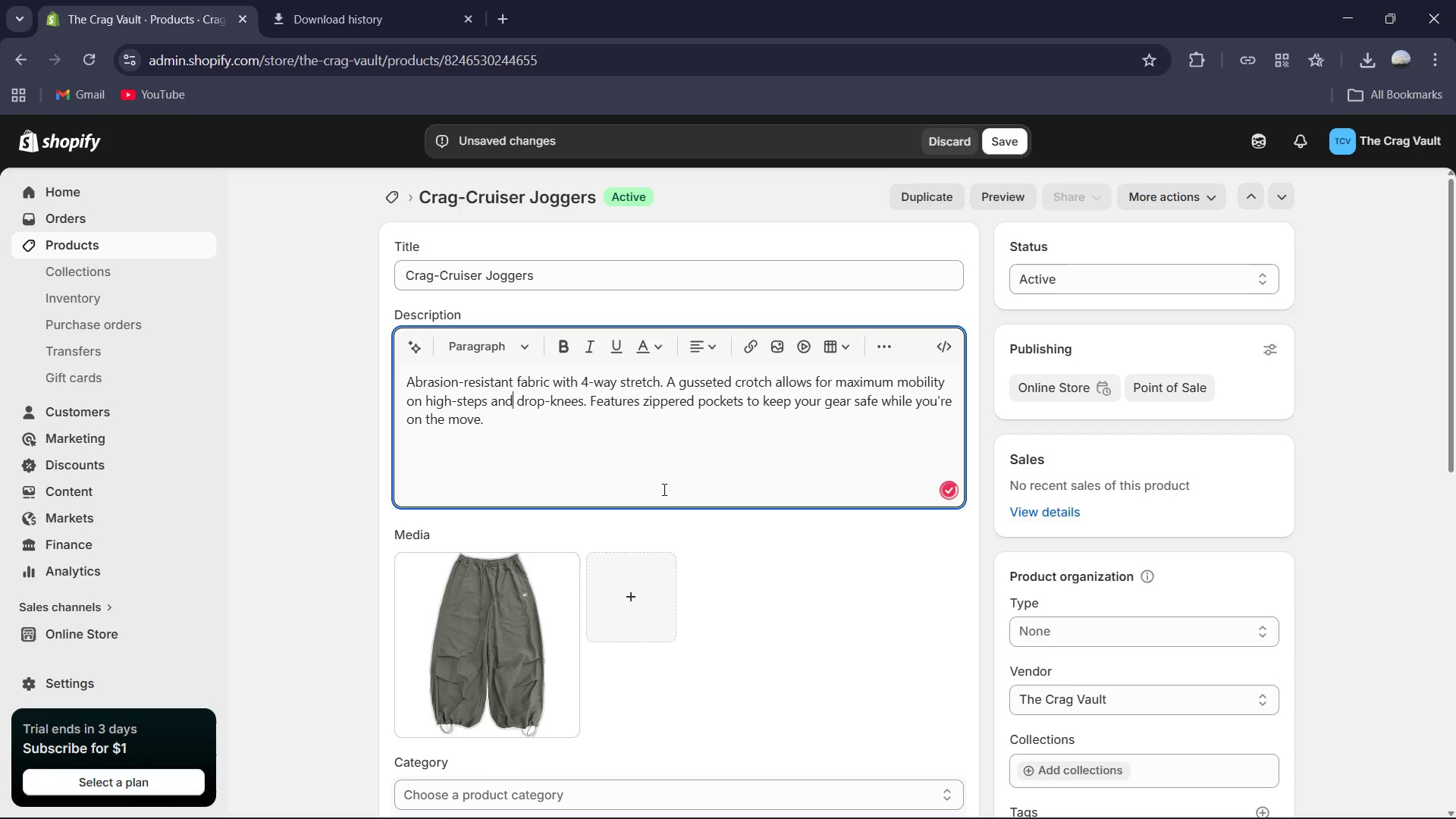 
scroll: coordinate [755, 526], scroll_direction: down, amount: 3.0
 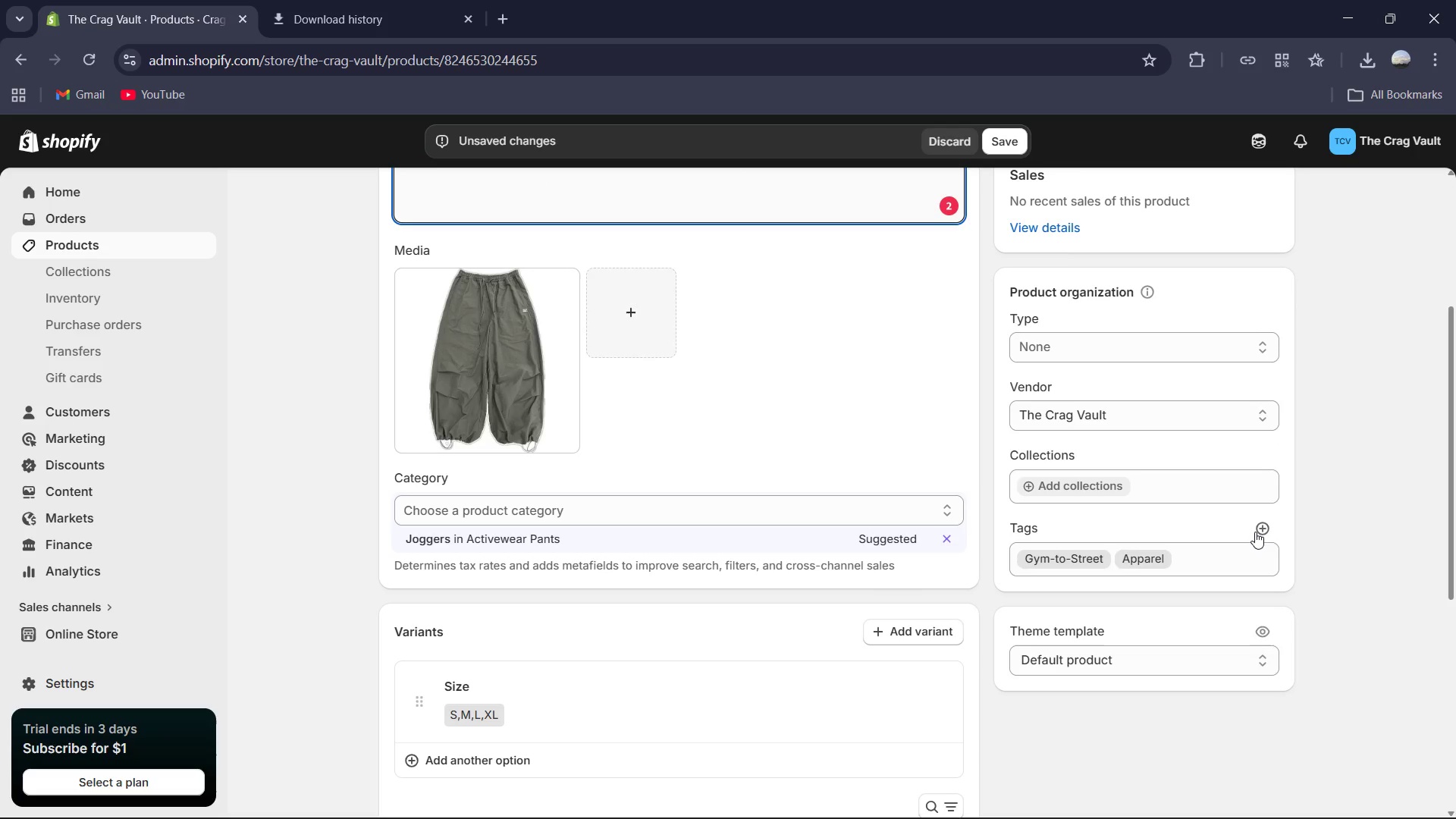 
left_click([1255, 532])
 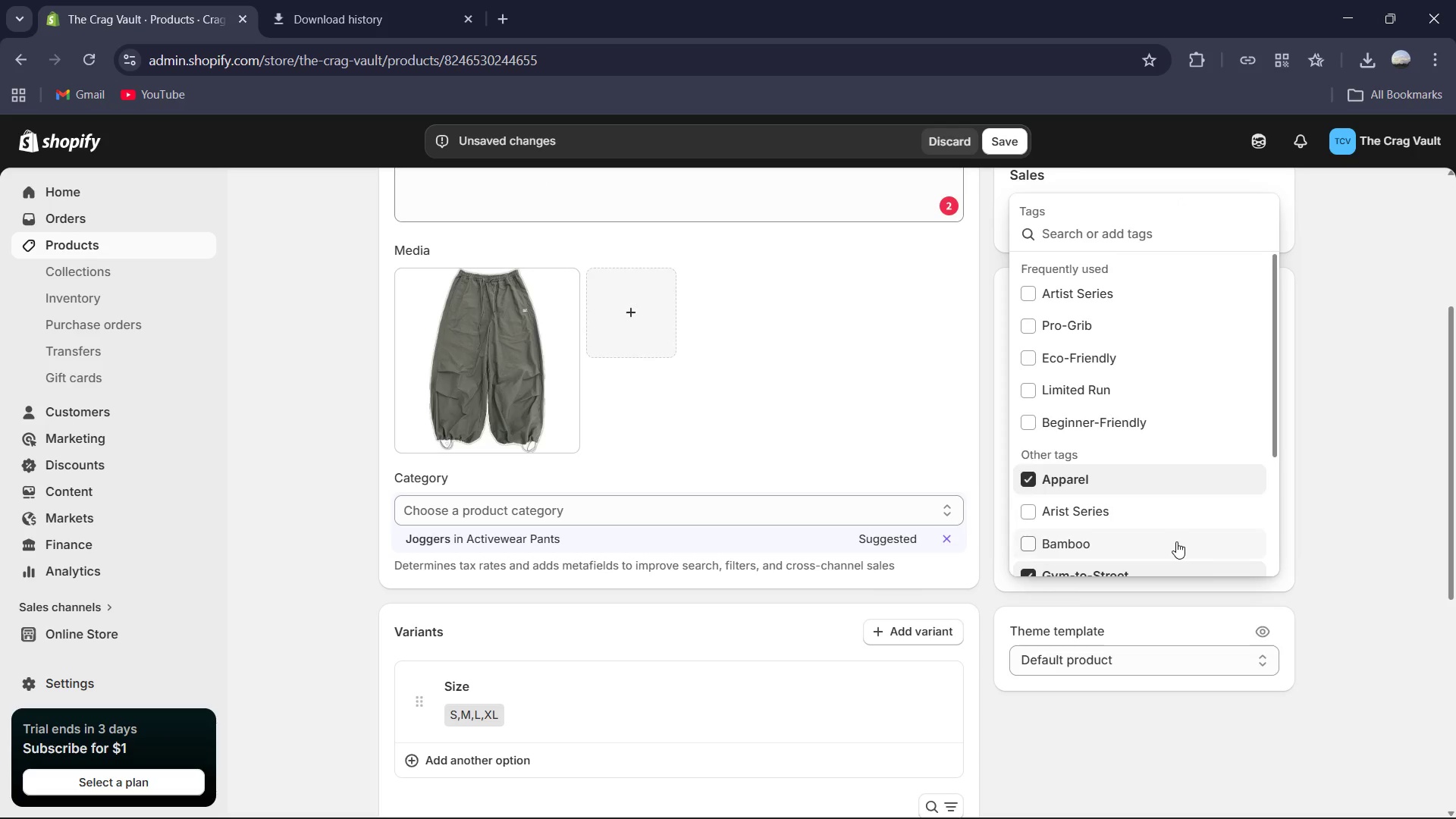 
type(Four Way Strench )
 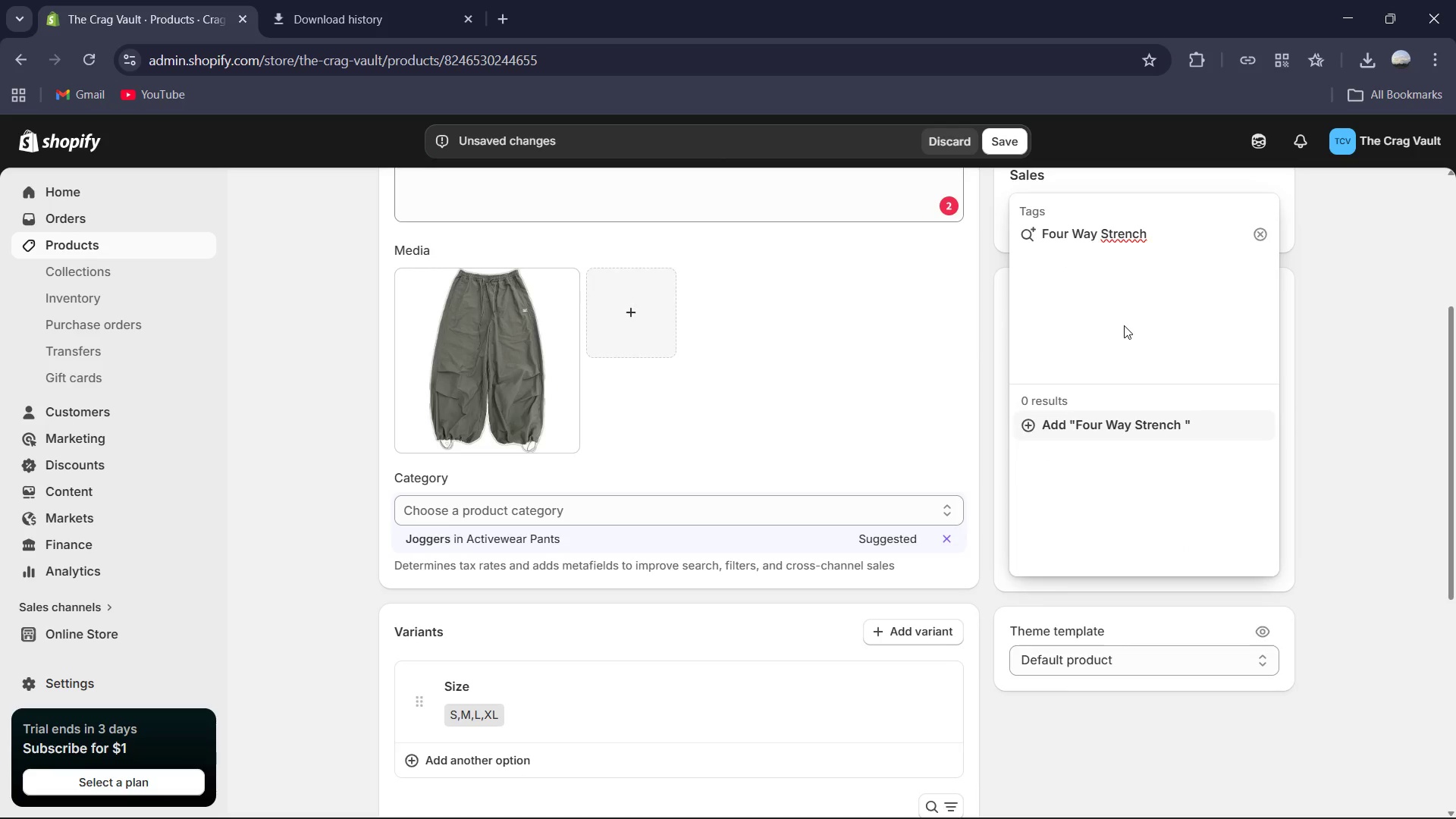 
key(Backspace)
key(Backspace)
key(Backspace)
key(Backspace)
type(ch )
key(Backspace)
key(Backspace)
key(Backspace)
type(tch )
 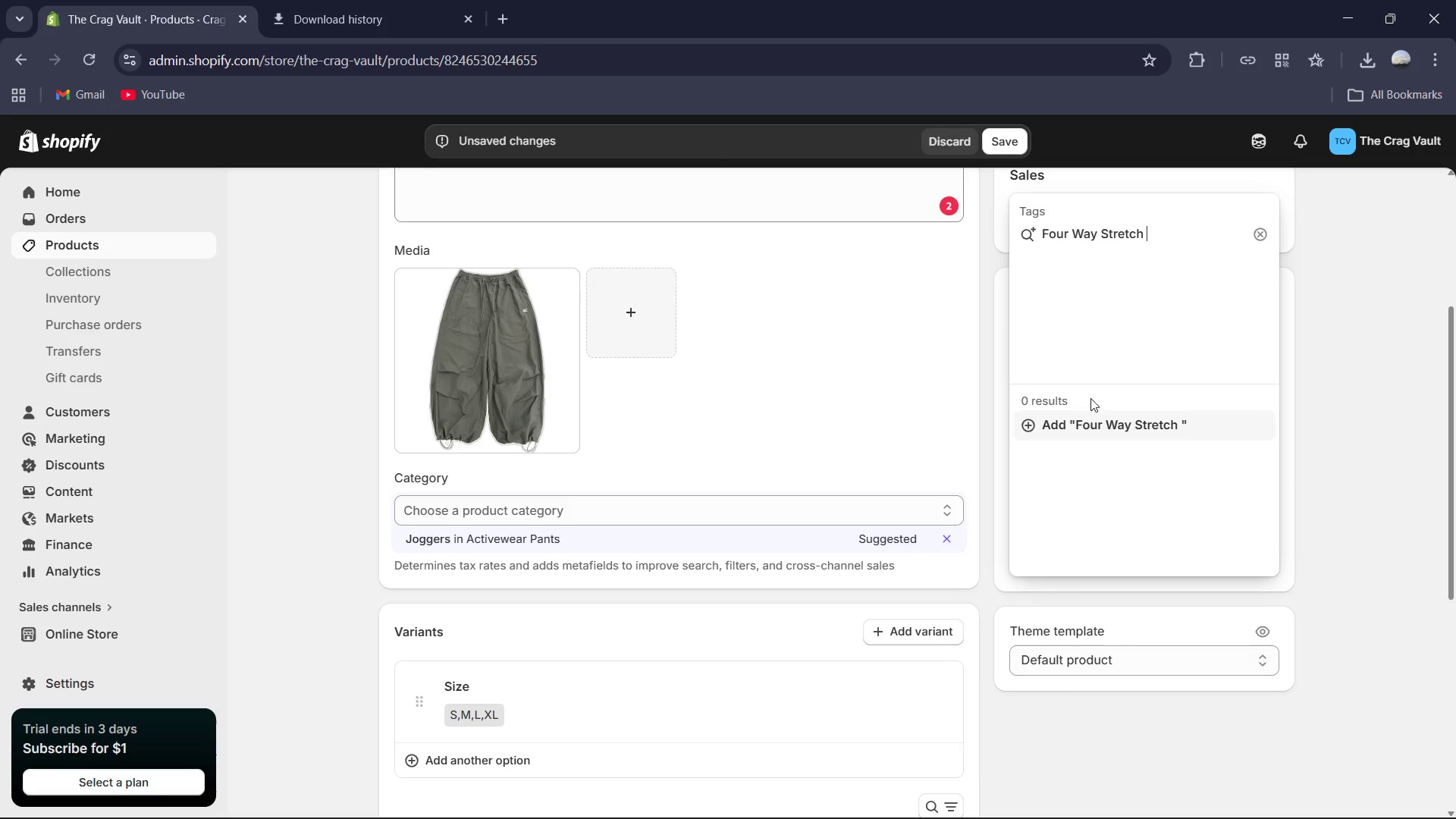 
left_click([1084, 422])
 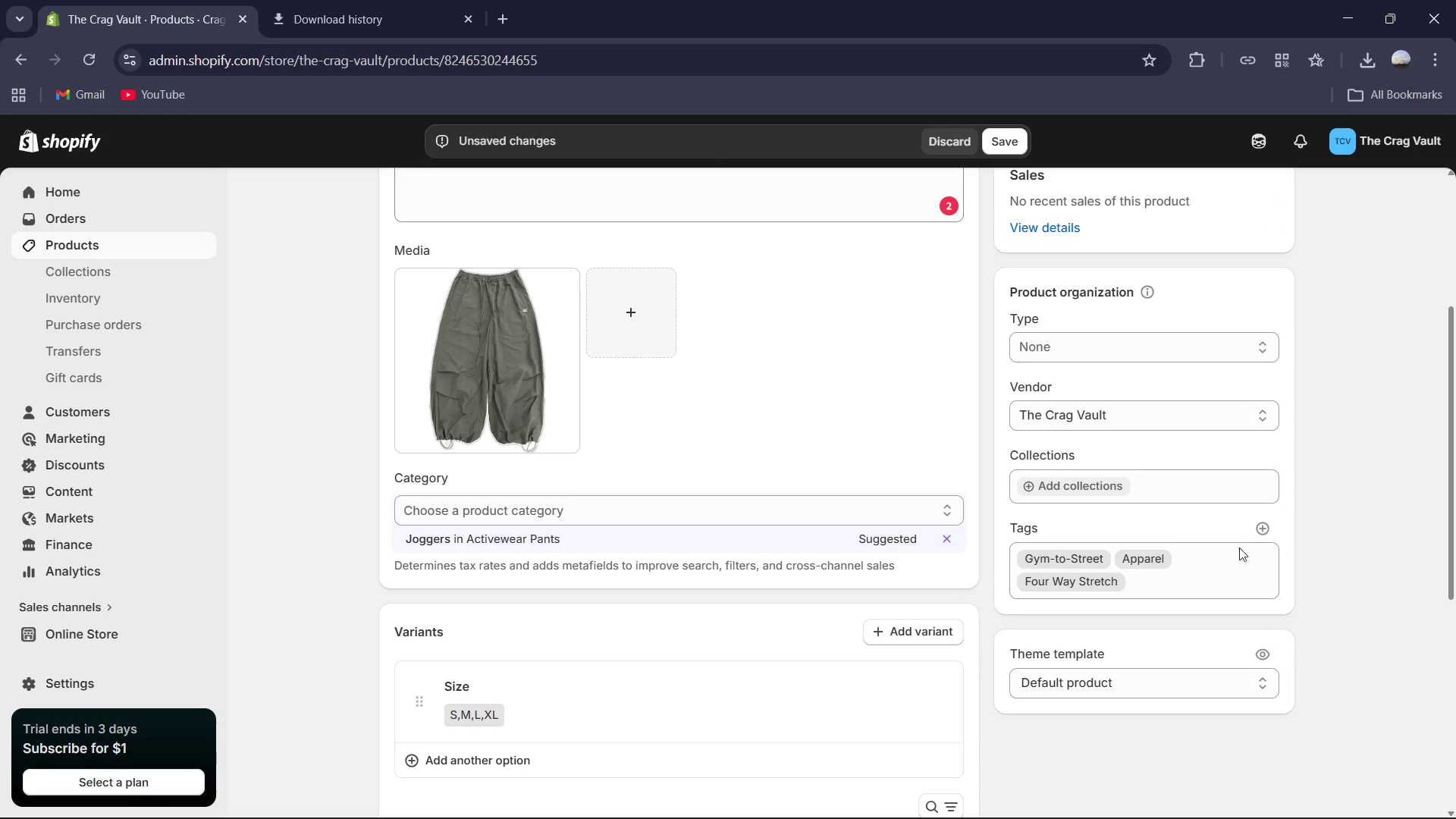 
scroll: coordinate [843, 563], scroll_direction: down, amount: 1.0
 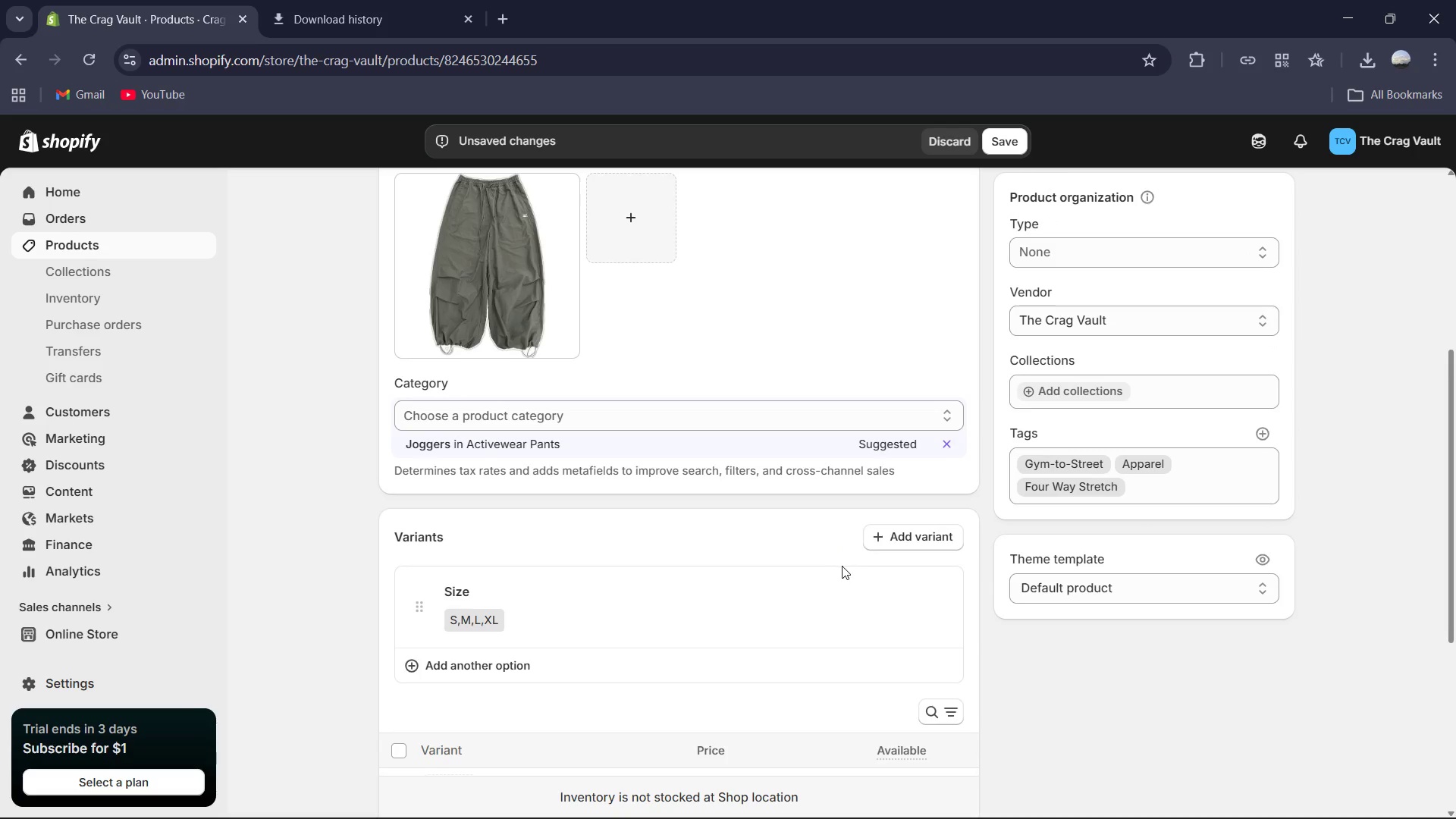 
scroll: coordinate [842, 566], scroll_direction: up, amount: 3.0
 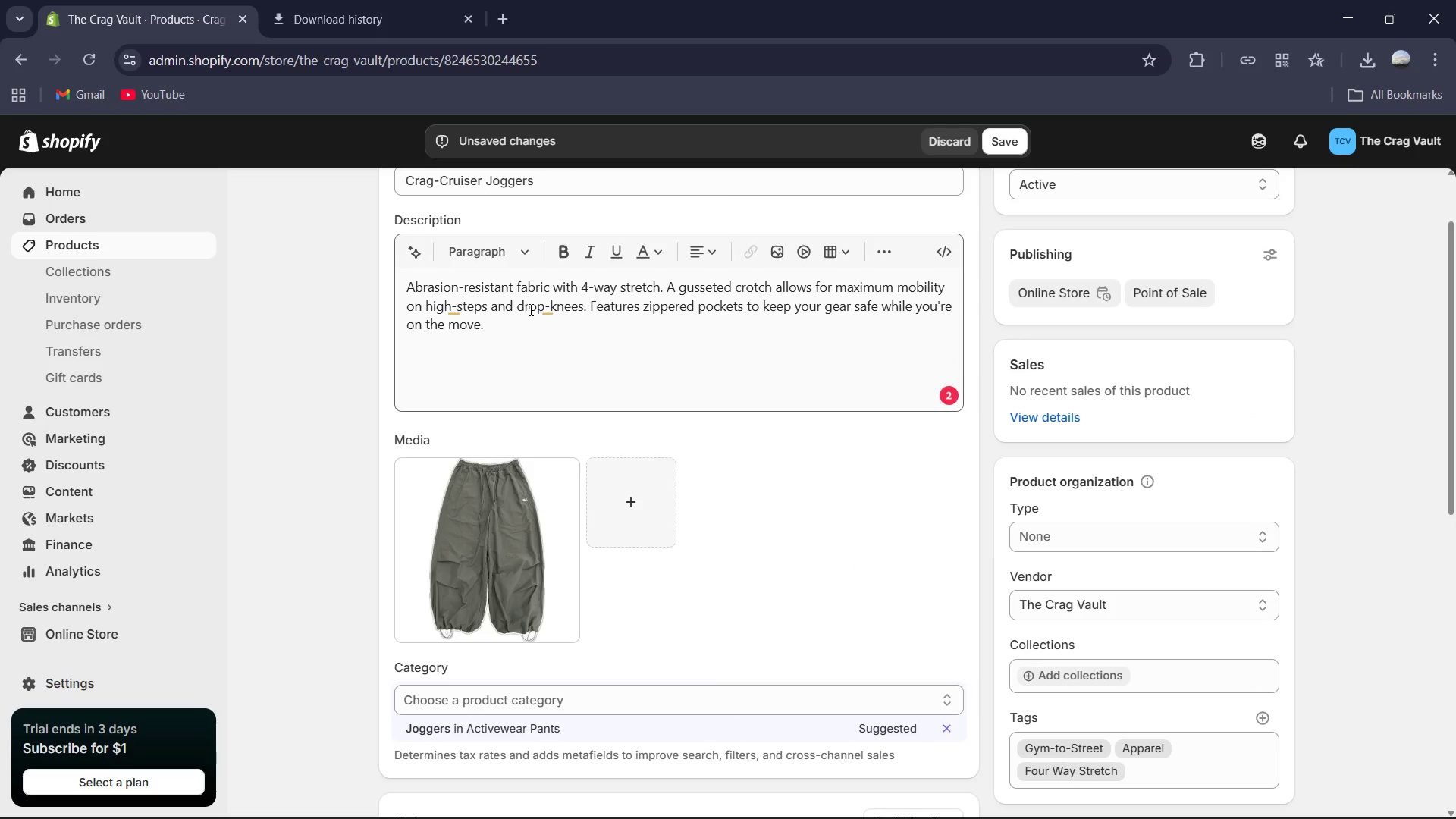 
left_click([548, 305])
 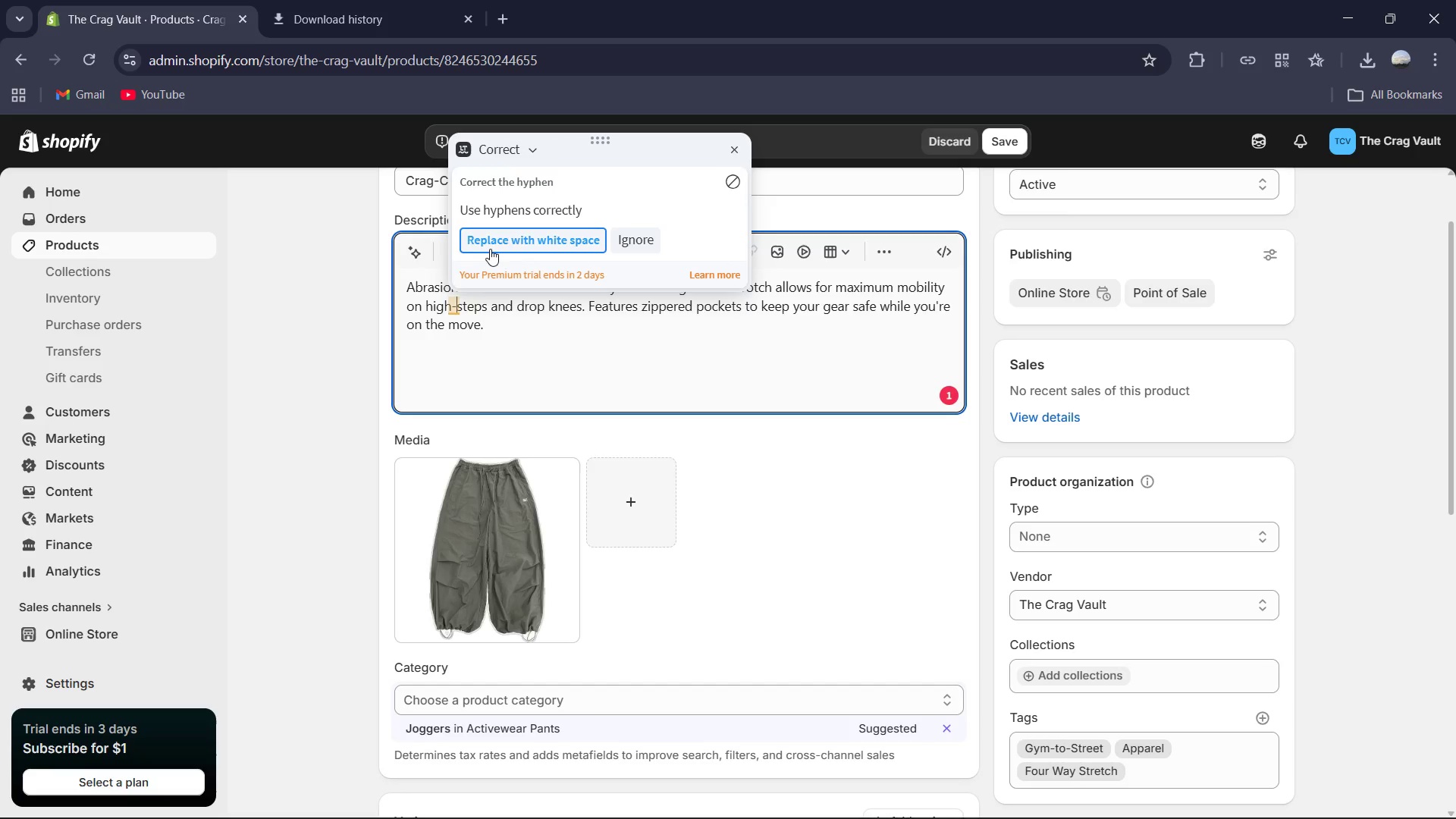 
scroll: coordinate [789, 449], scroll_direction: down, amount: 4.0
 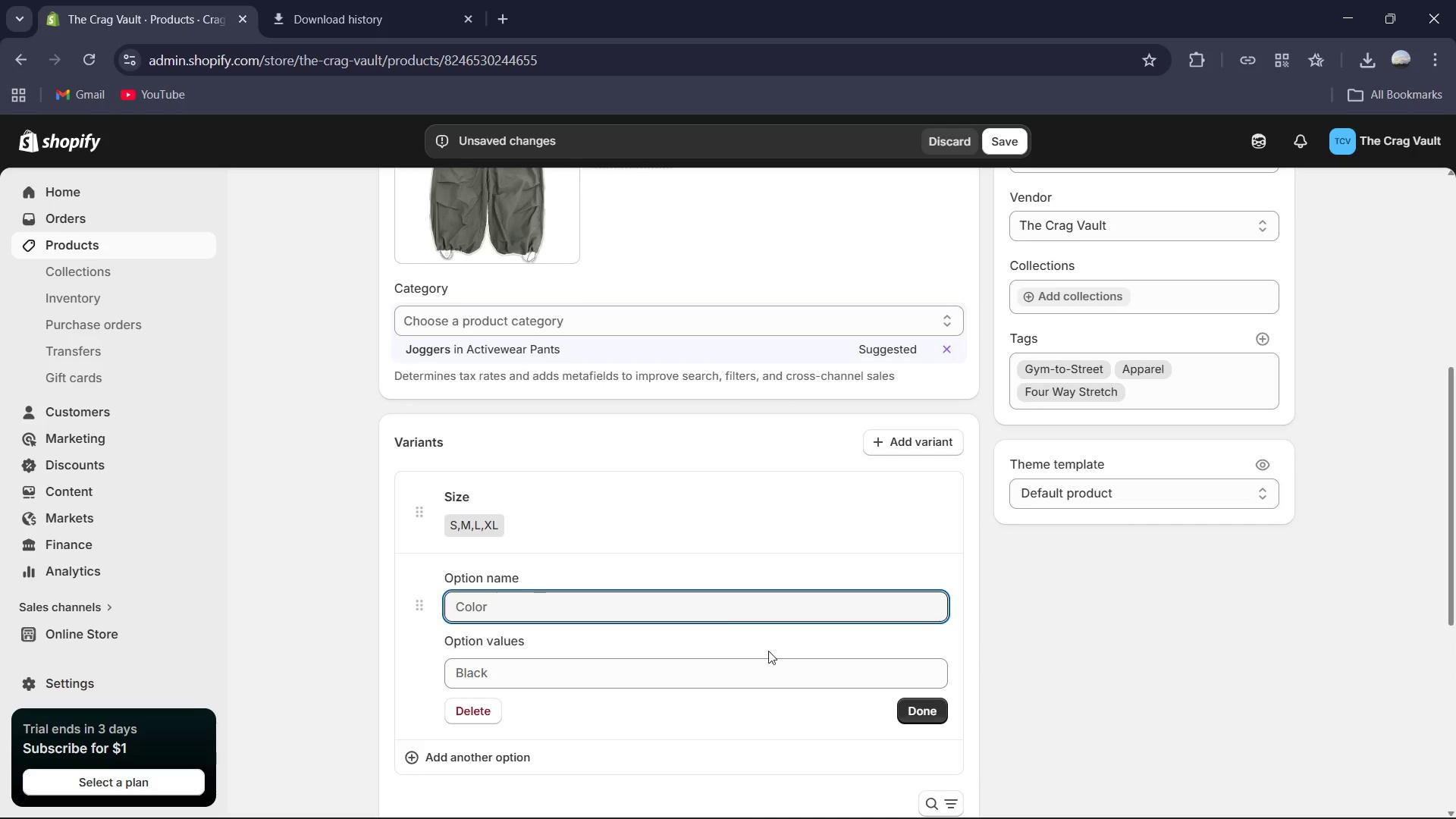 
left_click_drag(start_coordinate=[476, 711], to_coordinate=[477, 703])
 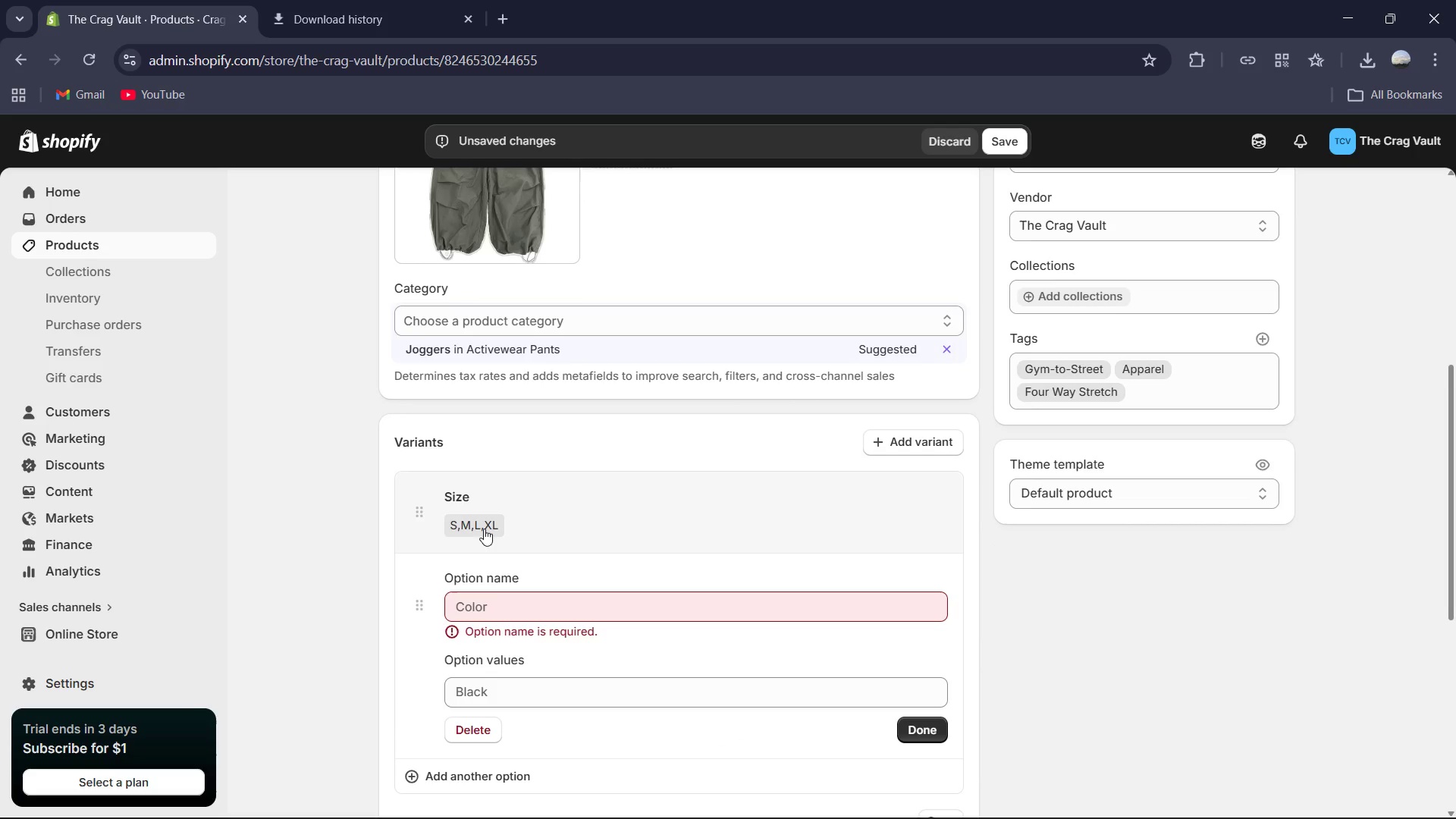 
left_click([482, 526])
 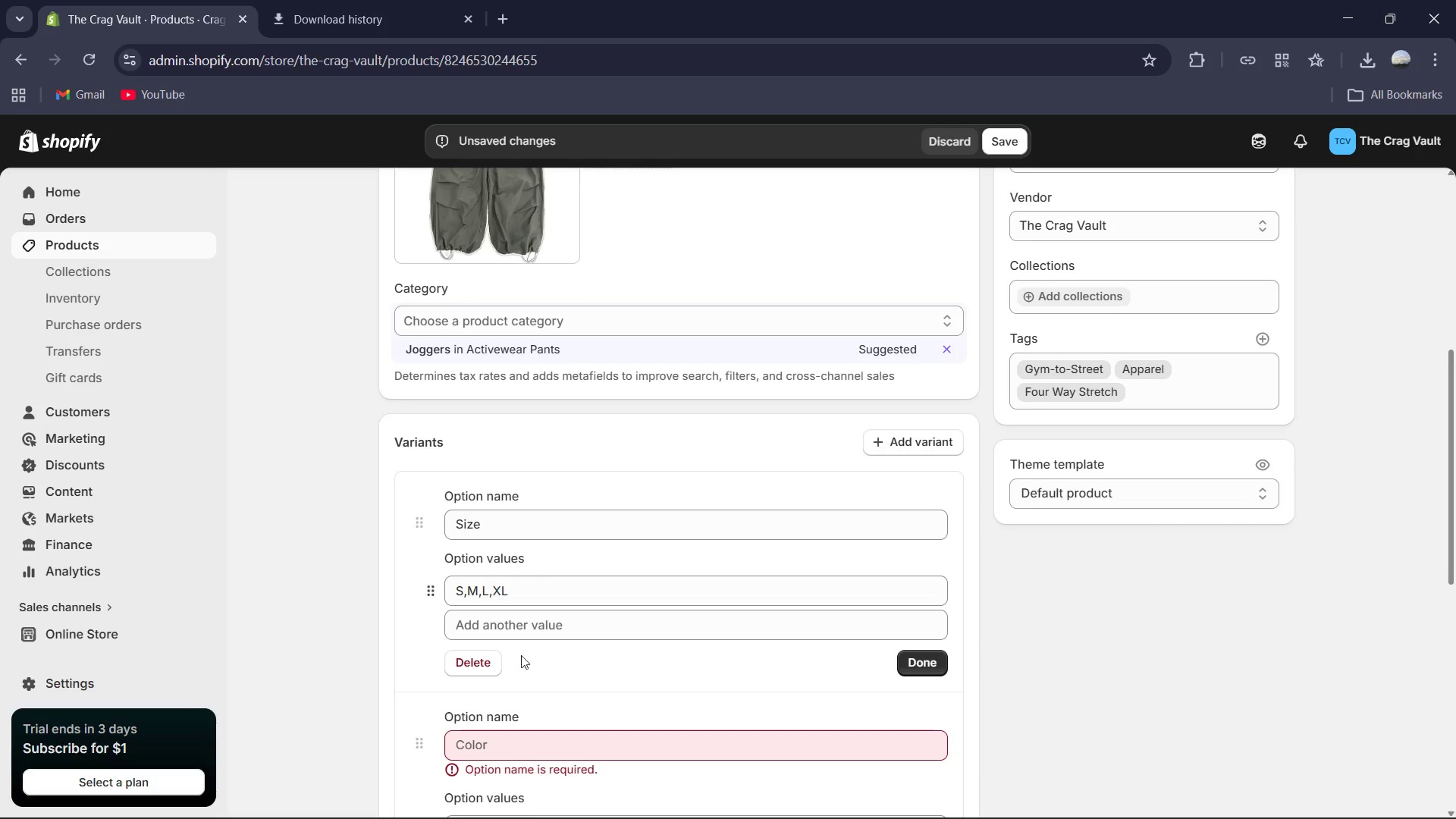 
scroll: coordinate [551, 686], scroll_direction: down, amount: 2.0
 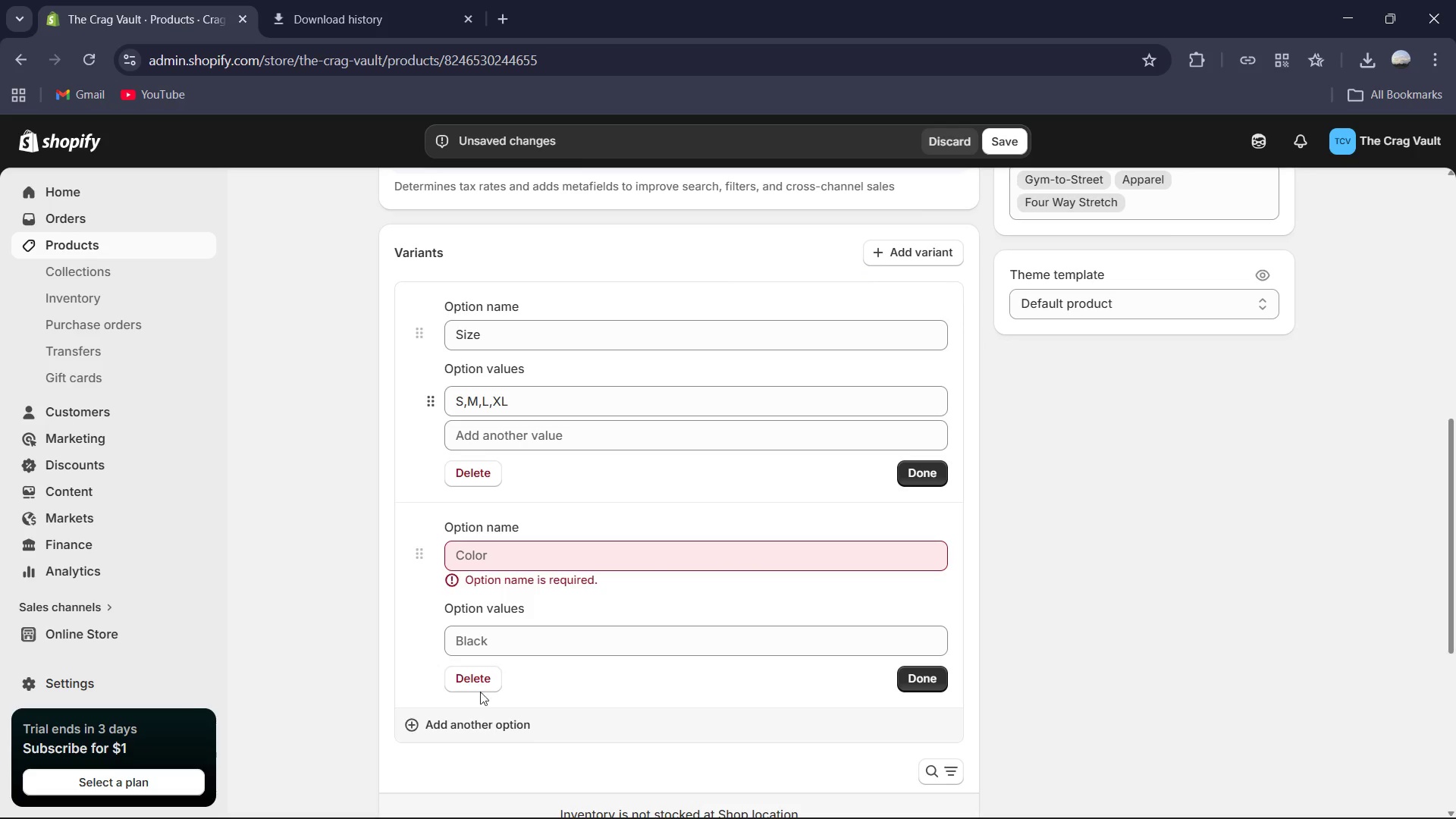 
left_click([466, 669])
 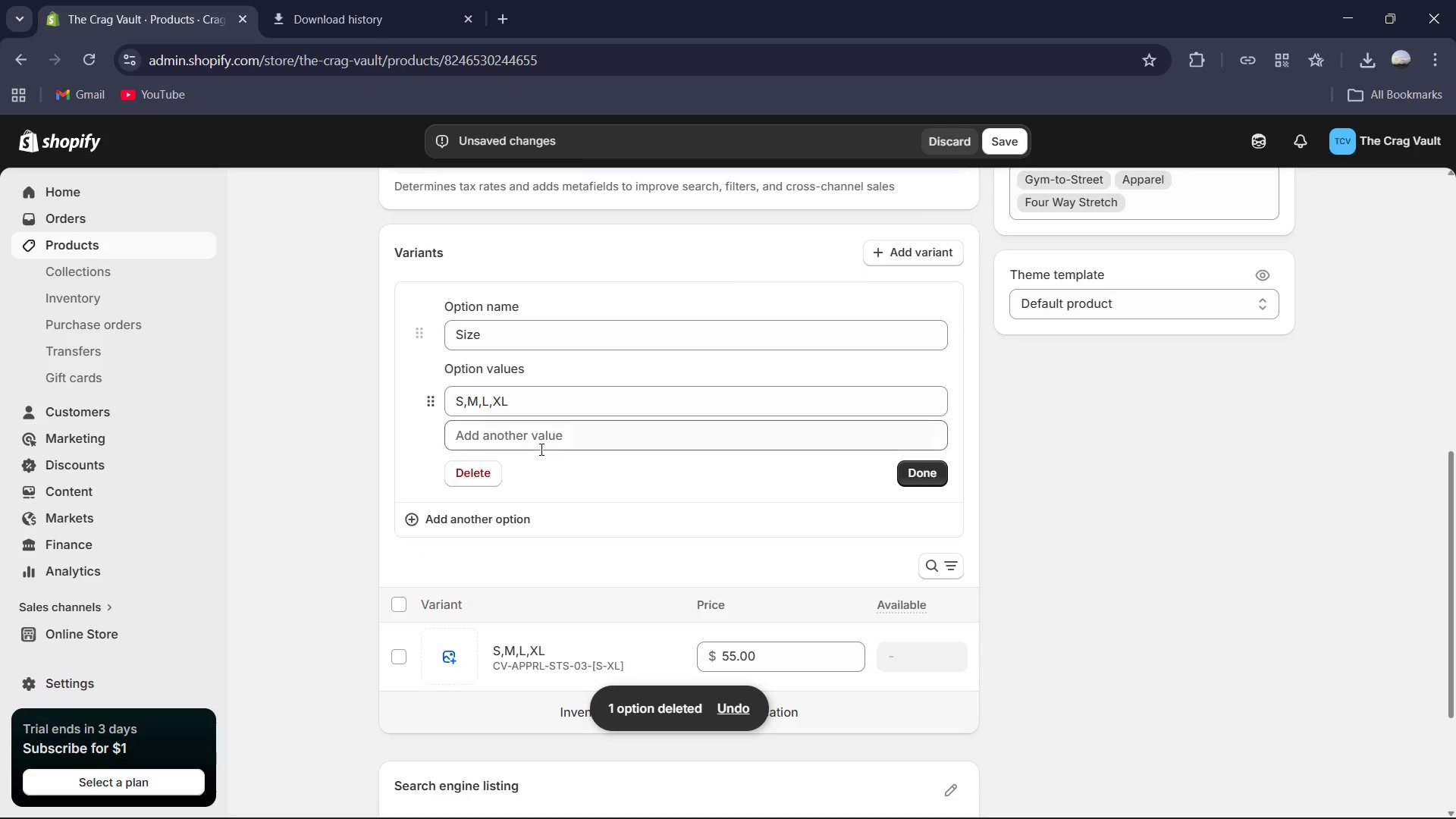 
left_click([541, 391])
 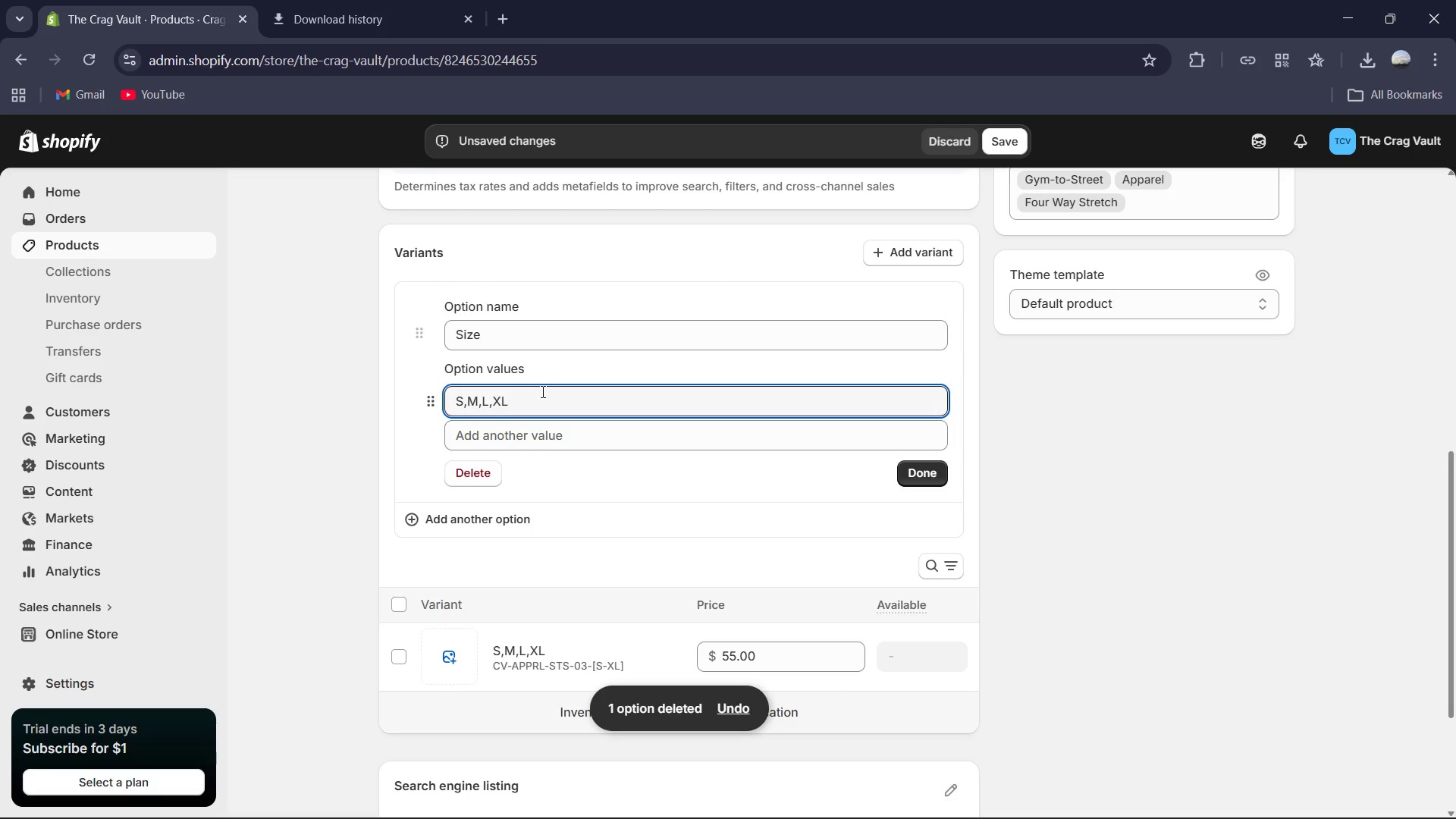 
key(Backspace)
key(Backspace)
key(Backspace)
key(Backspace)
key(Backspace)
key(Backspace)
key(Backspace)
type(mall)
 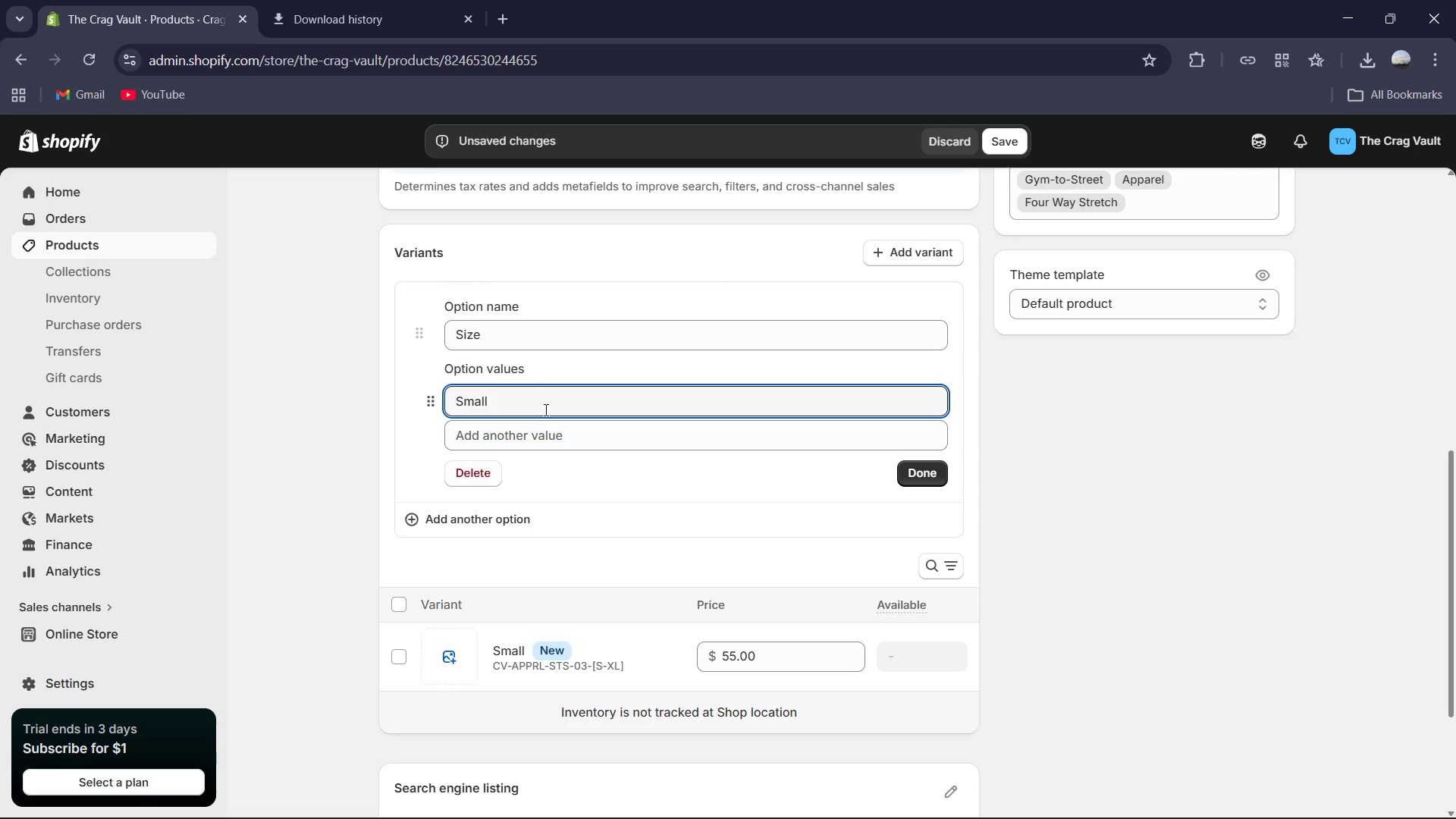 
left_click([546, 421])
 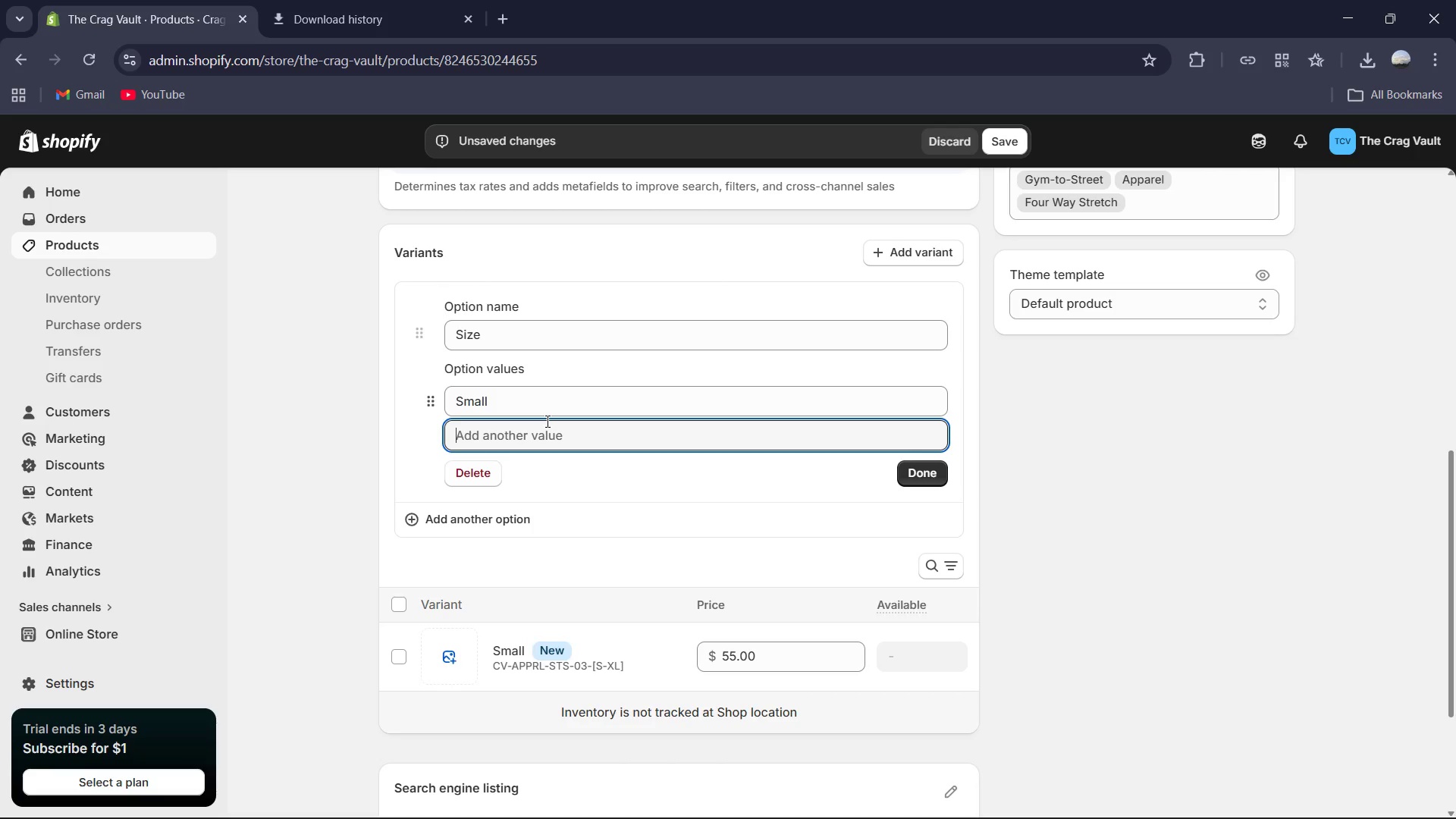 
type(Medium)
 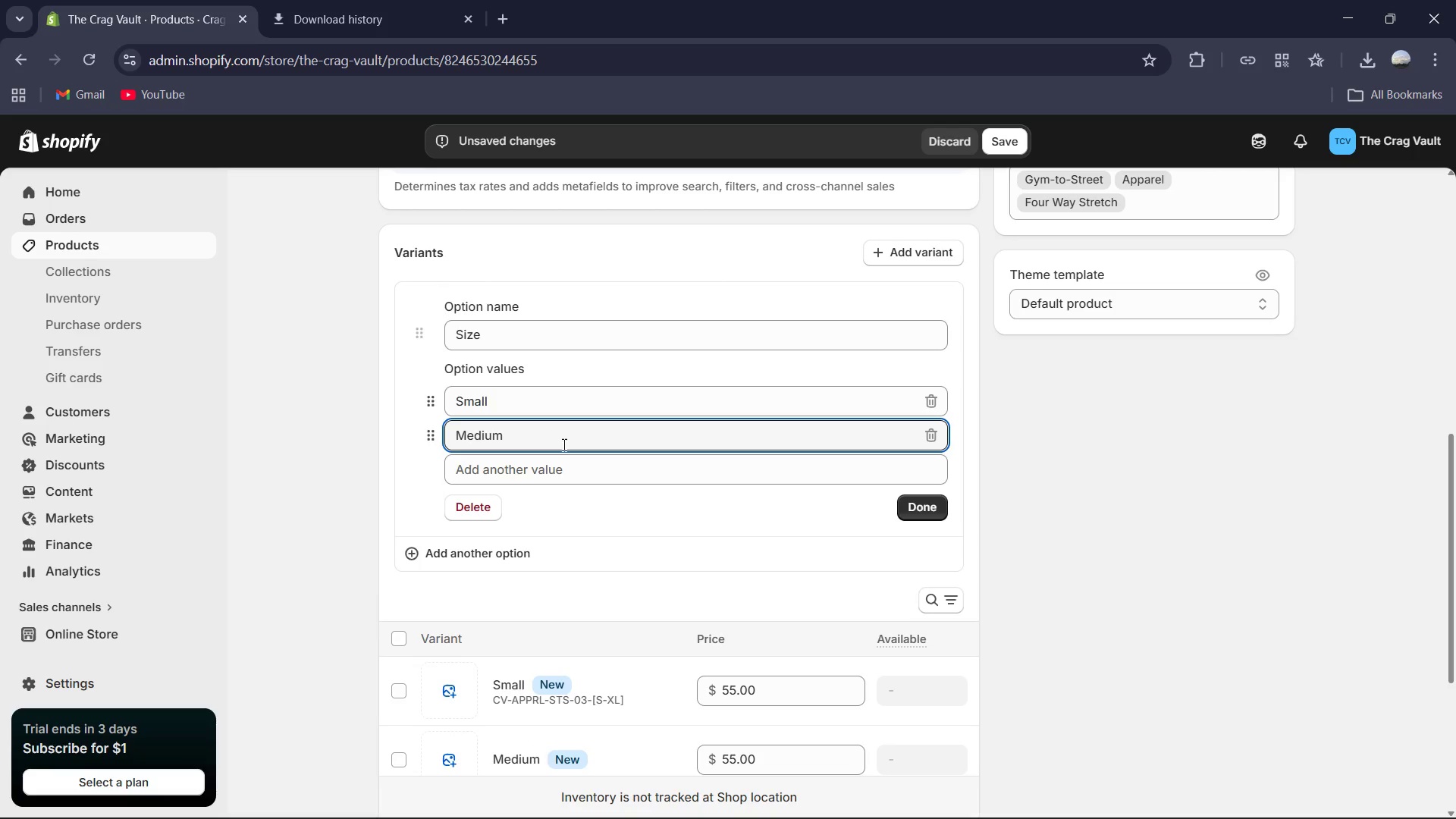 
left_click([567, 466])
 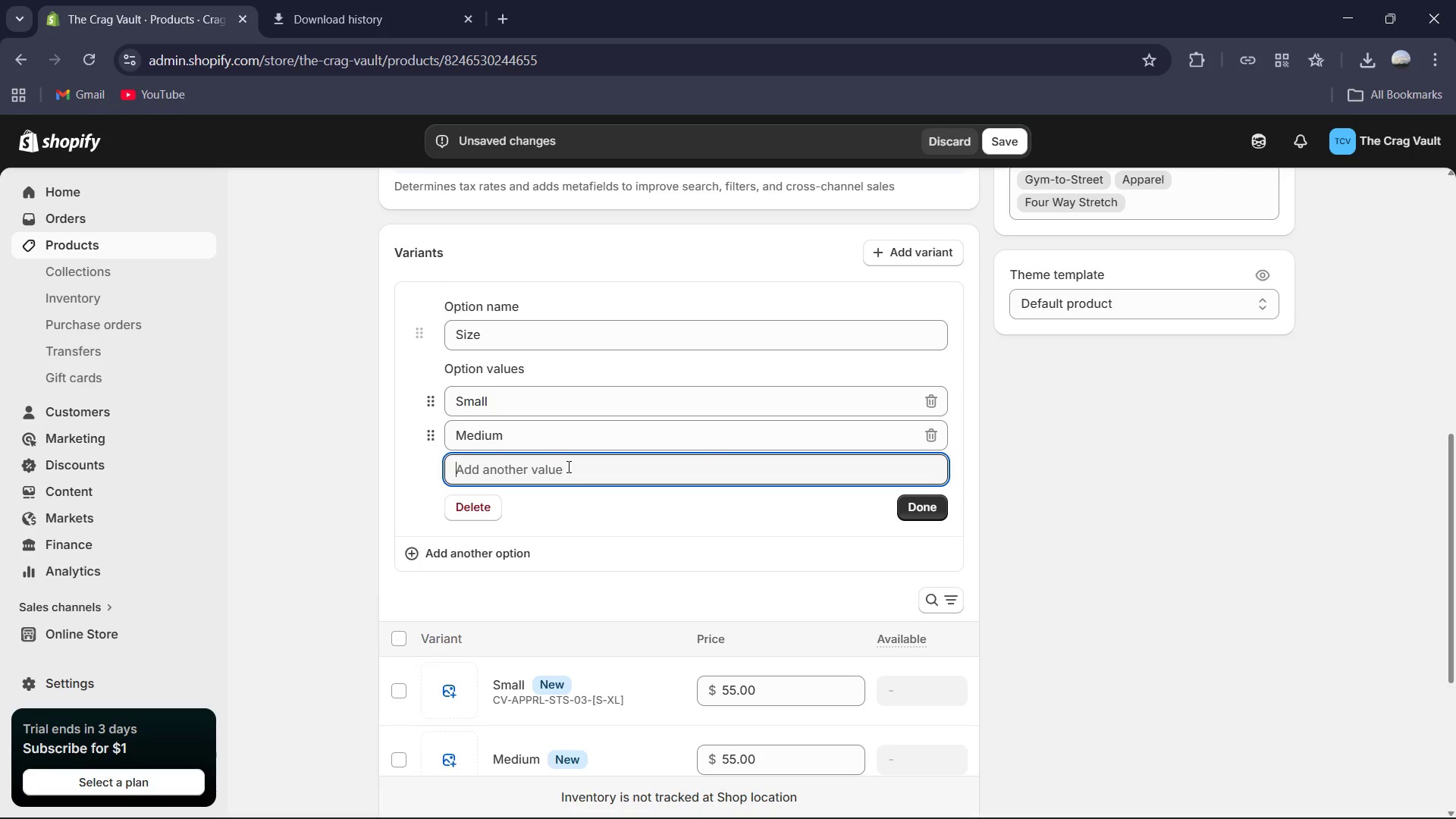 
type(Large )
 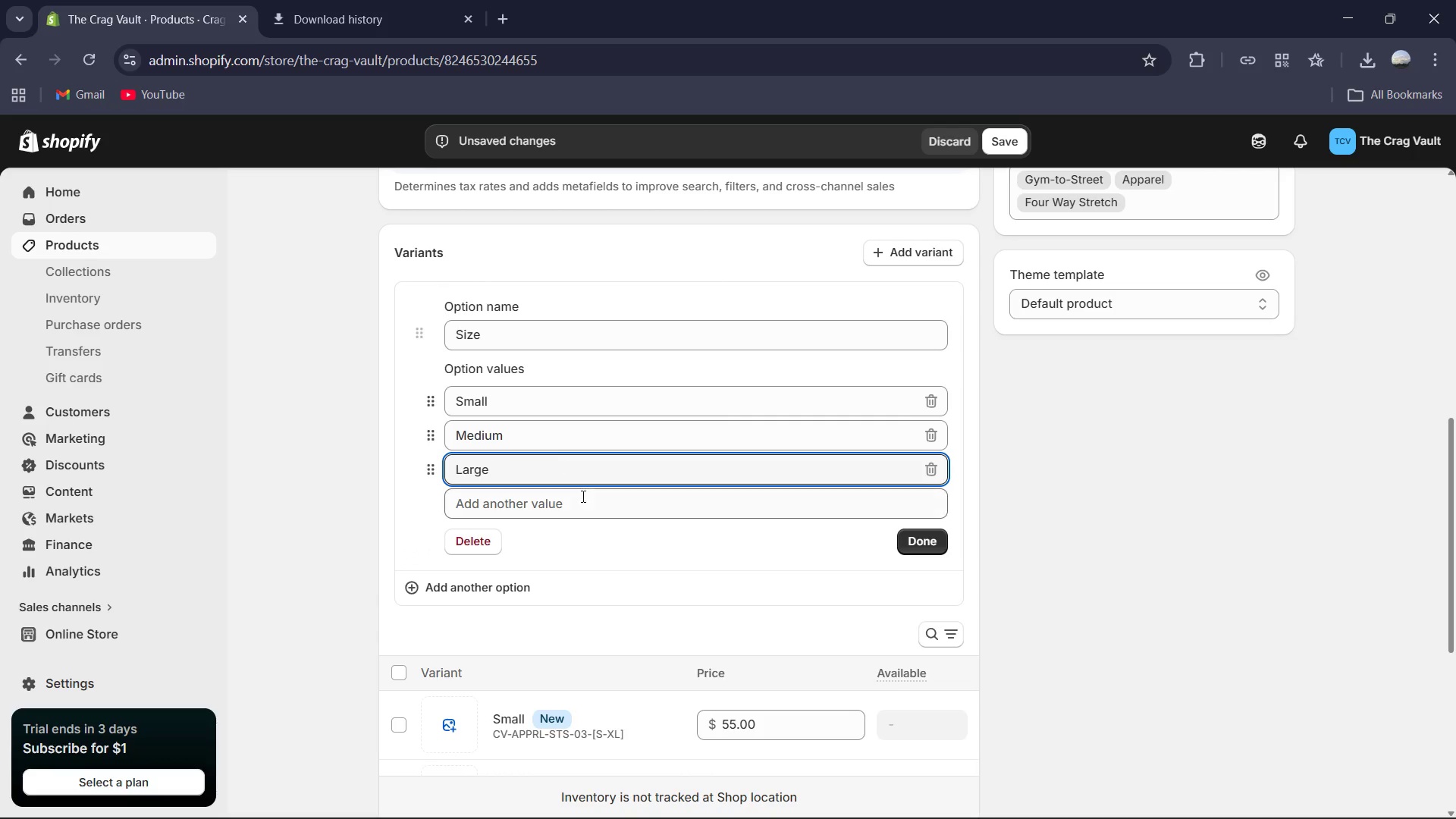 
left_click([585, 501])
 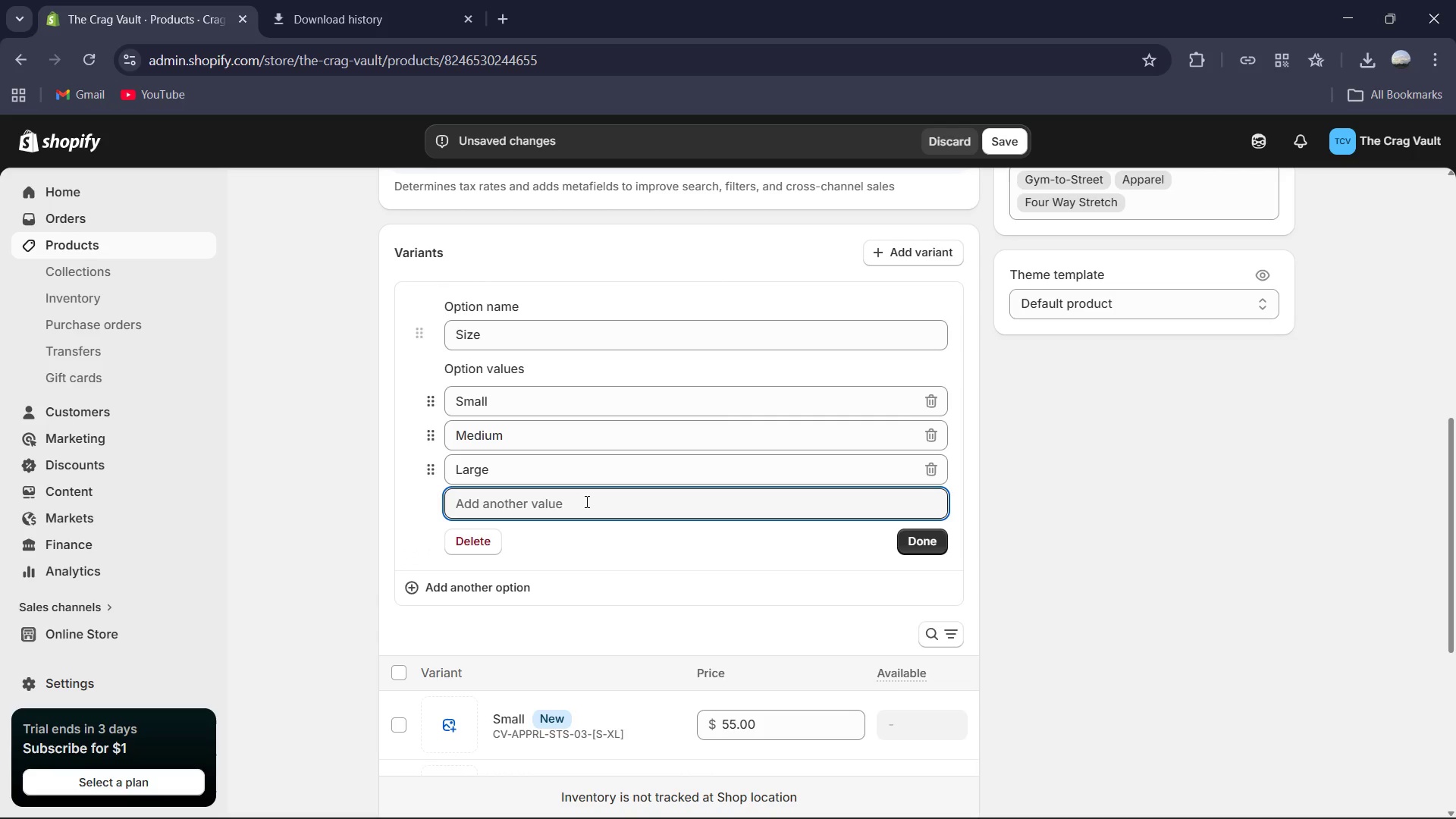 
type(XL)
 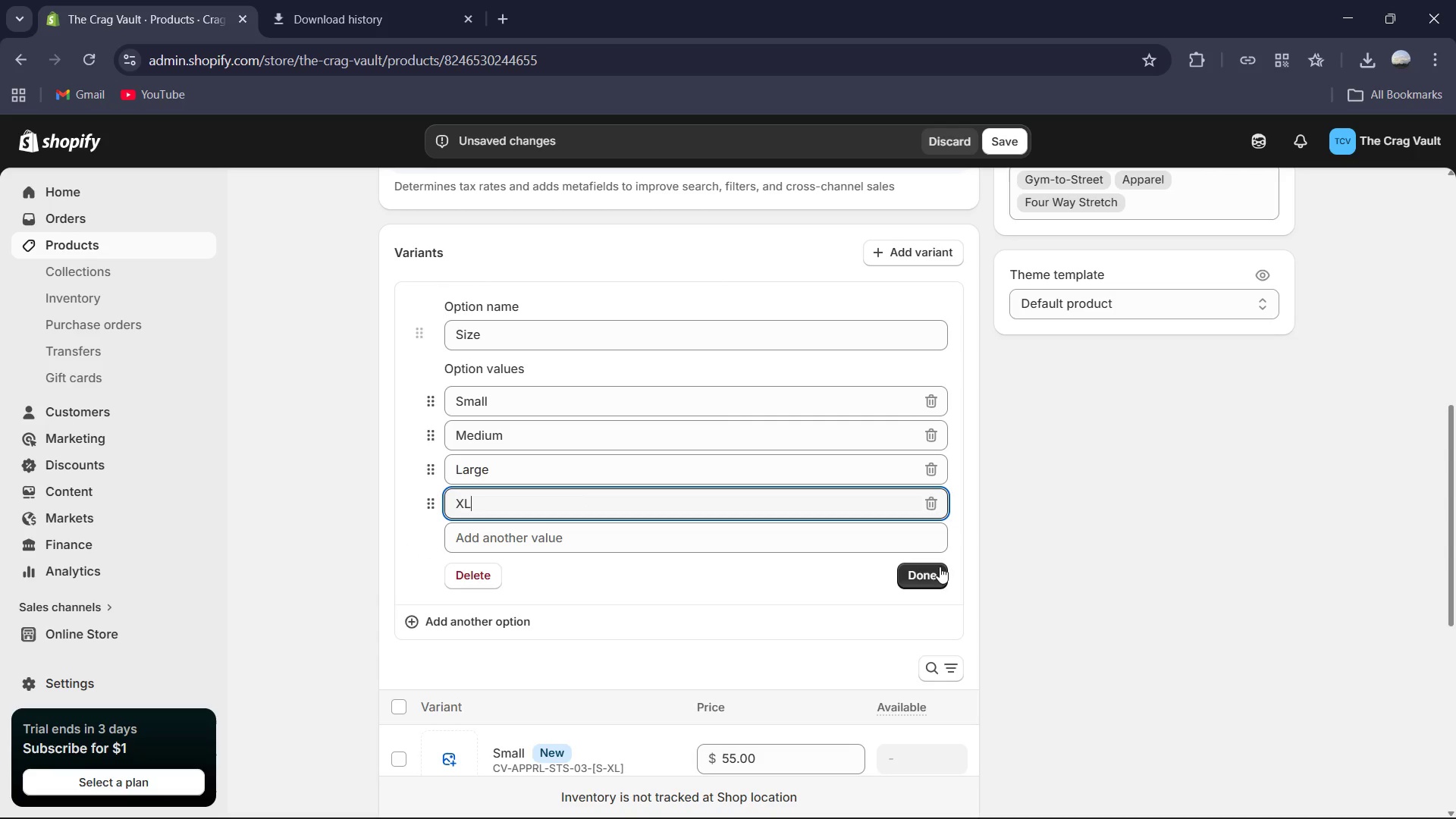 
left_click([946, 576])
 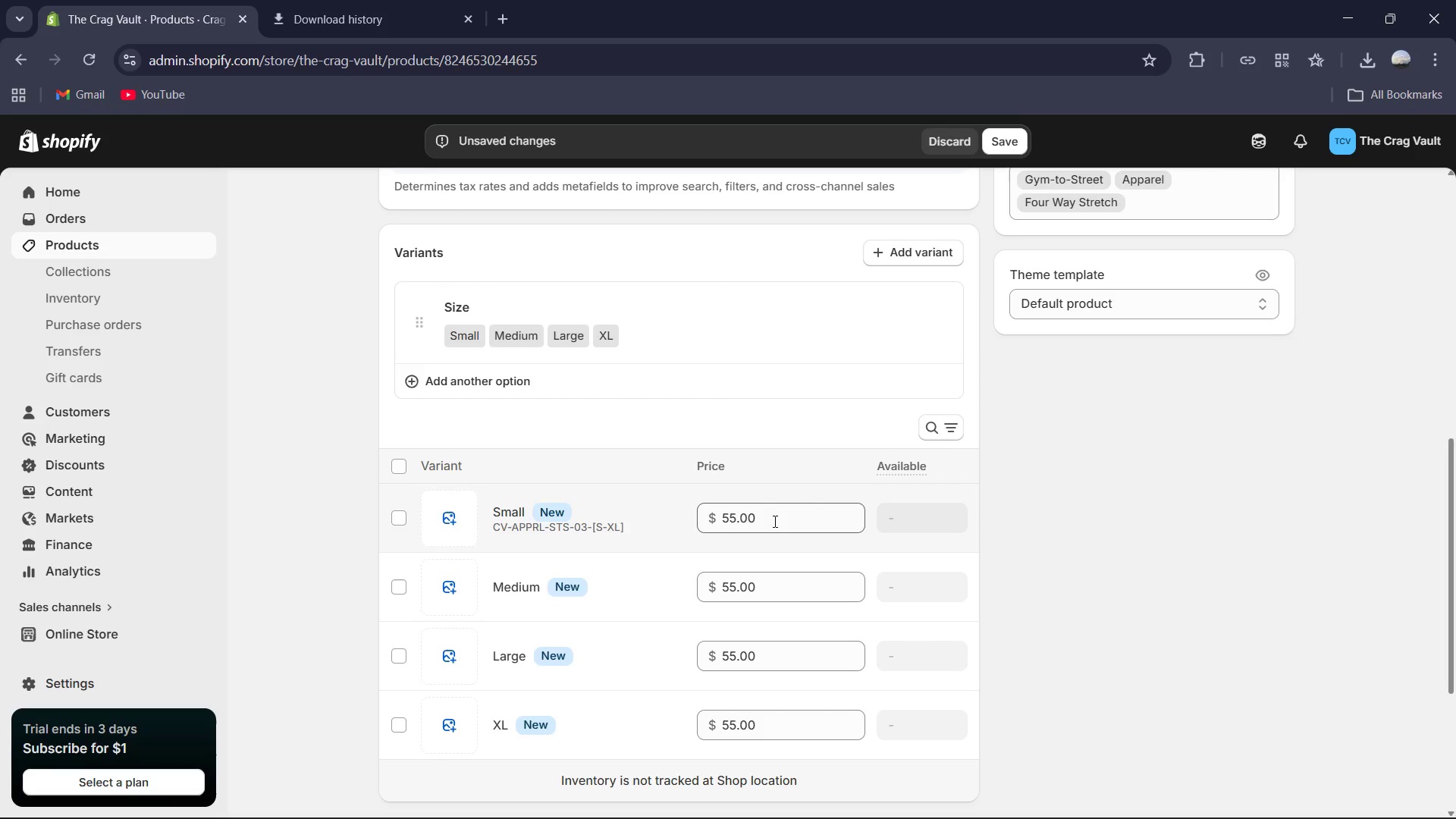 
scroll: coordinate [788, 527], scroll_direction: down, amount: 3.0
 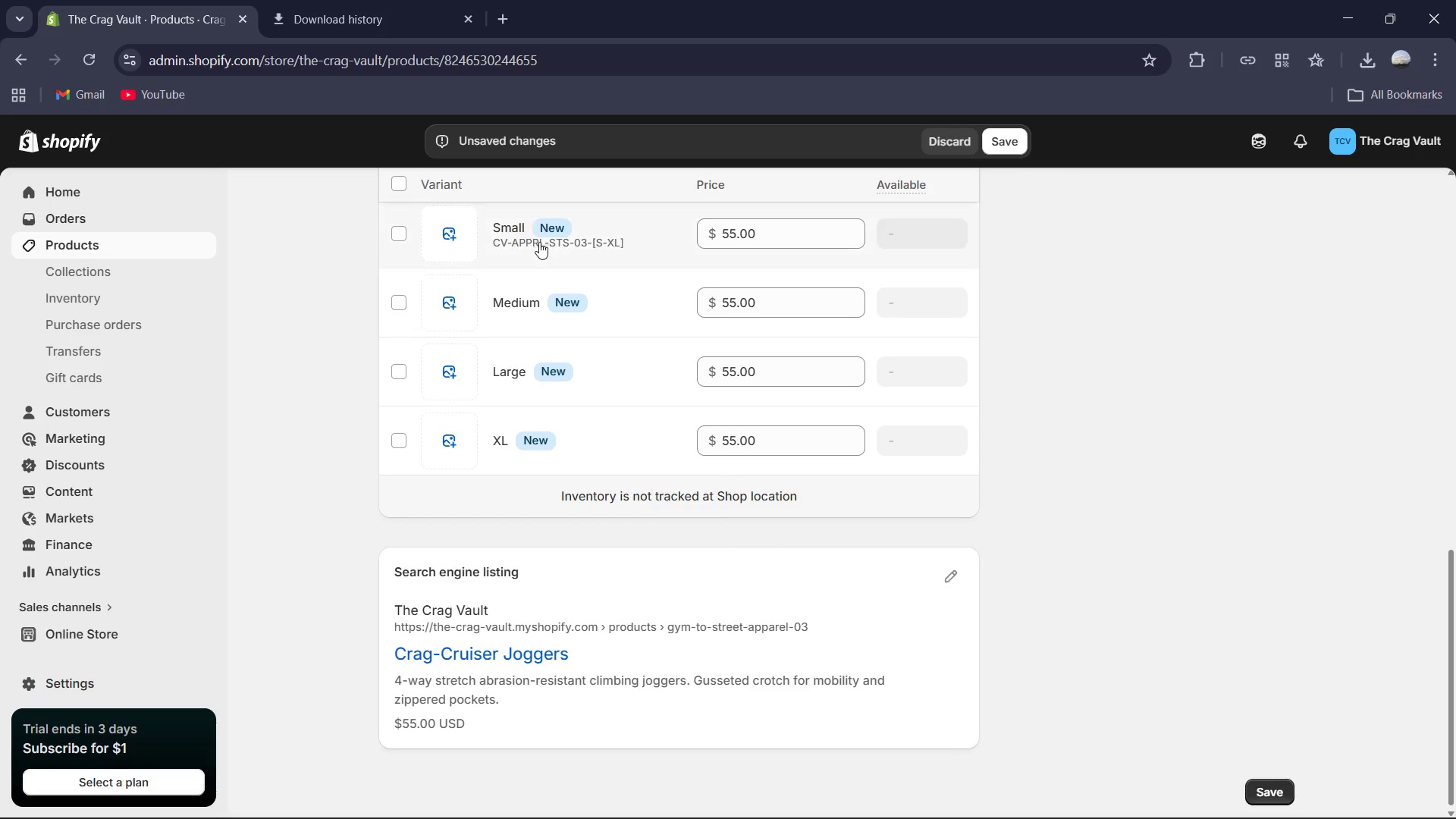 
left_click([513, 224])
 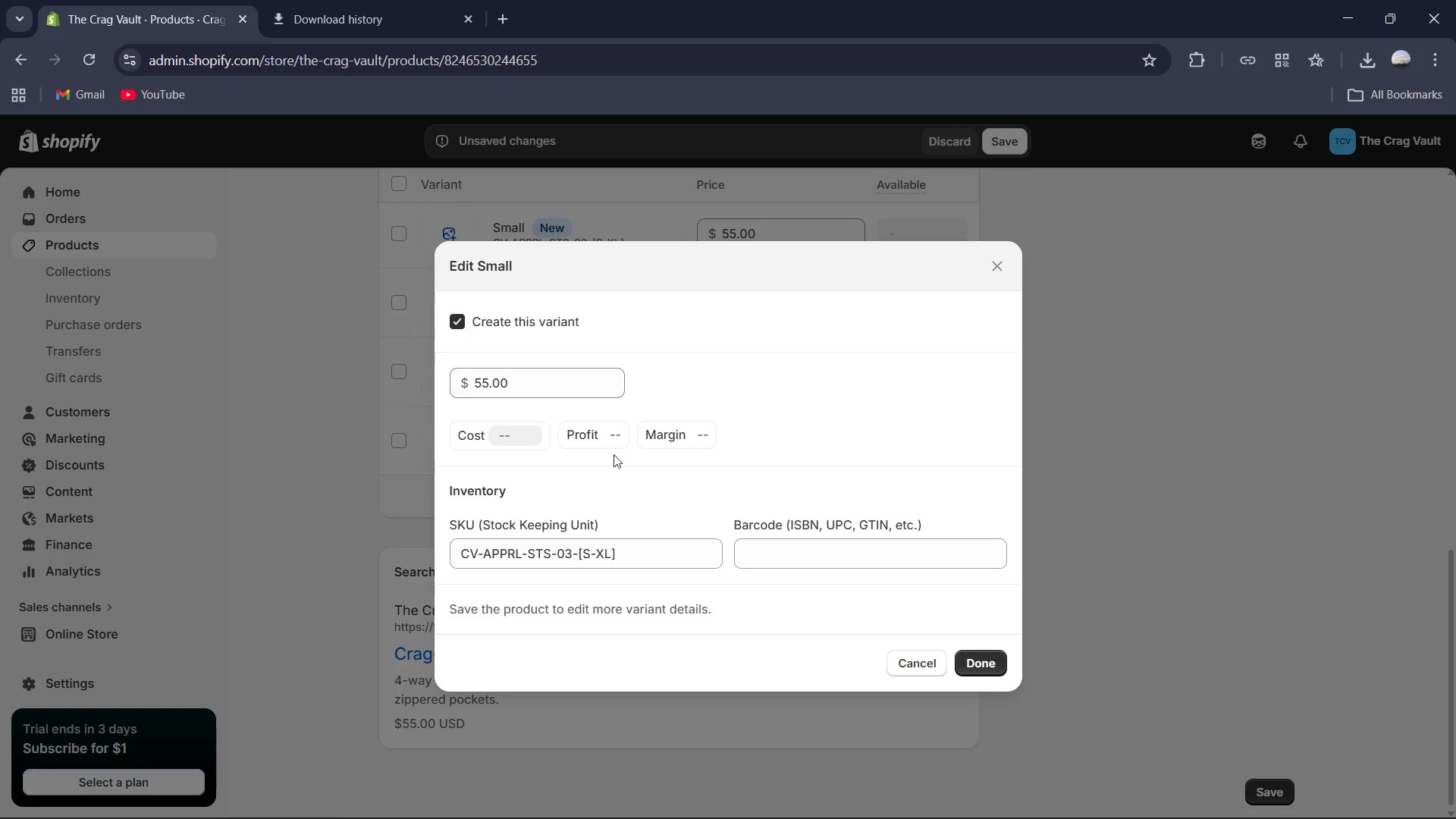 
left_click([653, 545])
 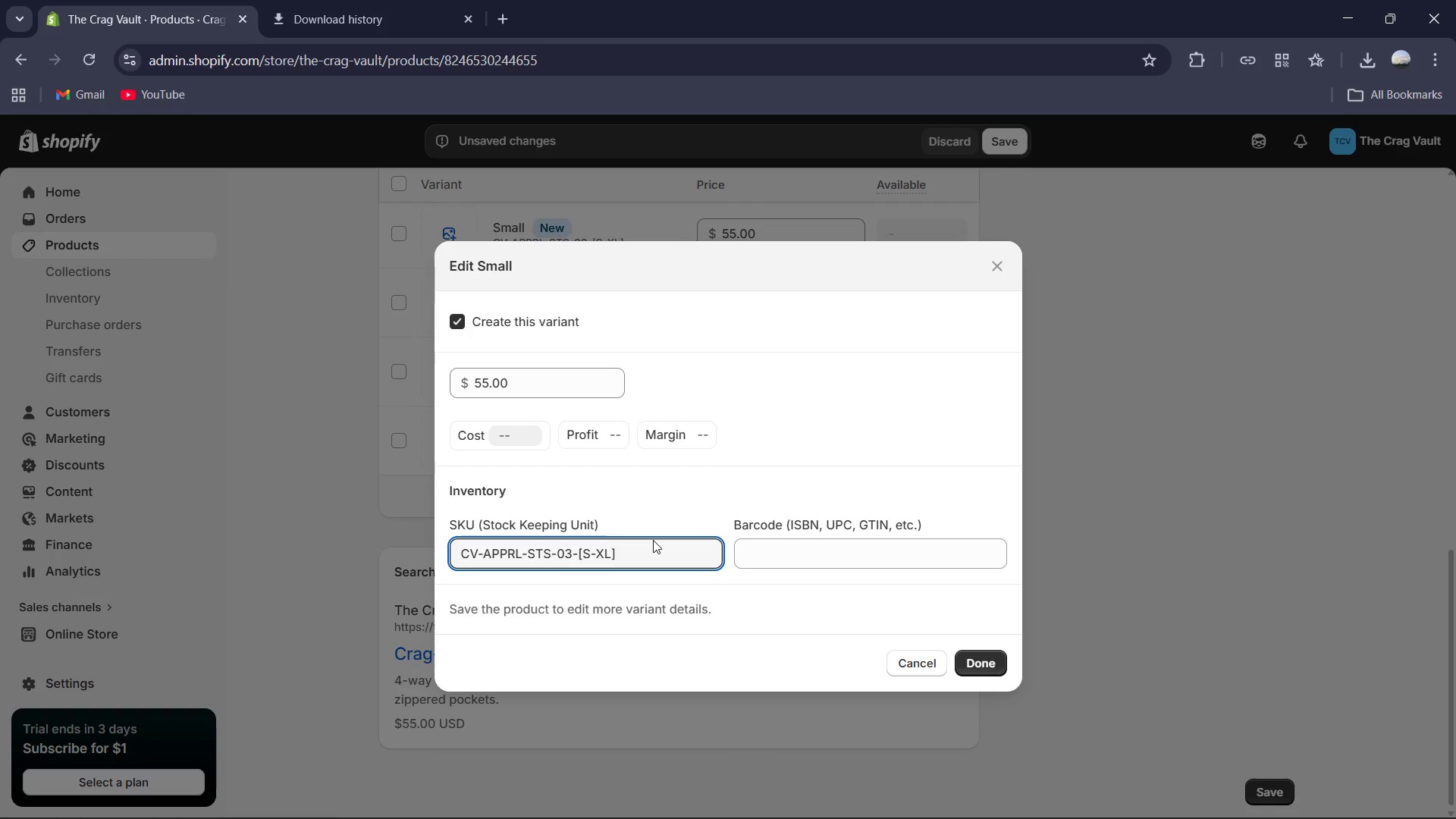 
key(Backspace)
 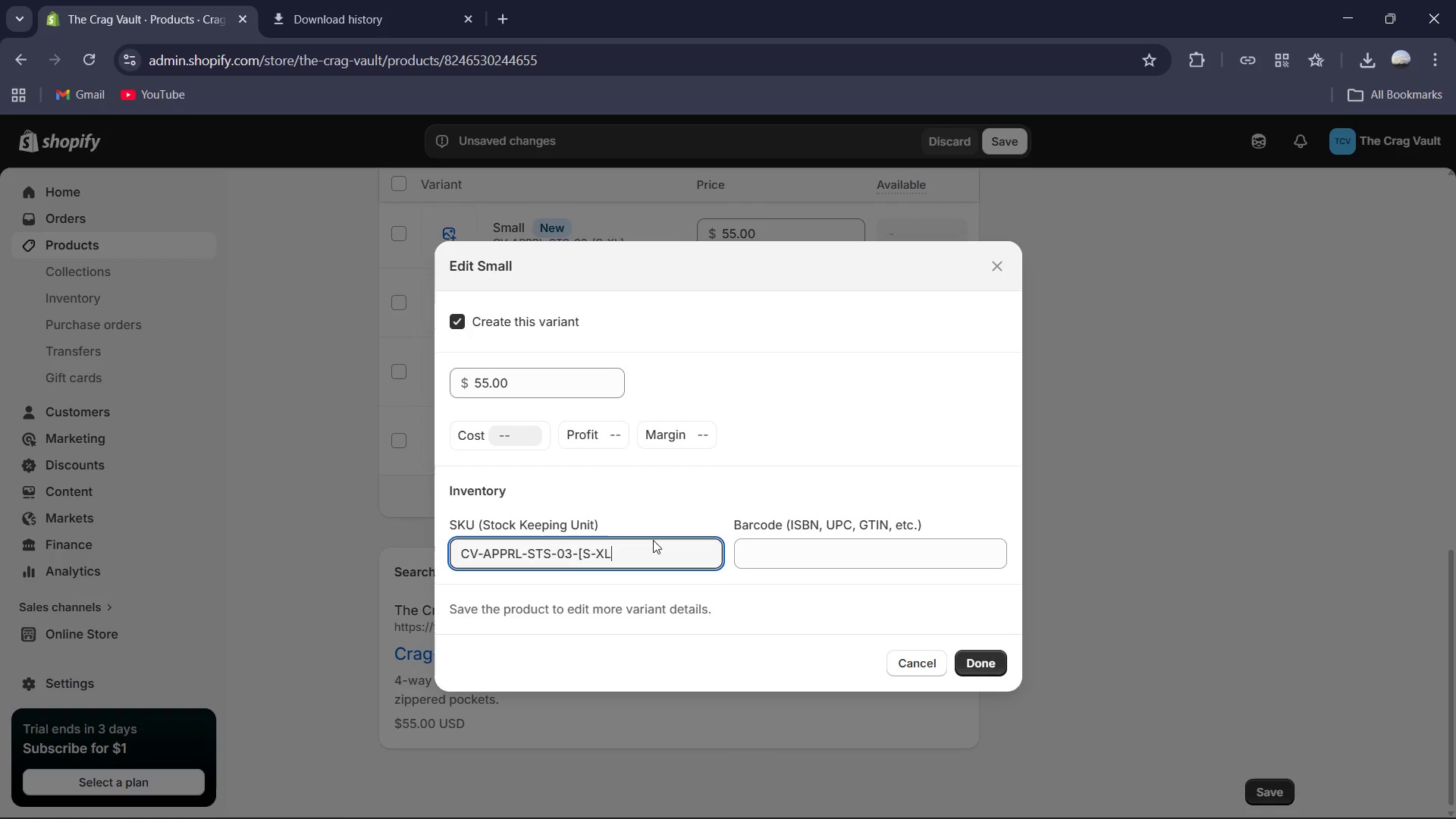 
key(Backspace)
 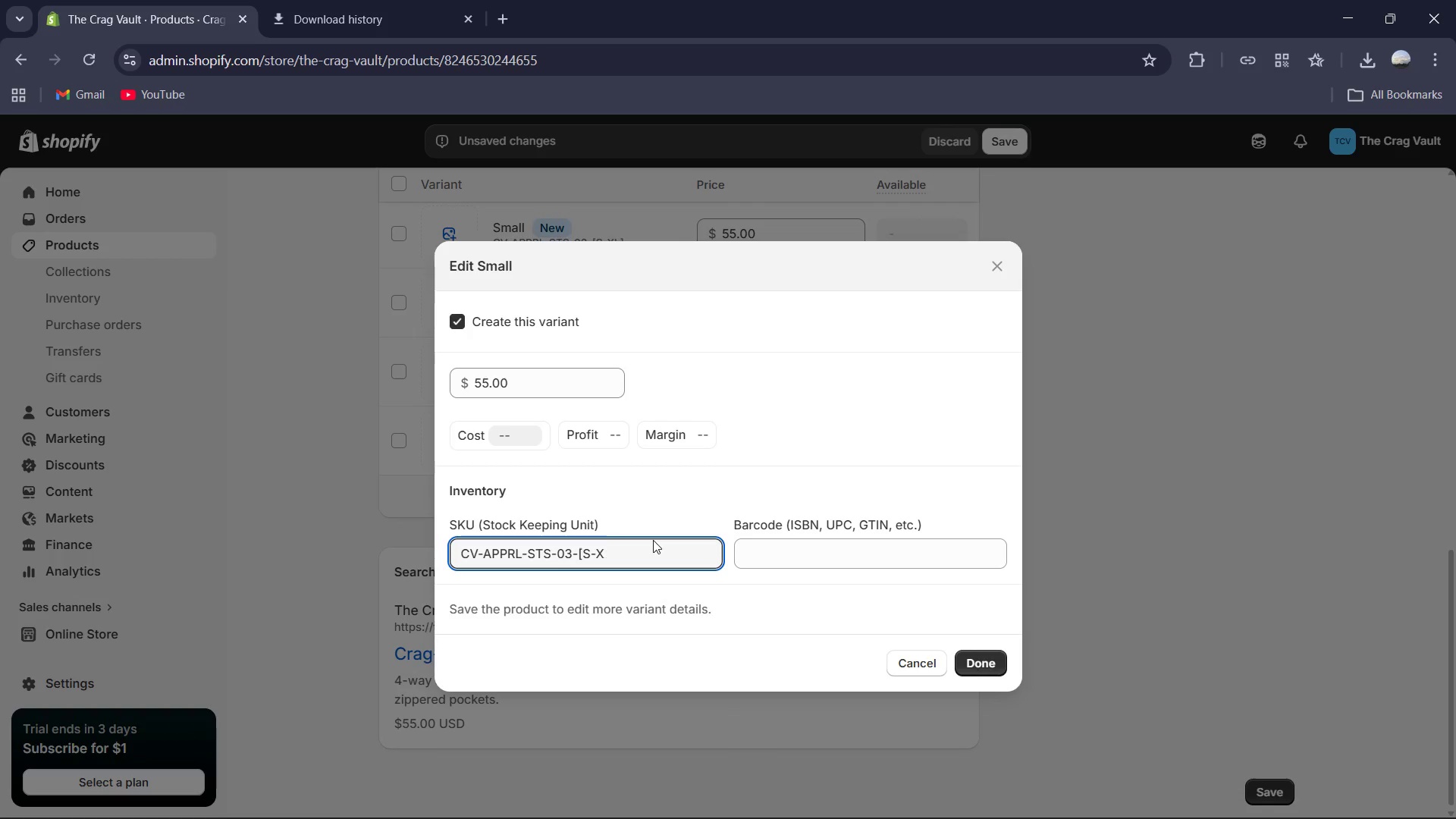 
key(Backspace)
 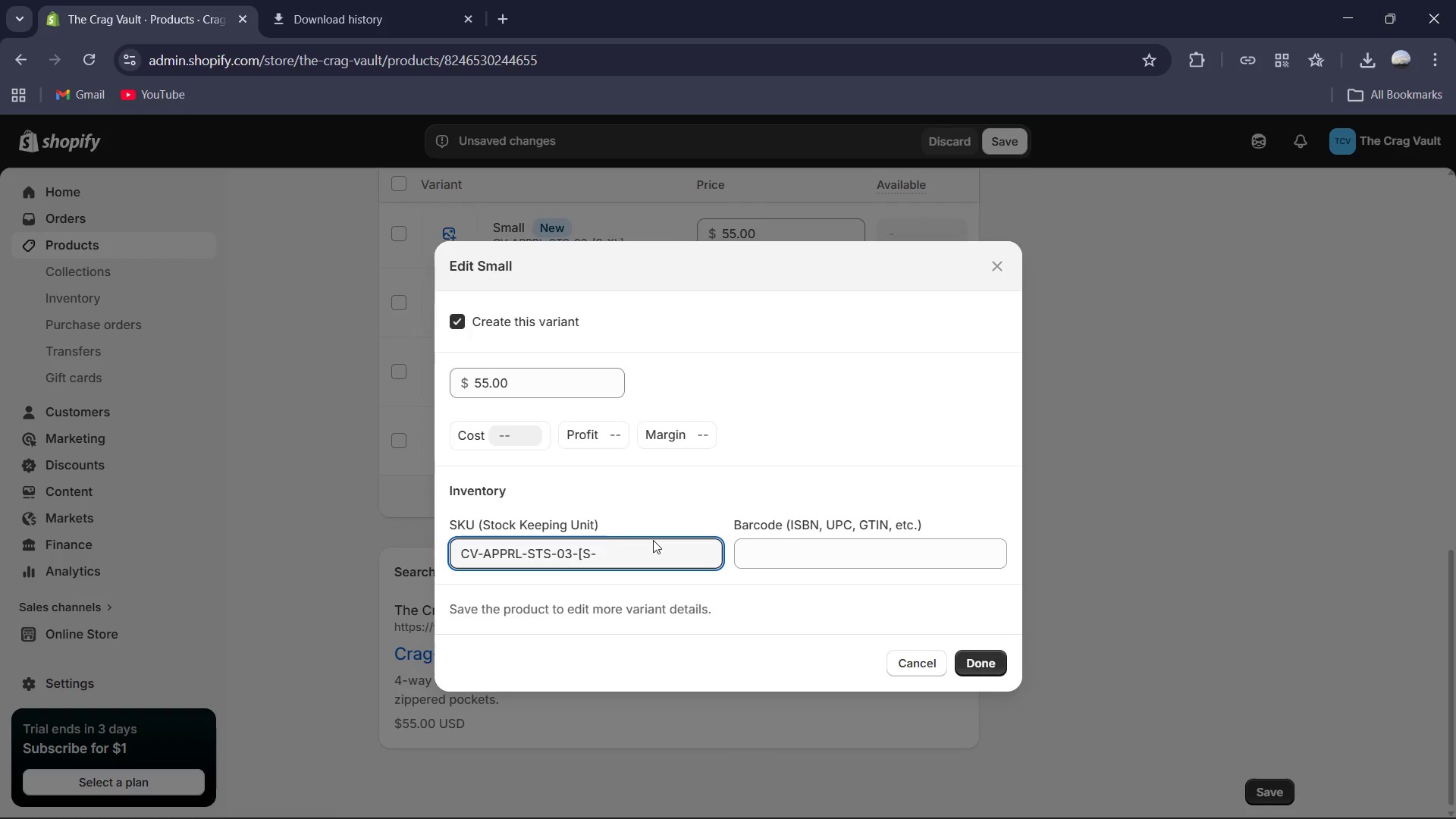 
key(Backspace)
 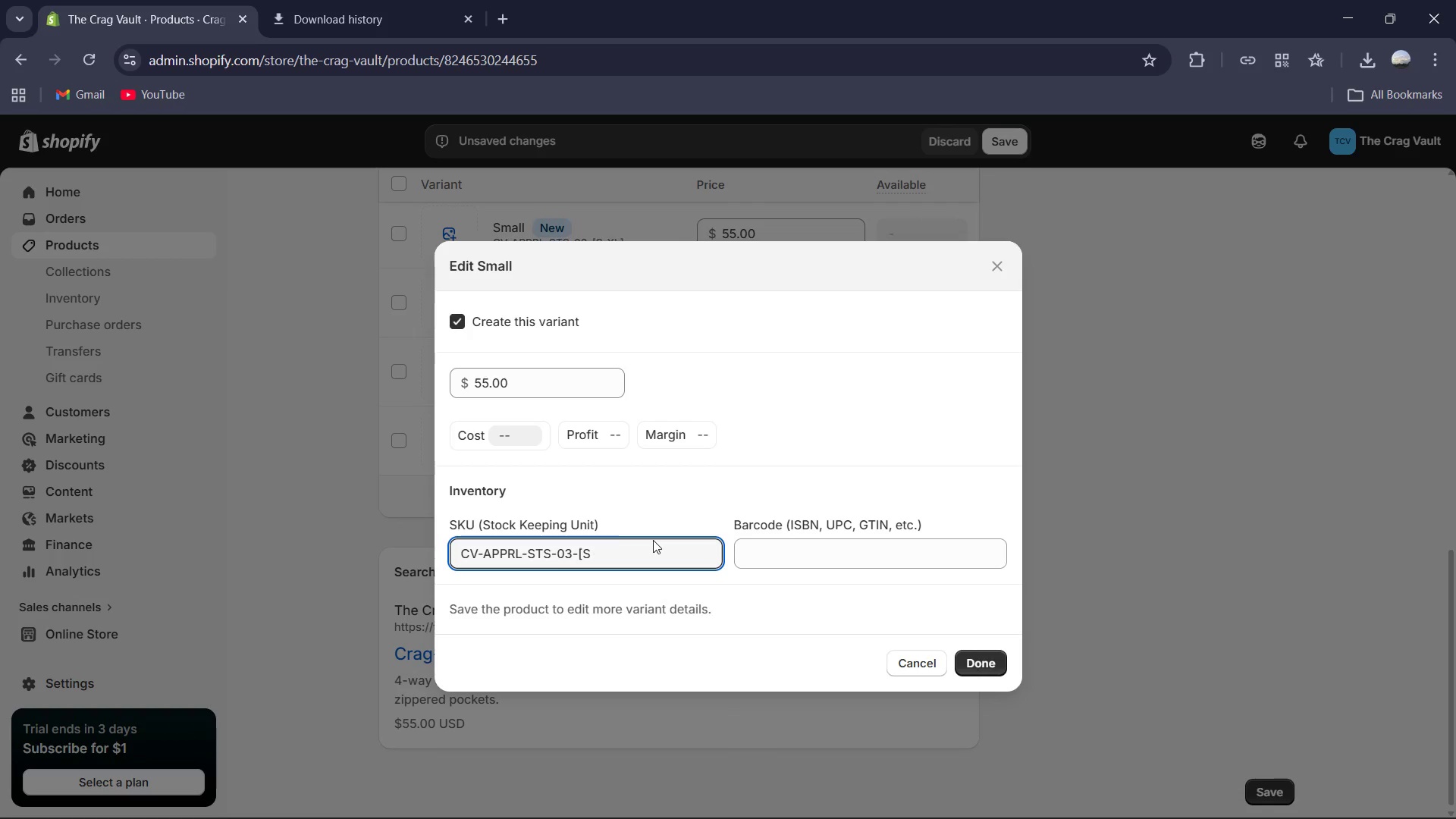 
key(Backspace)
 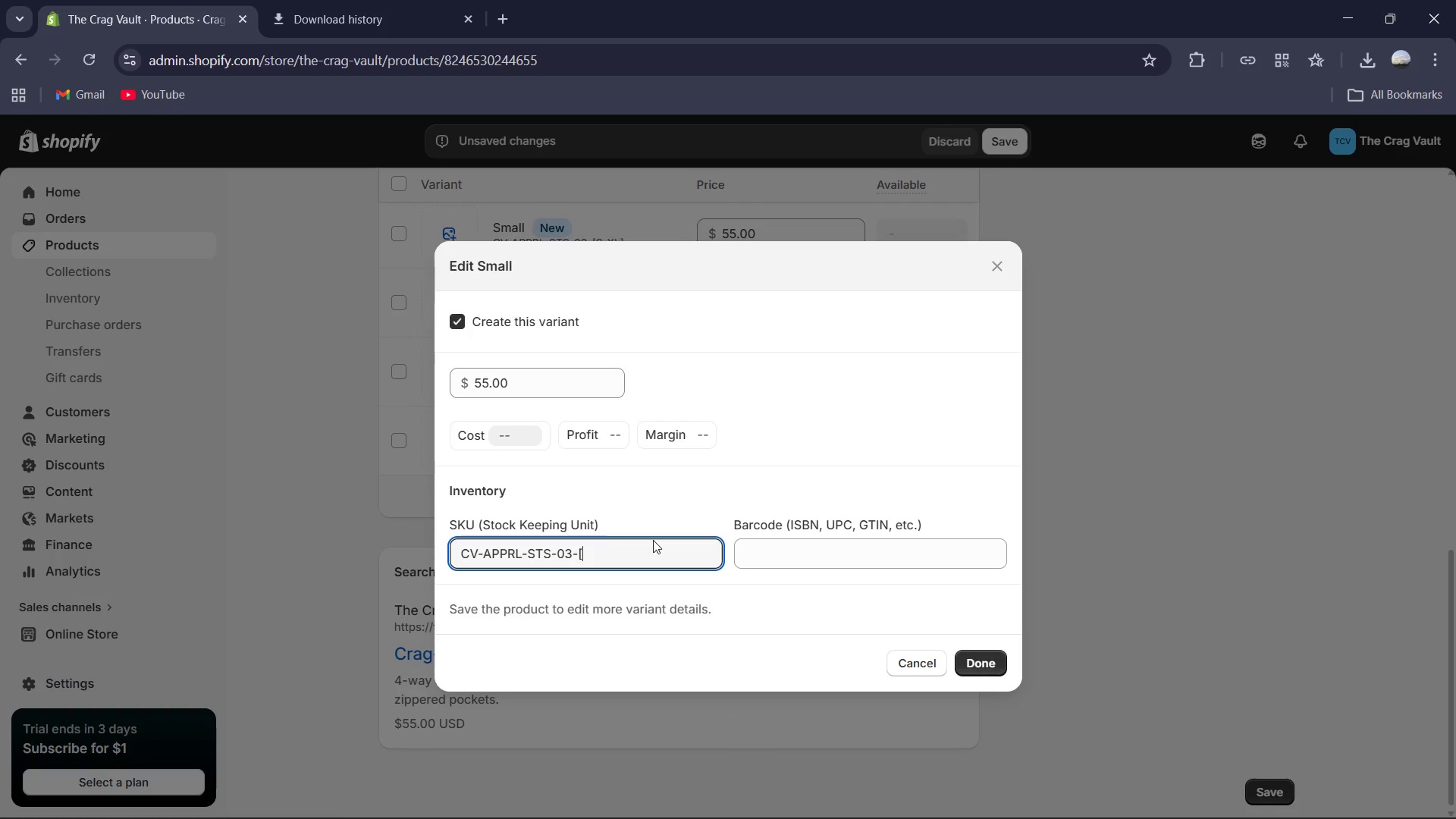 
key(Backspace)
 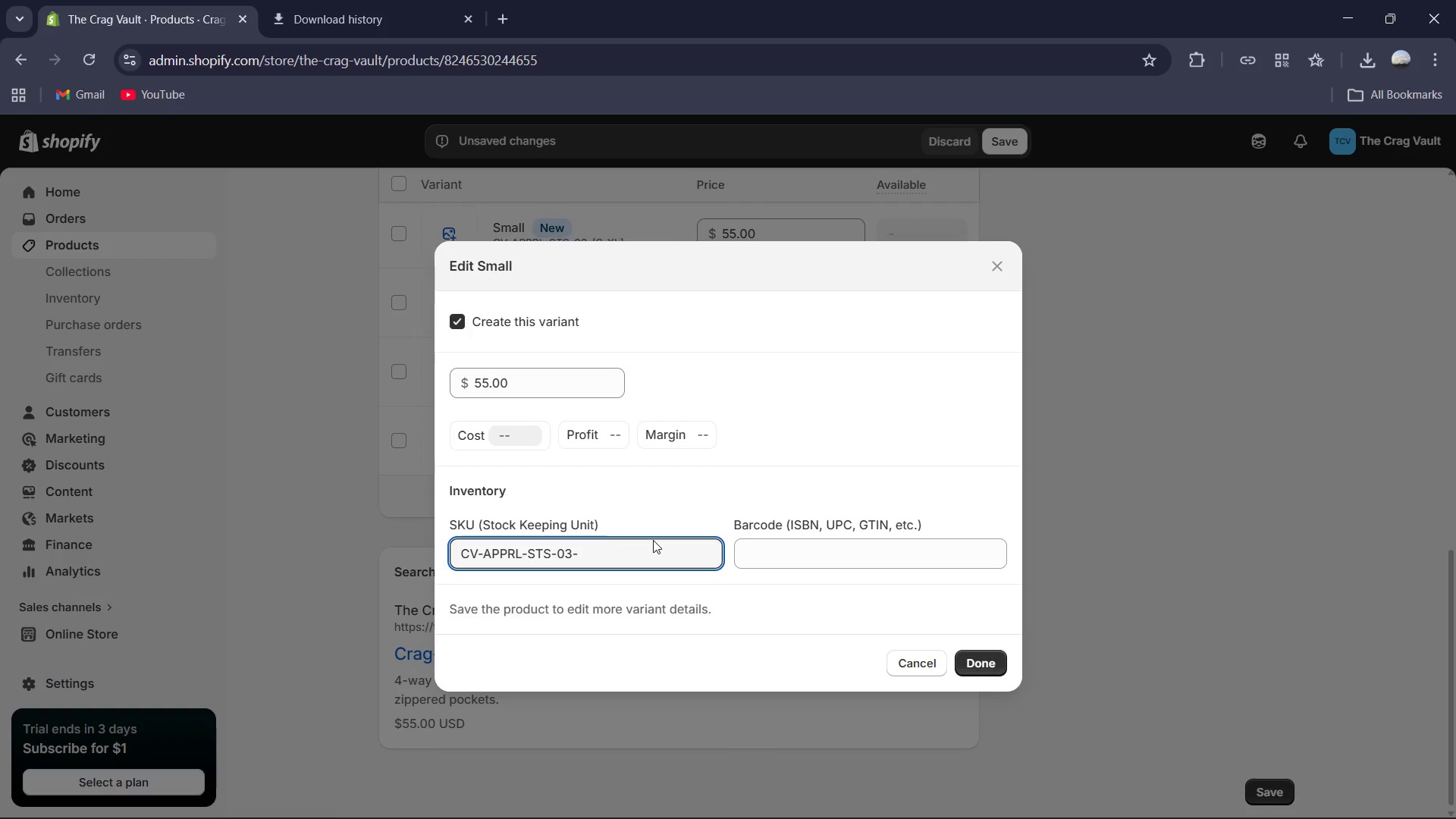 
key(Shift+ShiftRight)
 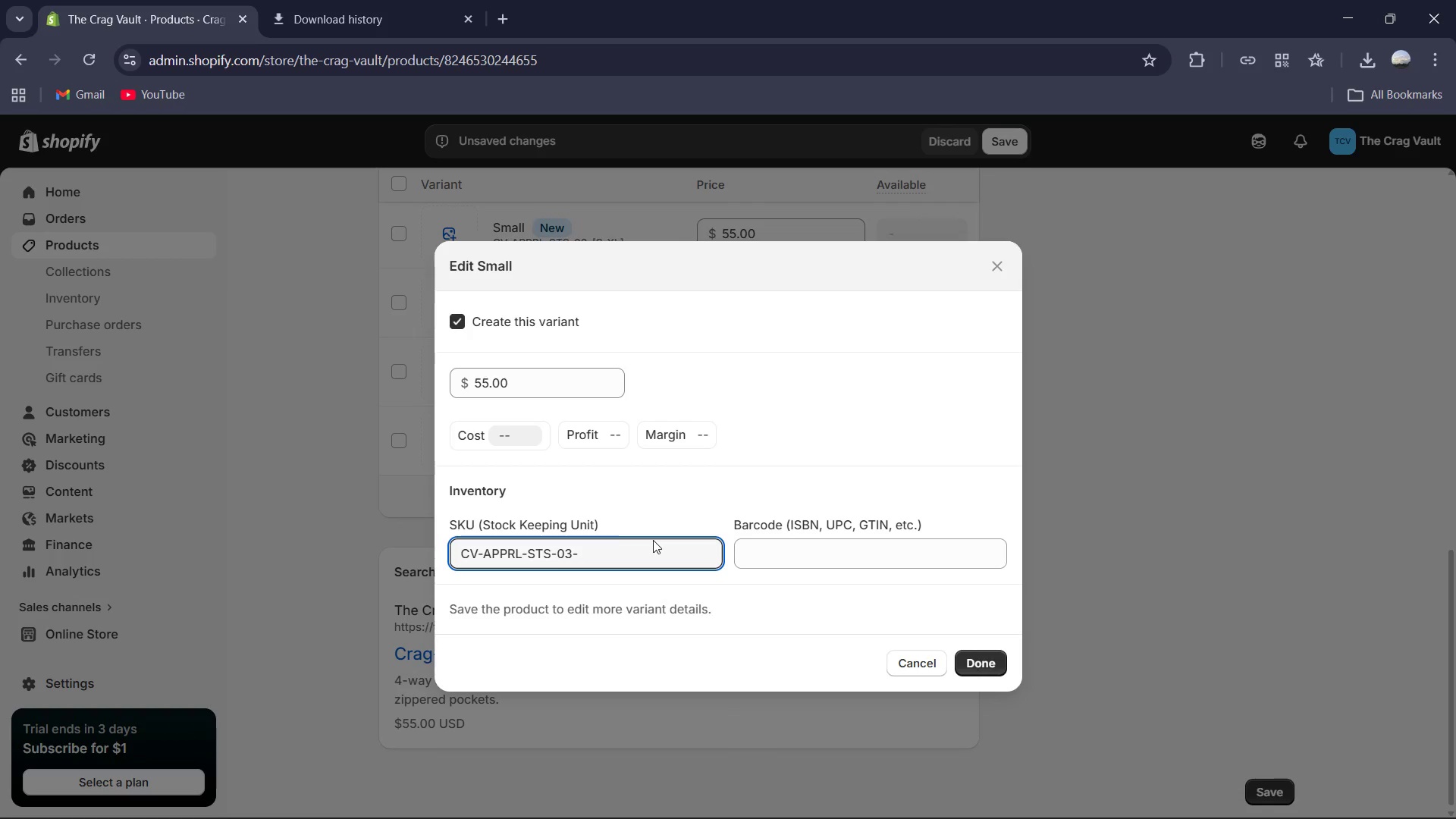 
key(Shift+S)
 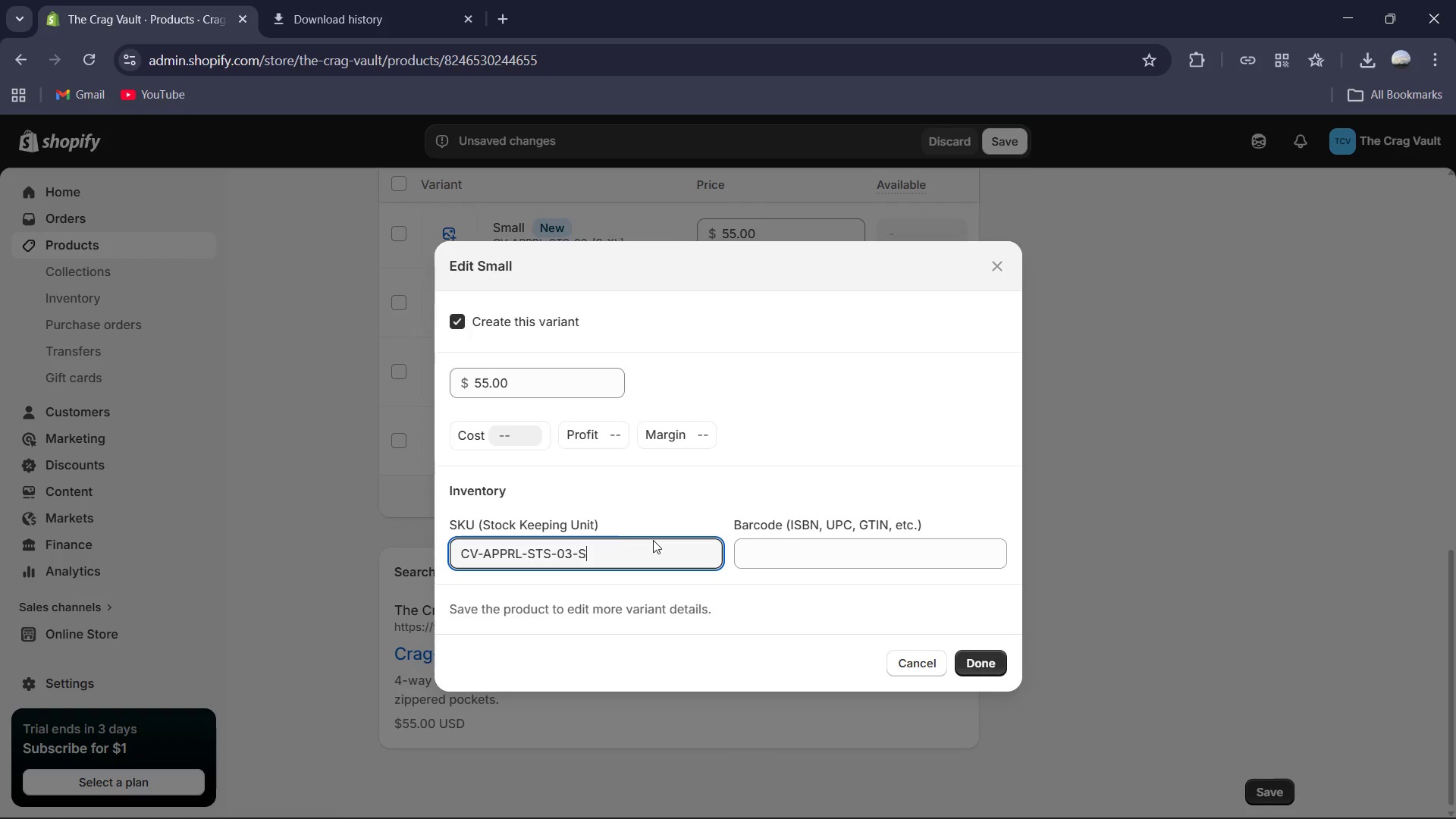 
key(Control+A)
 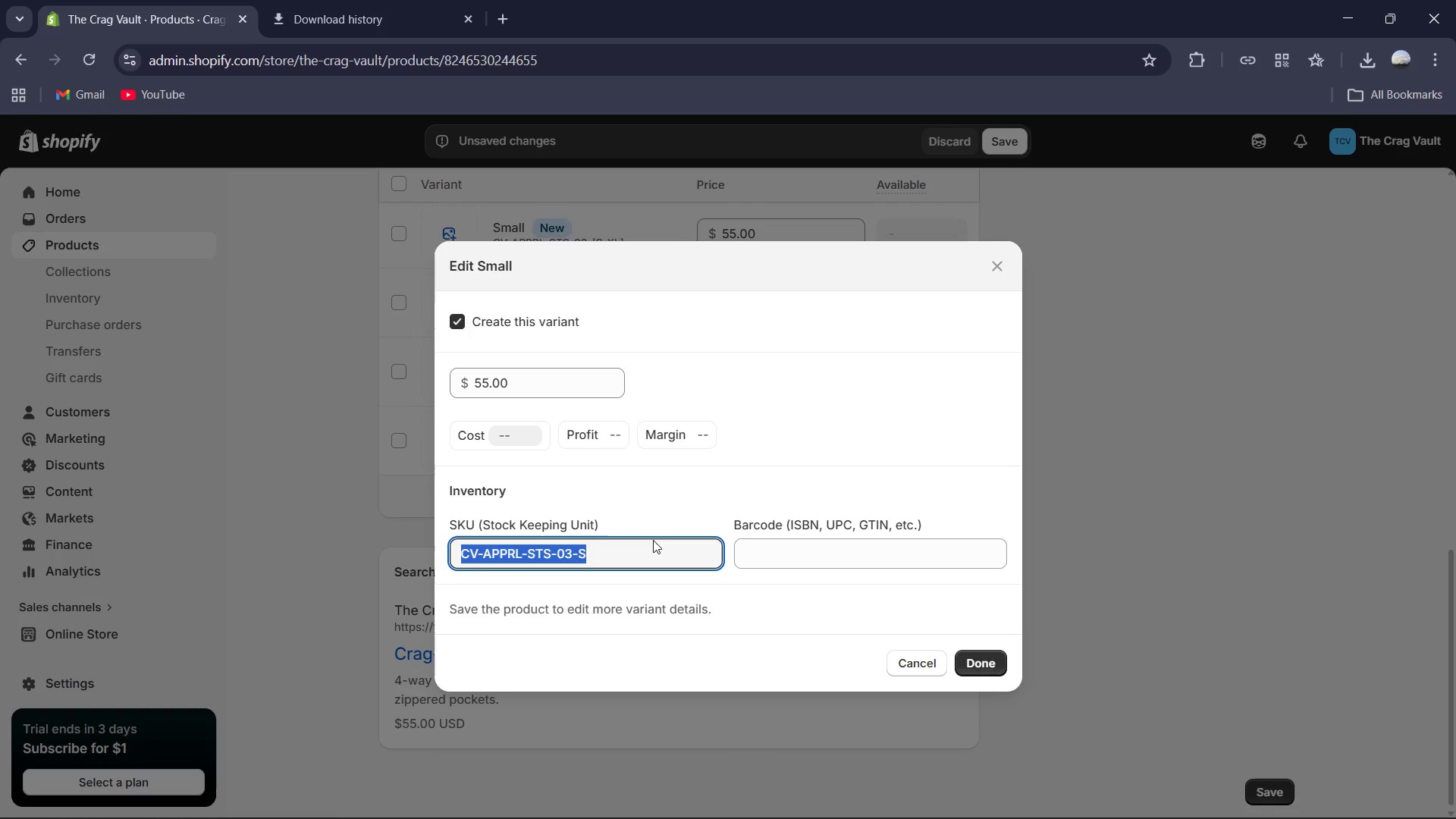 
key(Control+C)
 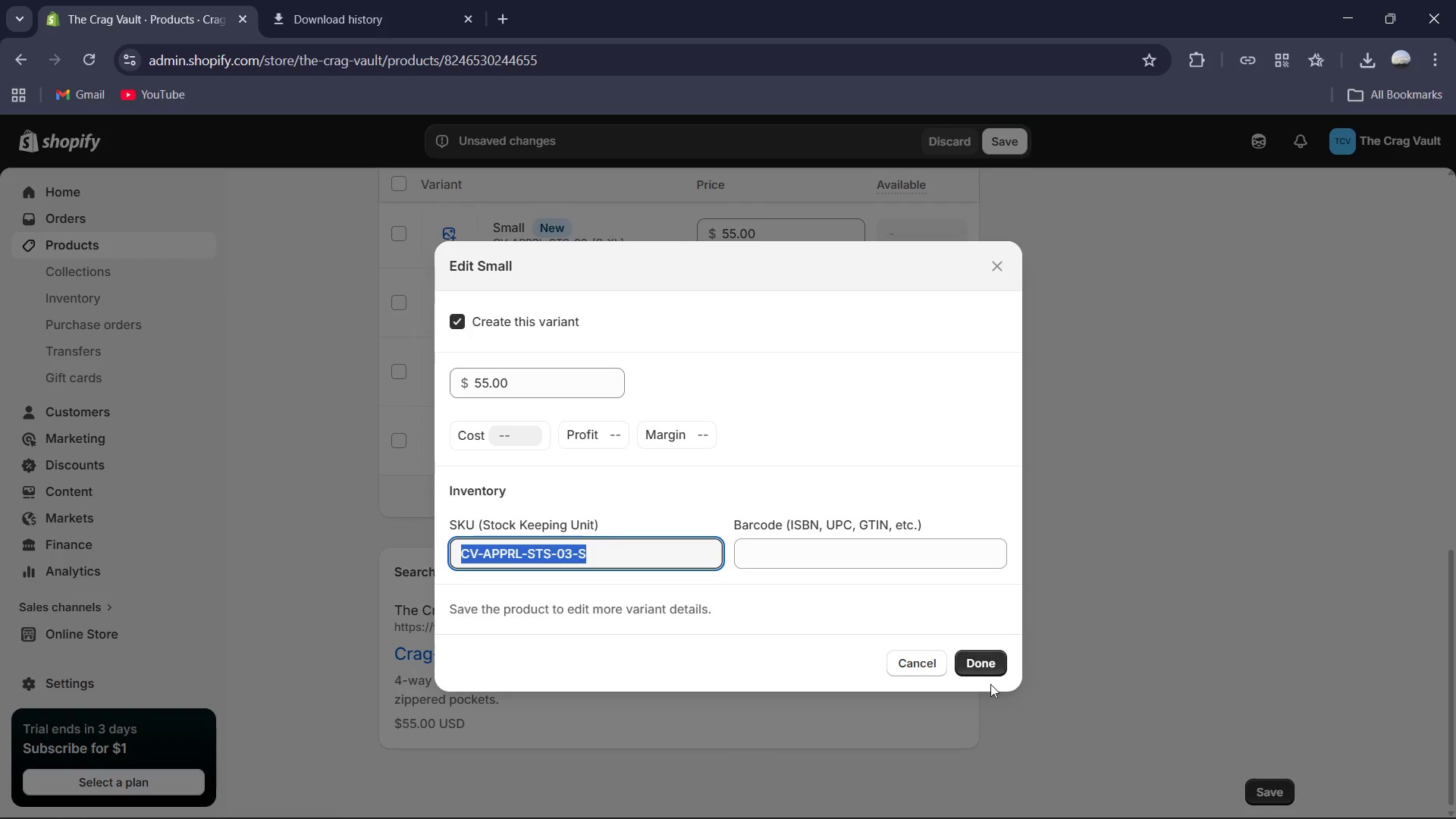 
left_click([977, 658])
 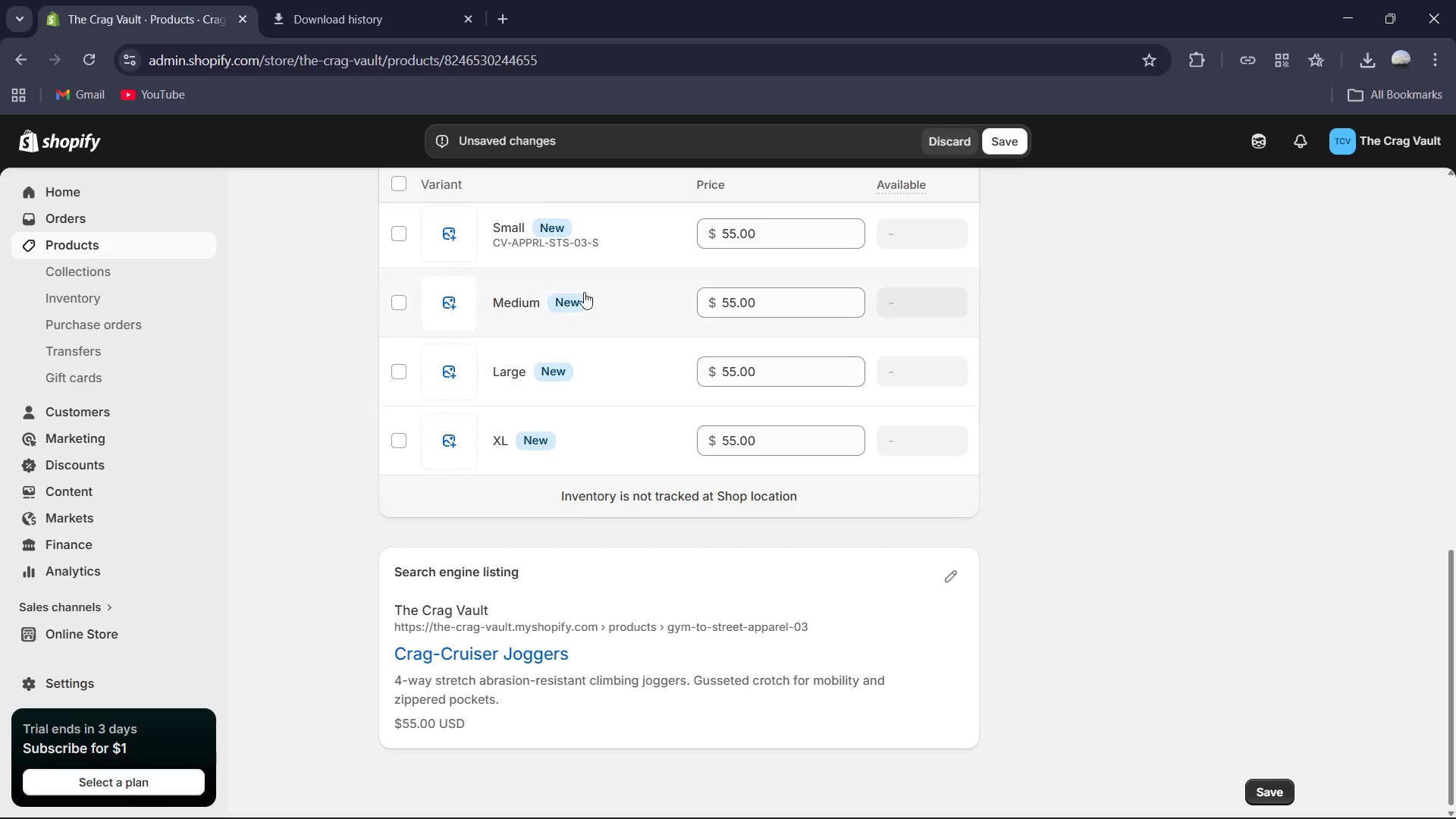 
left_click([541, 297])
 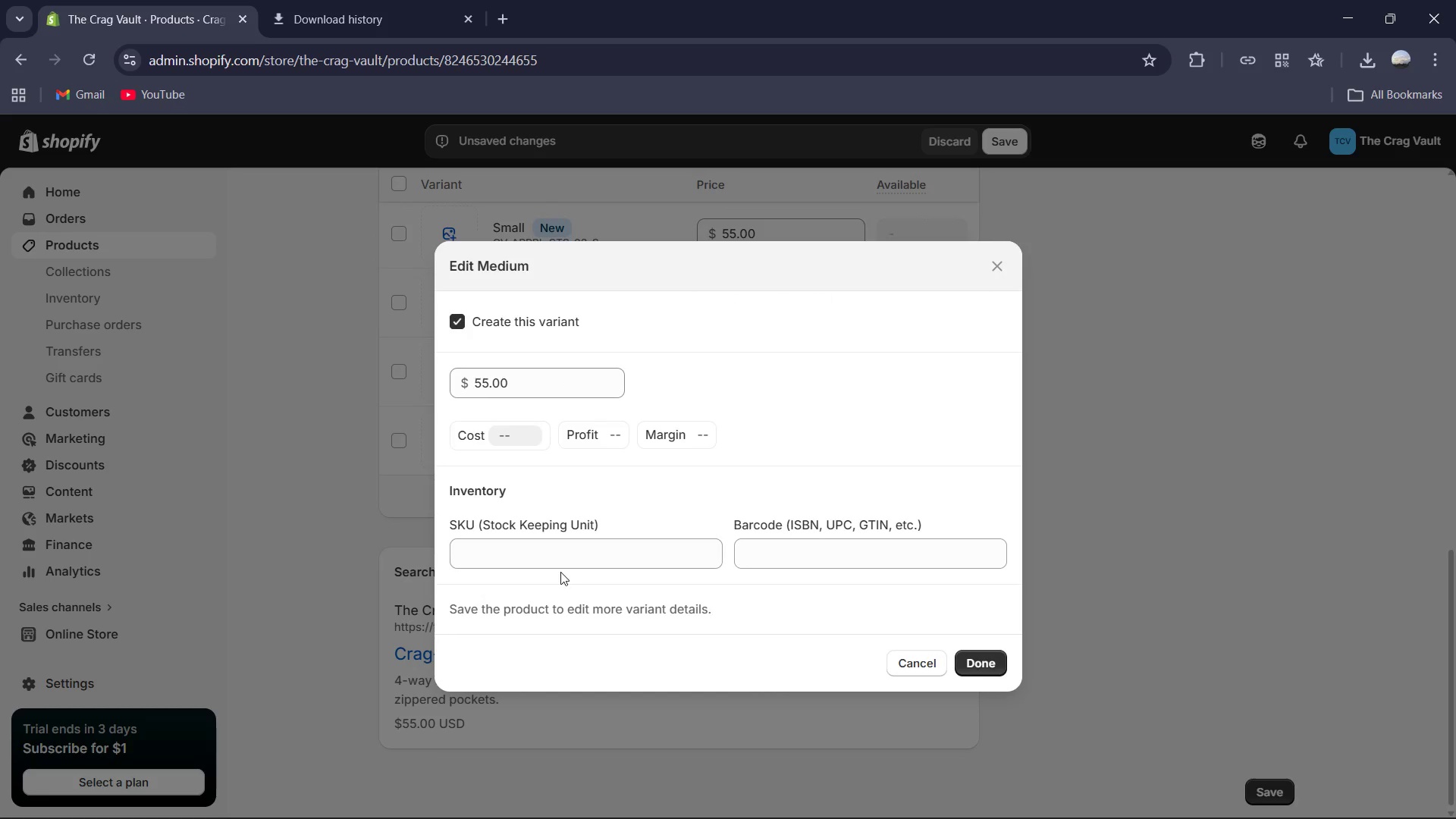 
key(Control+V)
 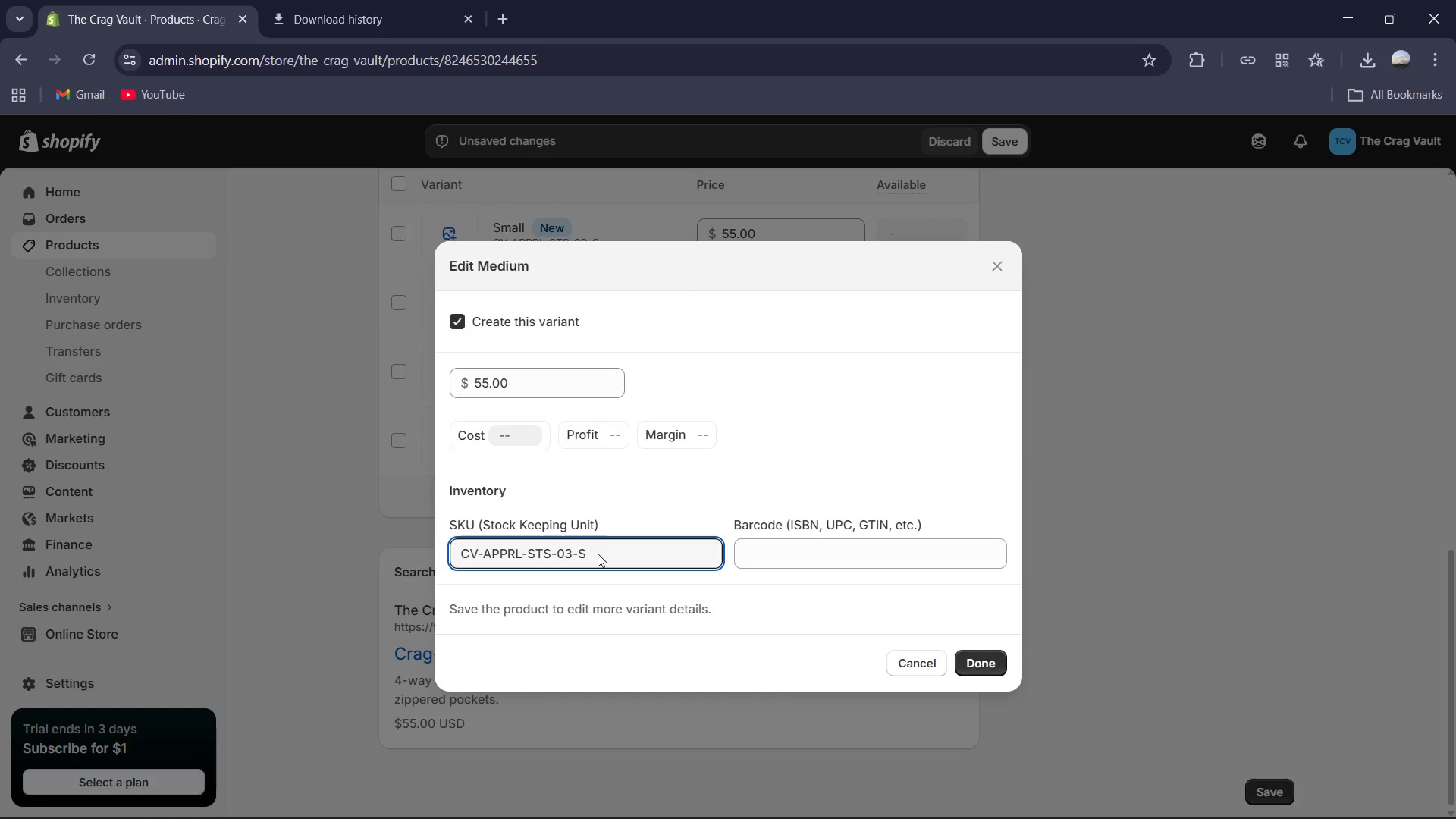 
key(Backspace)
 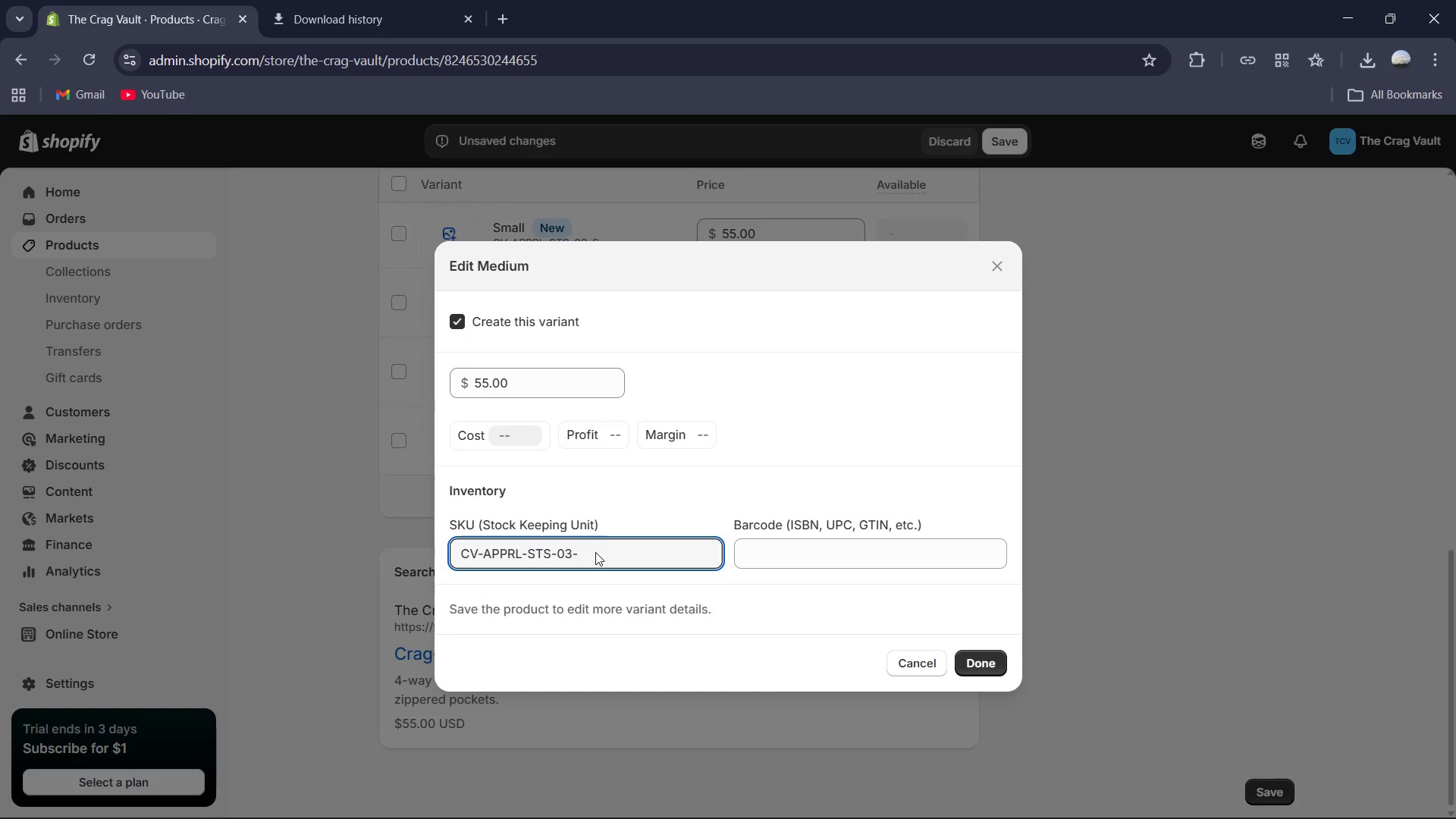 
key(Shift+M)
 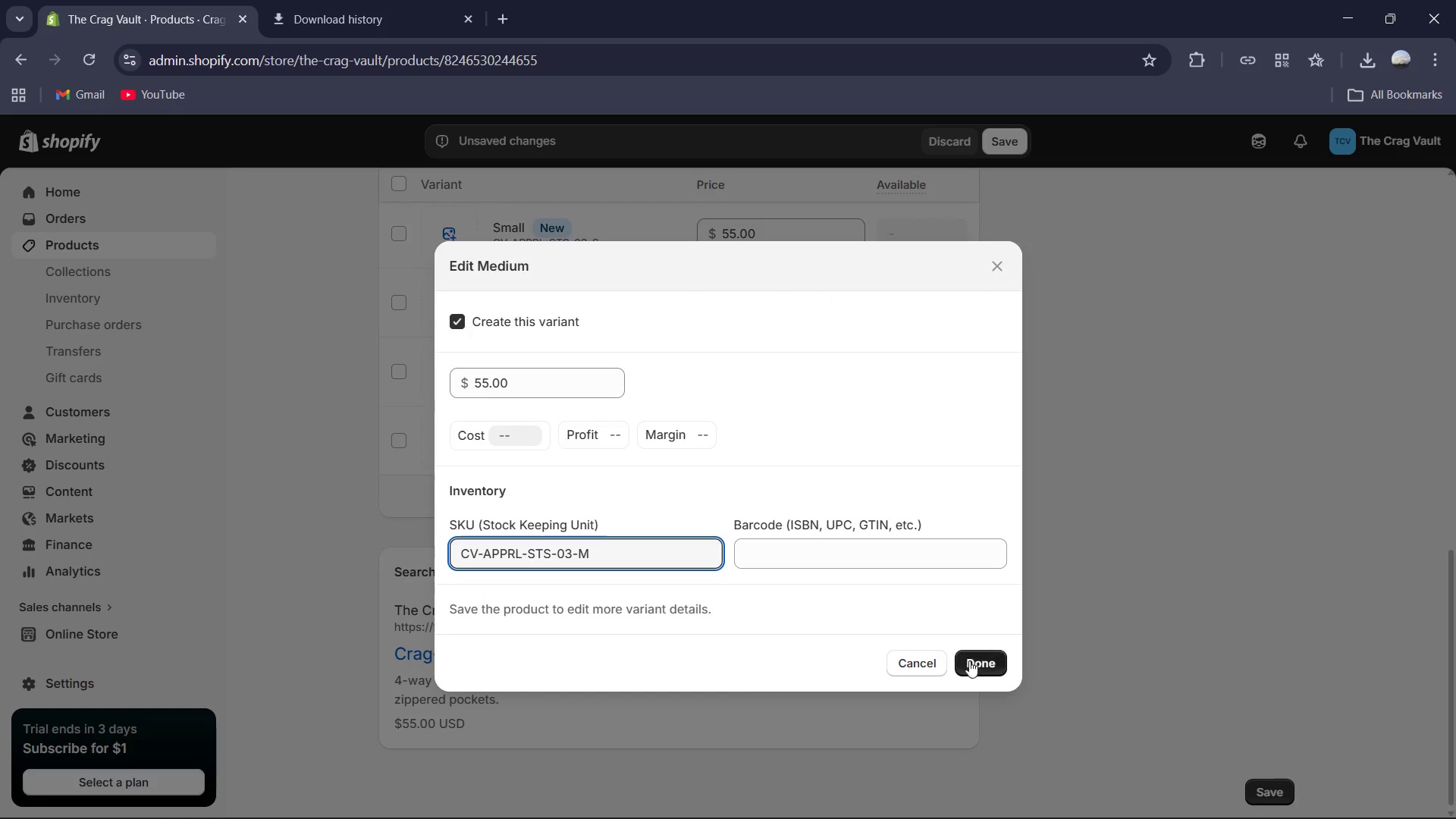 
left_click([982, 654])
 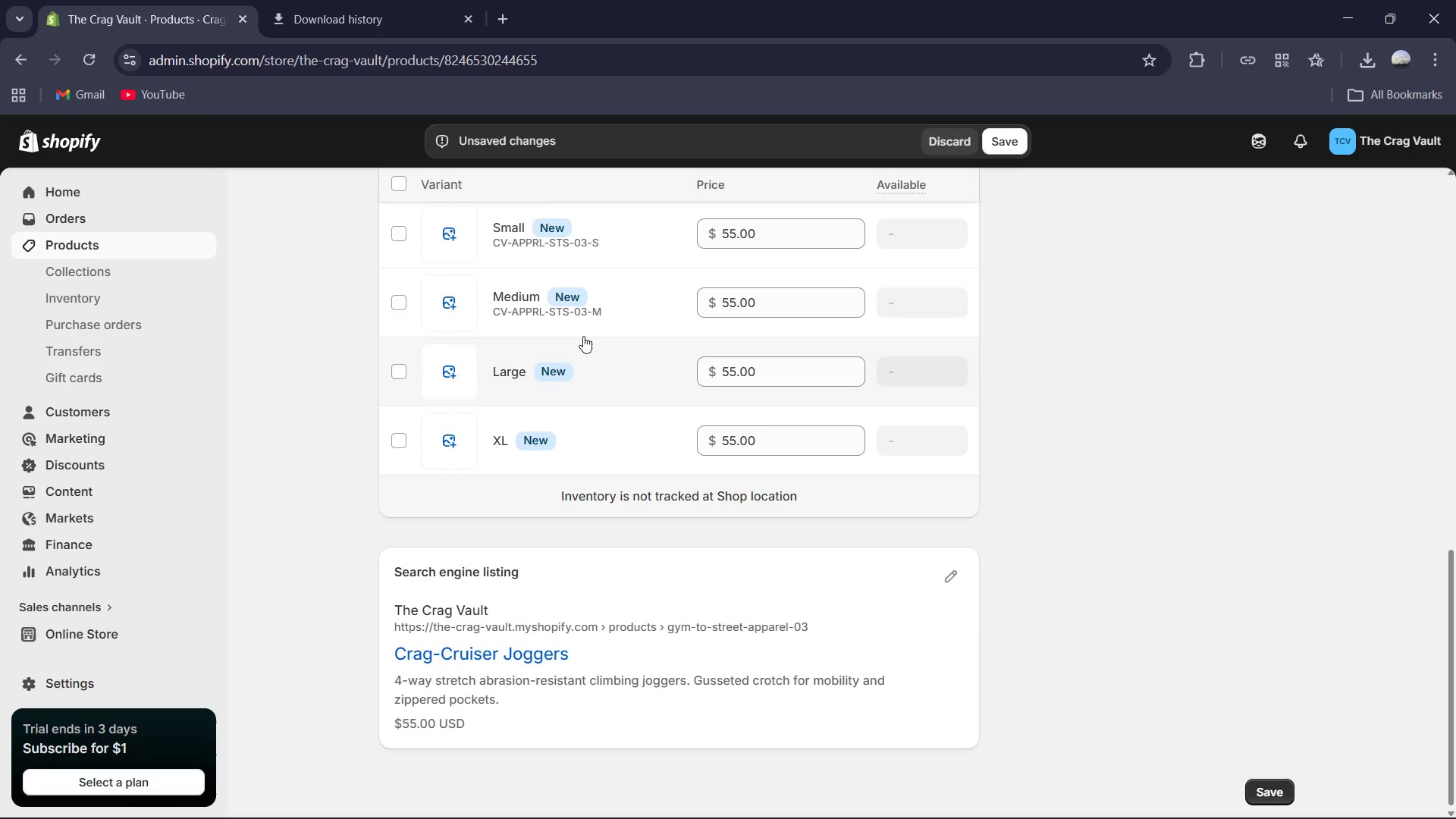 
left_click([557, 366])
 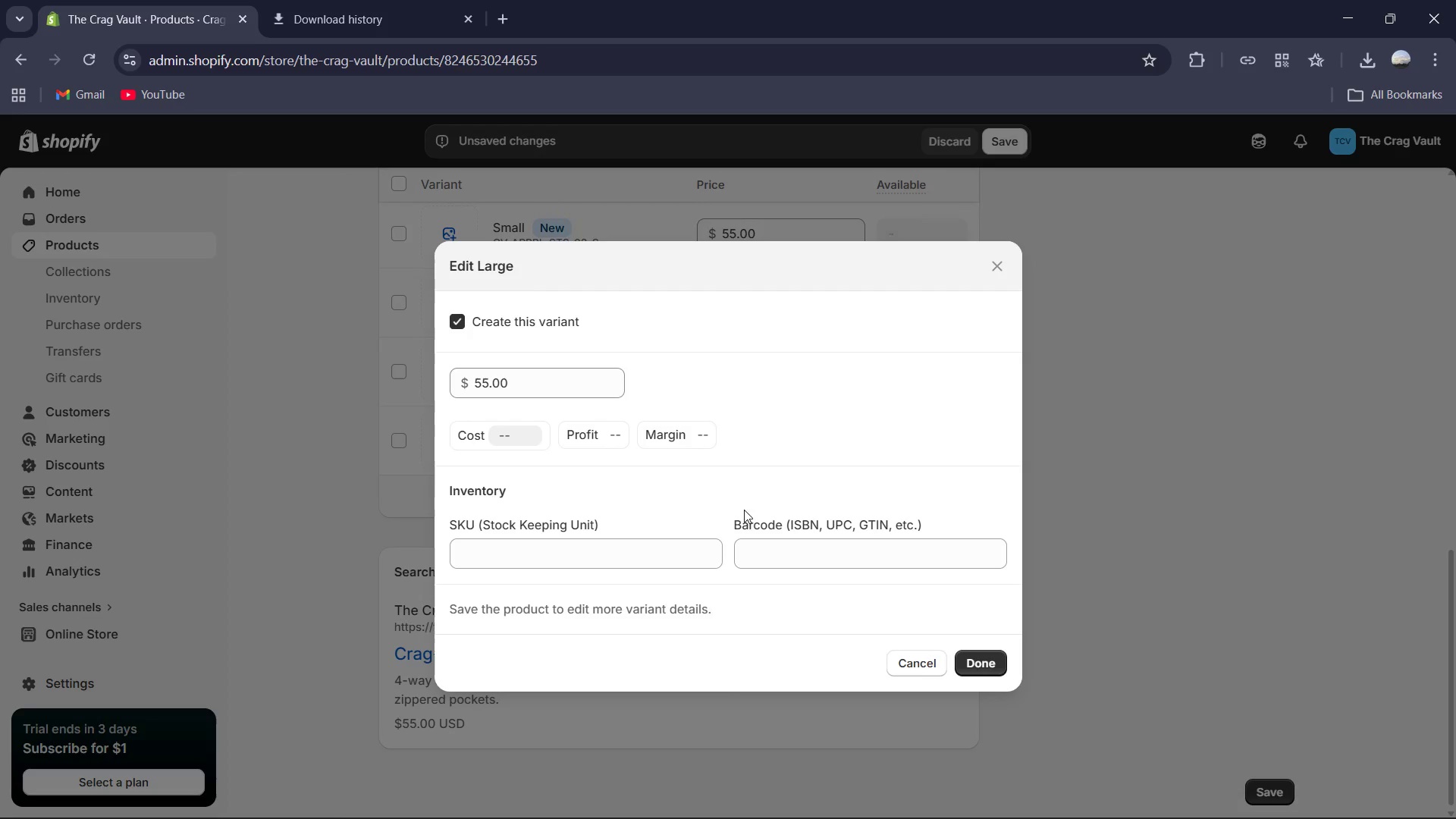 
left_click([573, 549])
 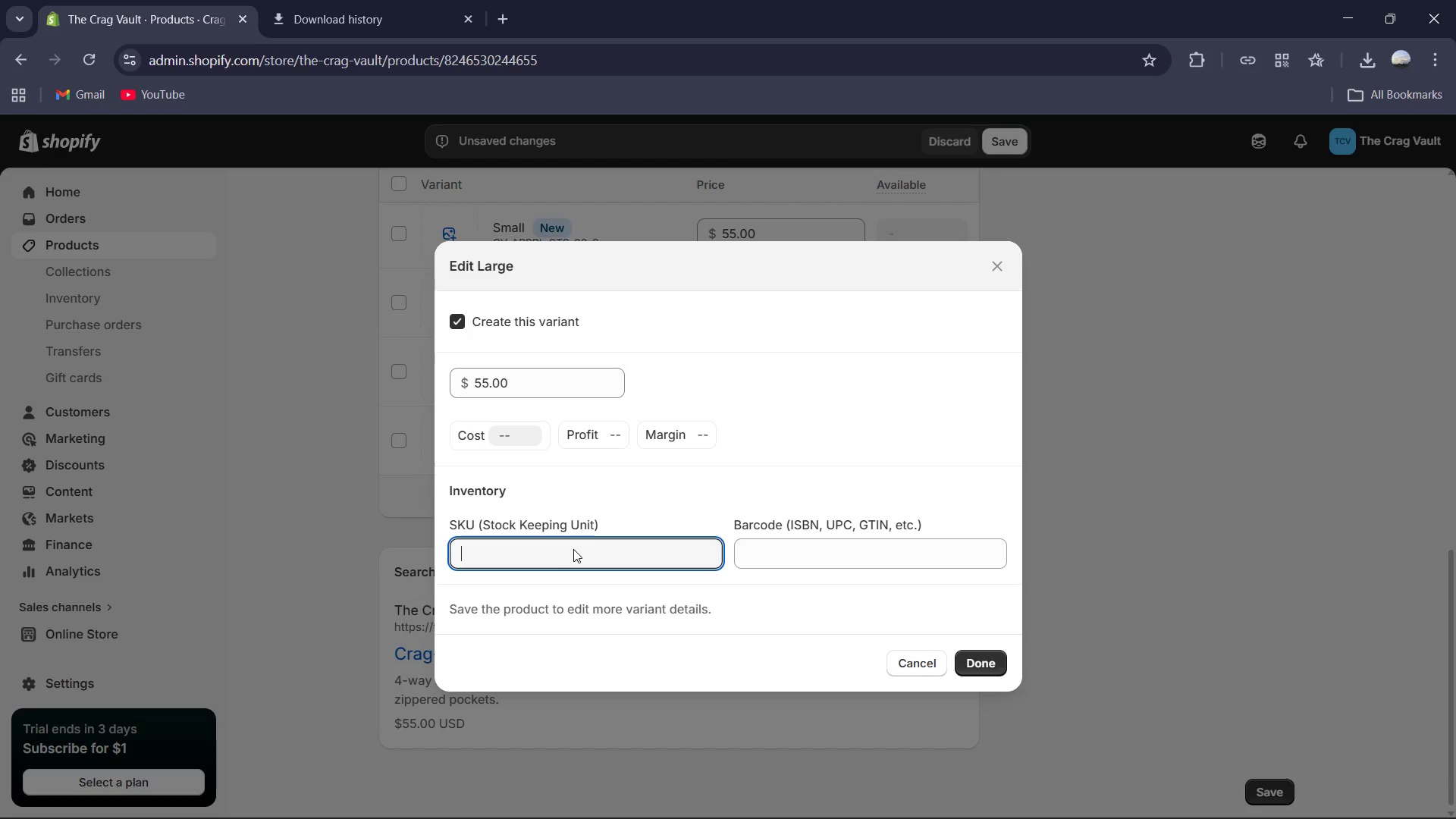 
key(Control+V)
 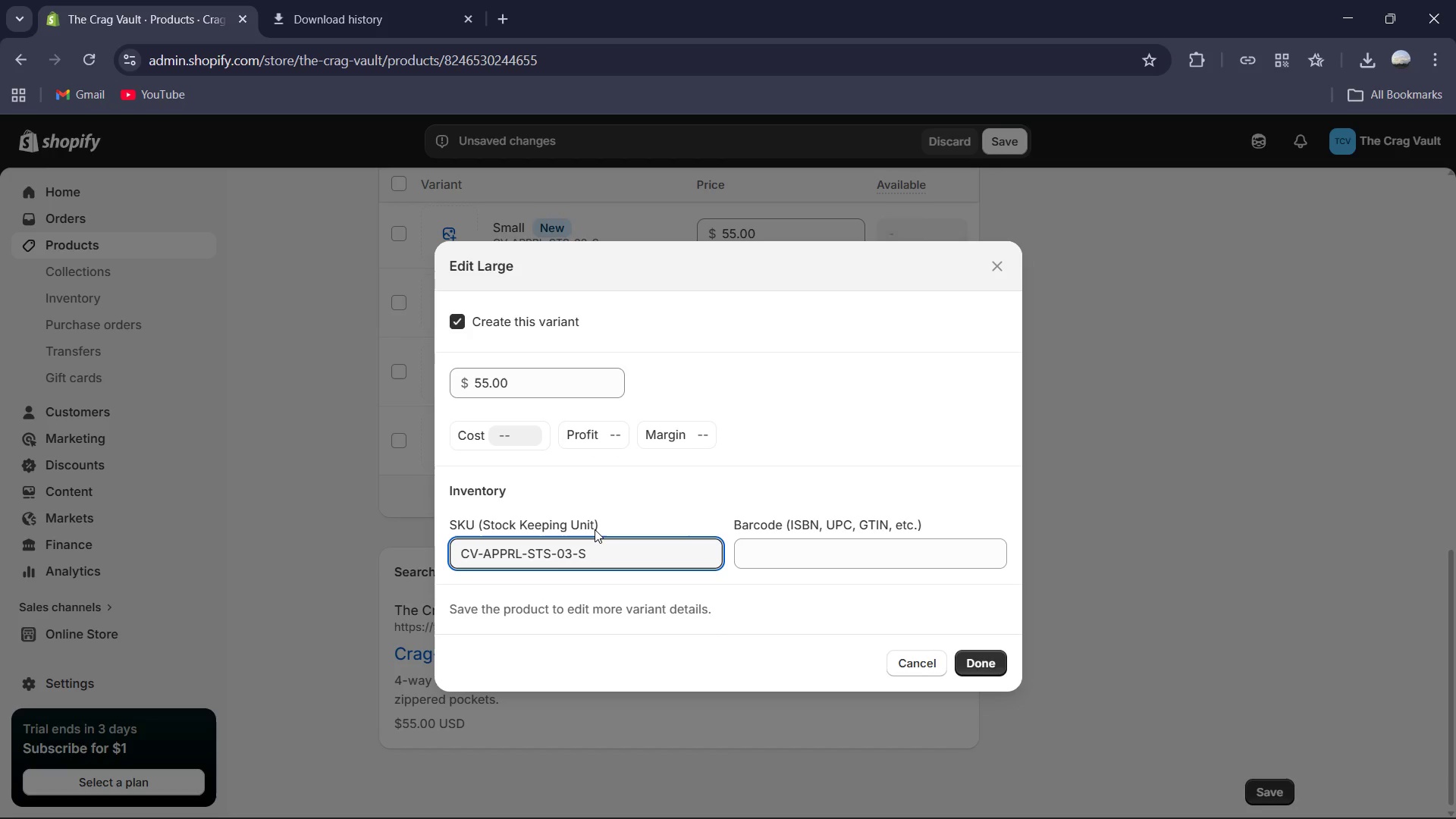 
key(ArrowRight)
 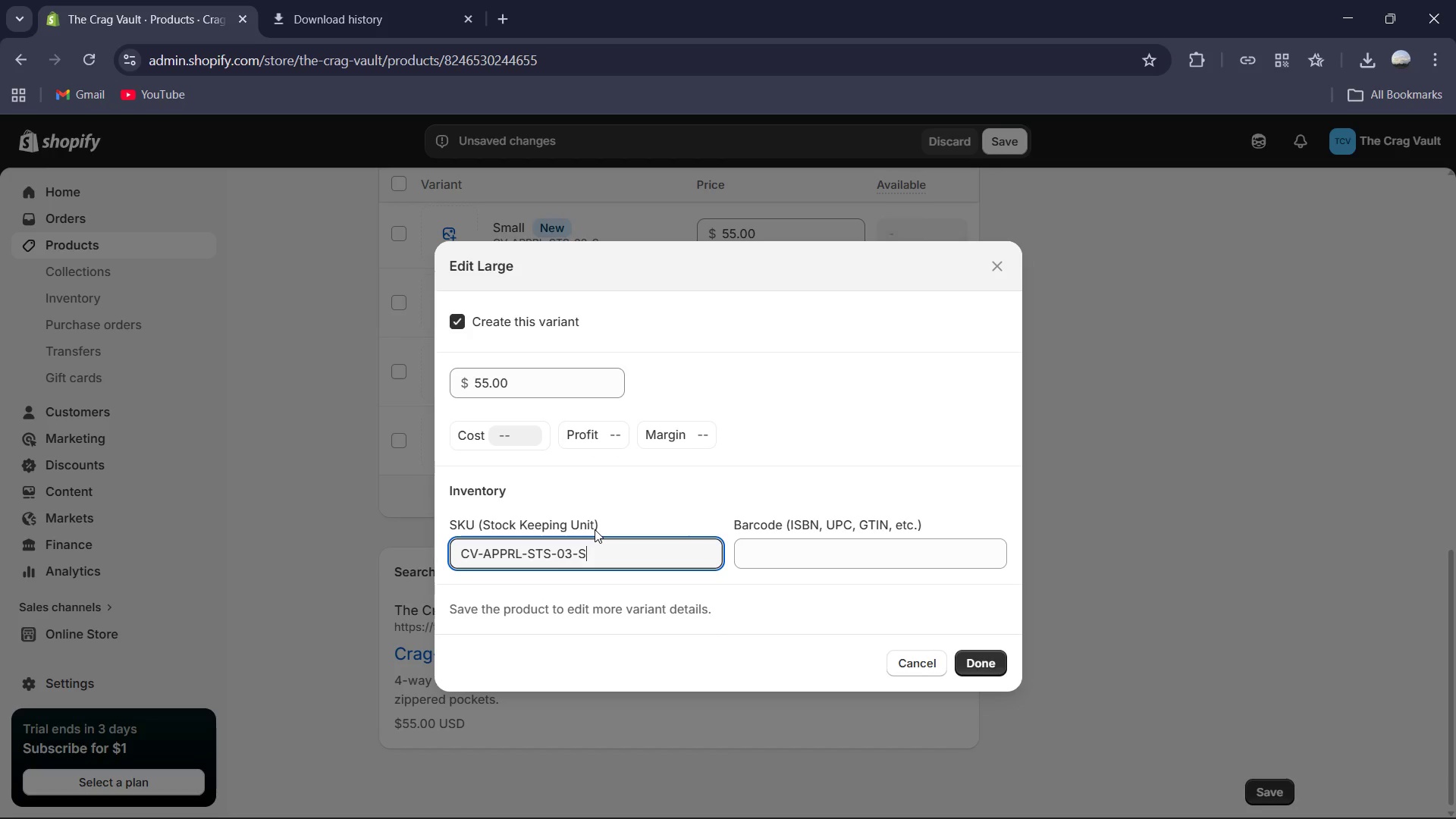 
key(Backspace)
 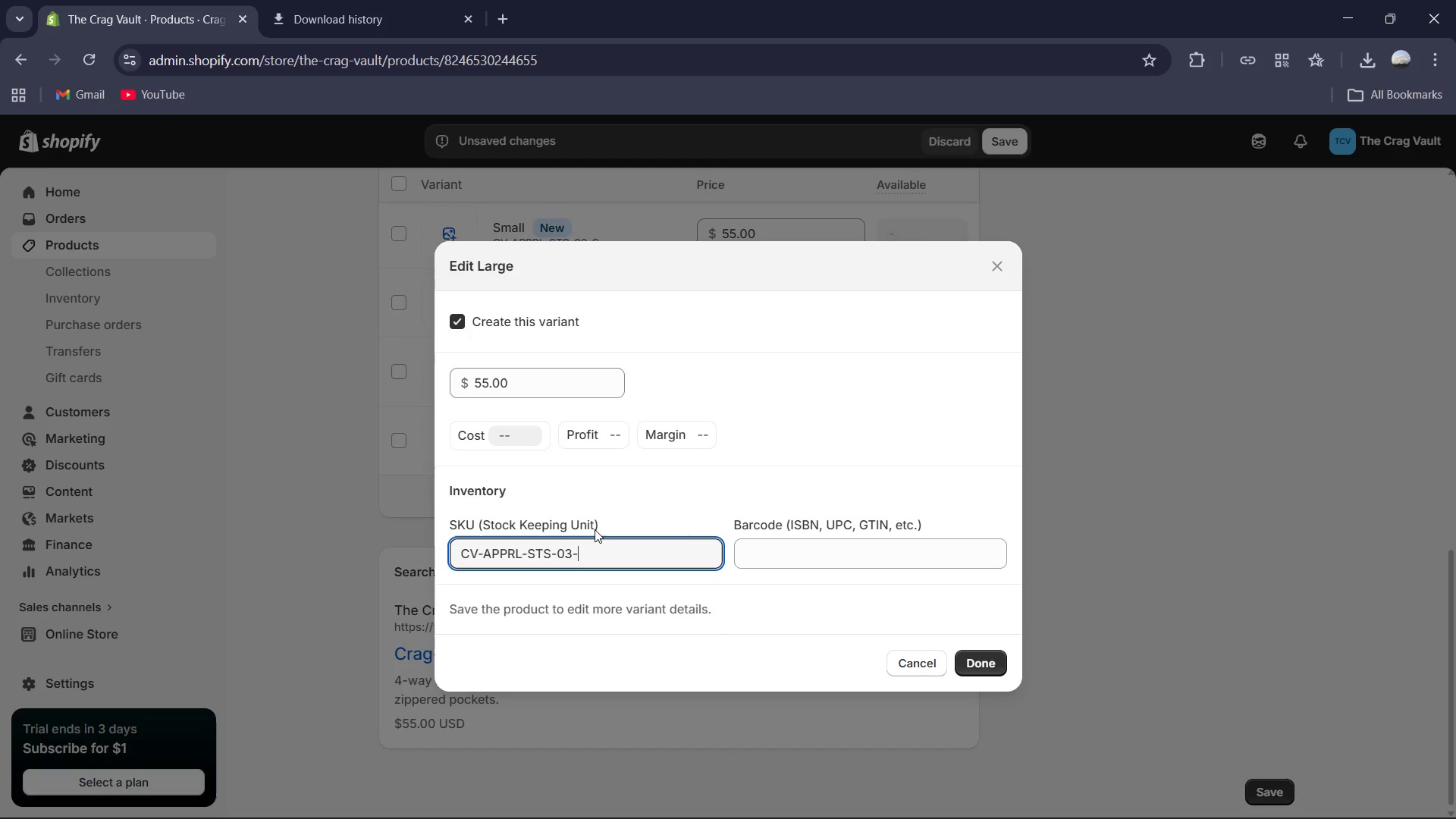 
key(Shift+L)
 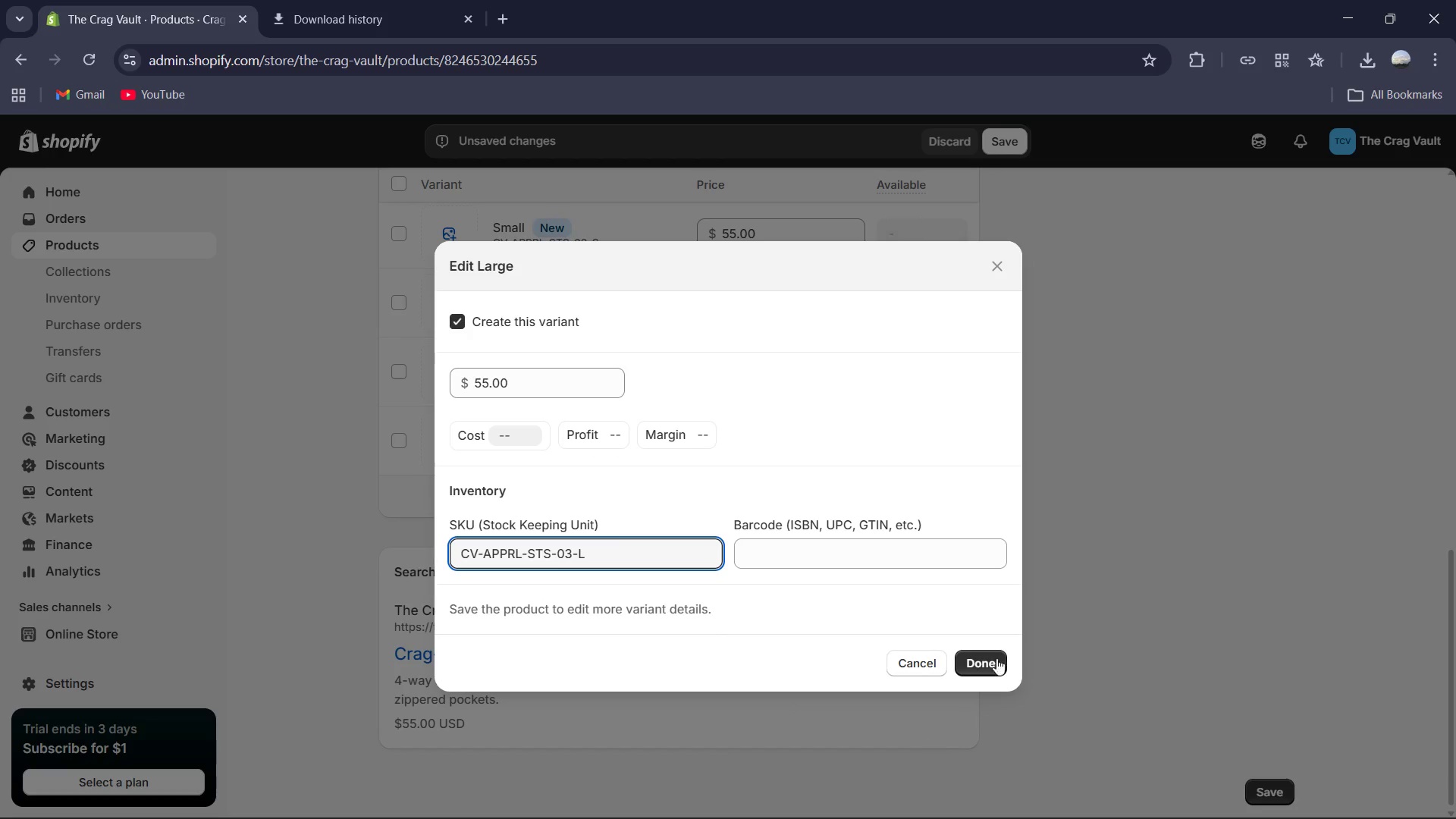 
left_click([987, 658])
 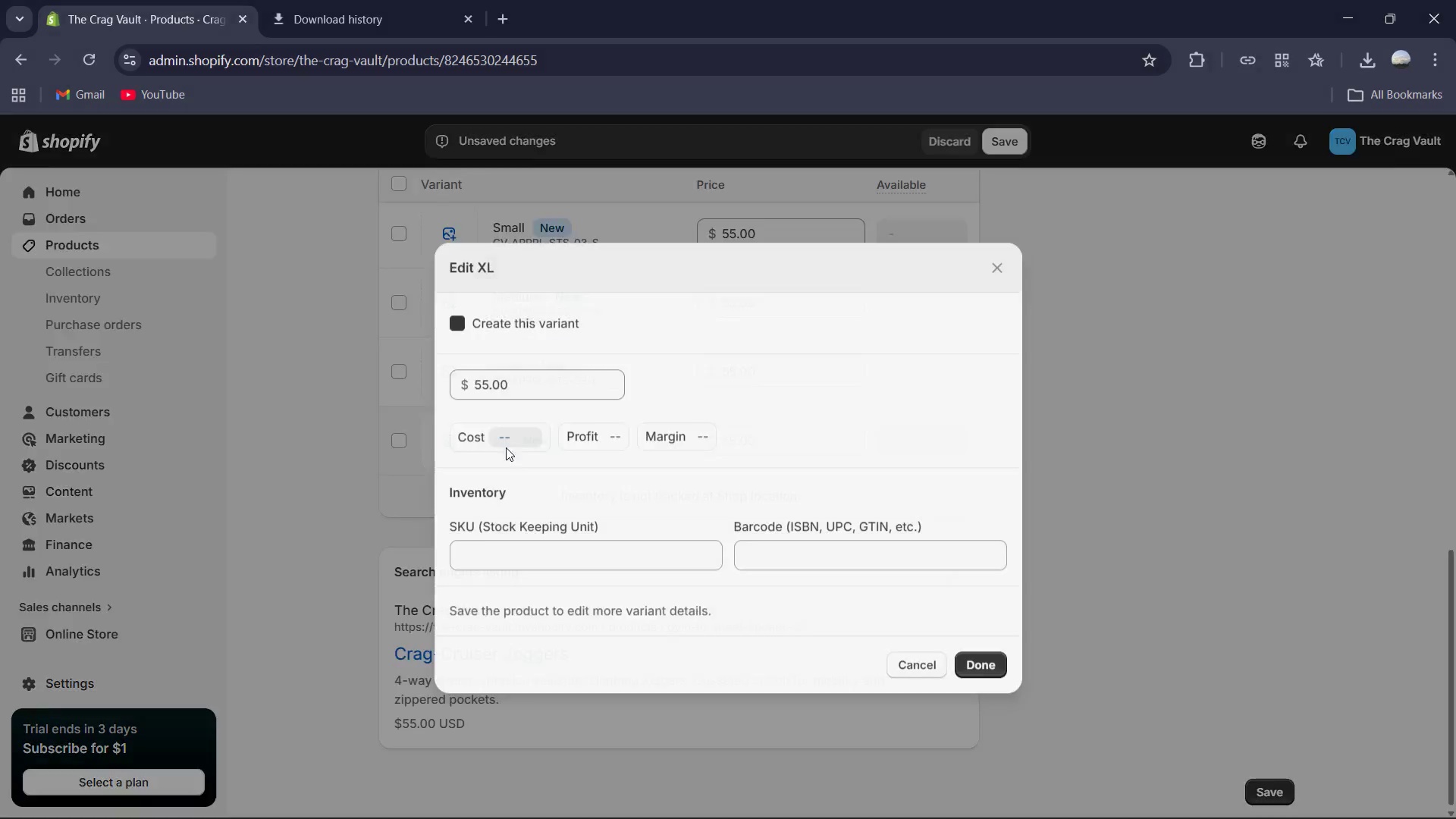 
left_click([614, 541])
 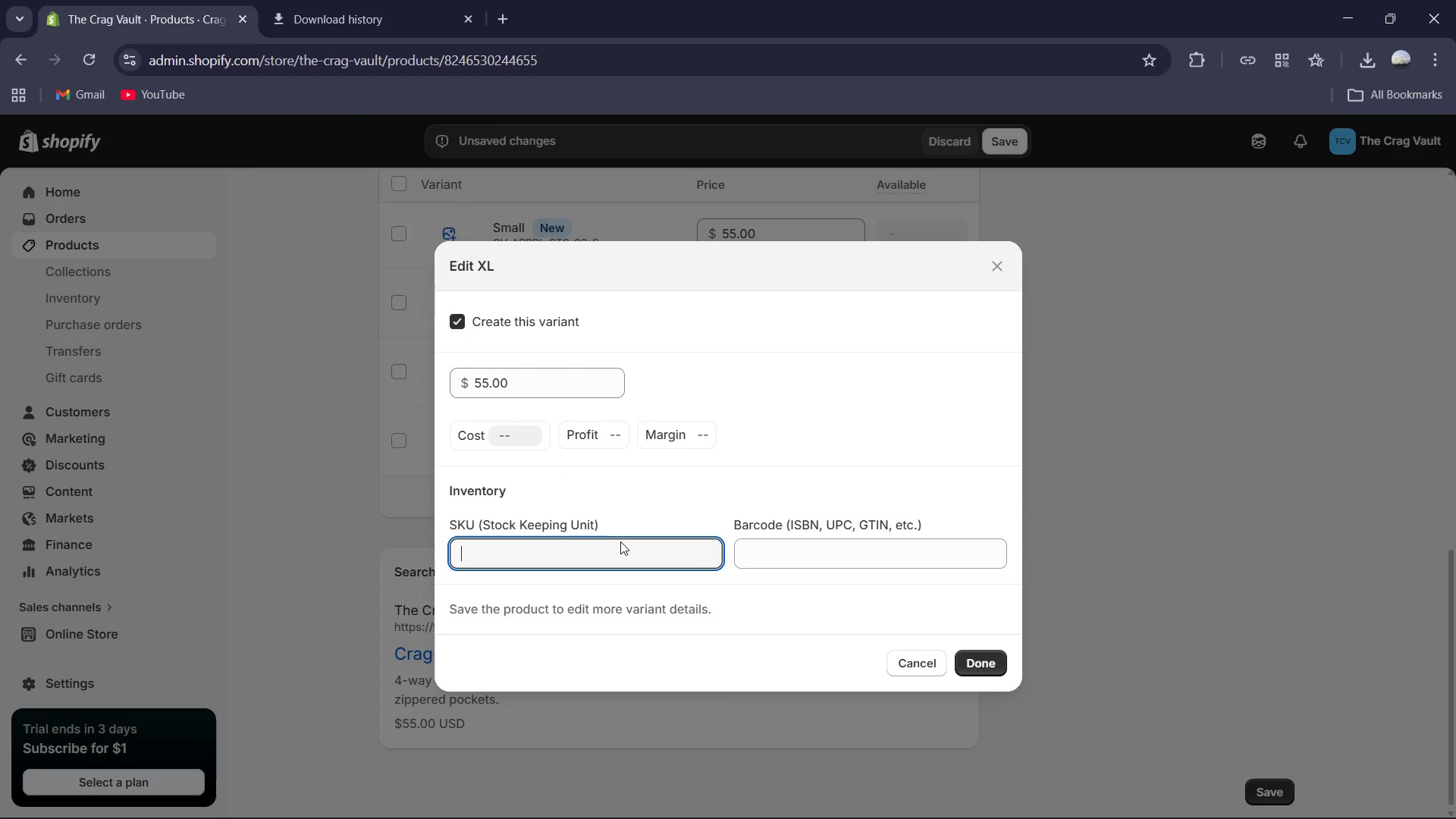 
key(Control+V)
 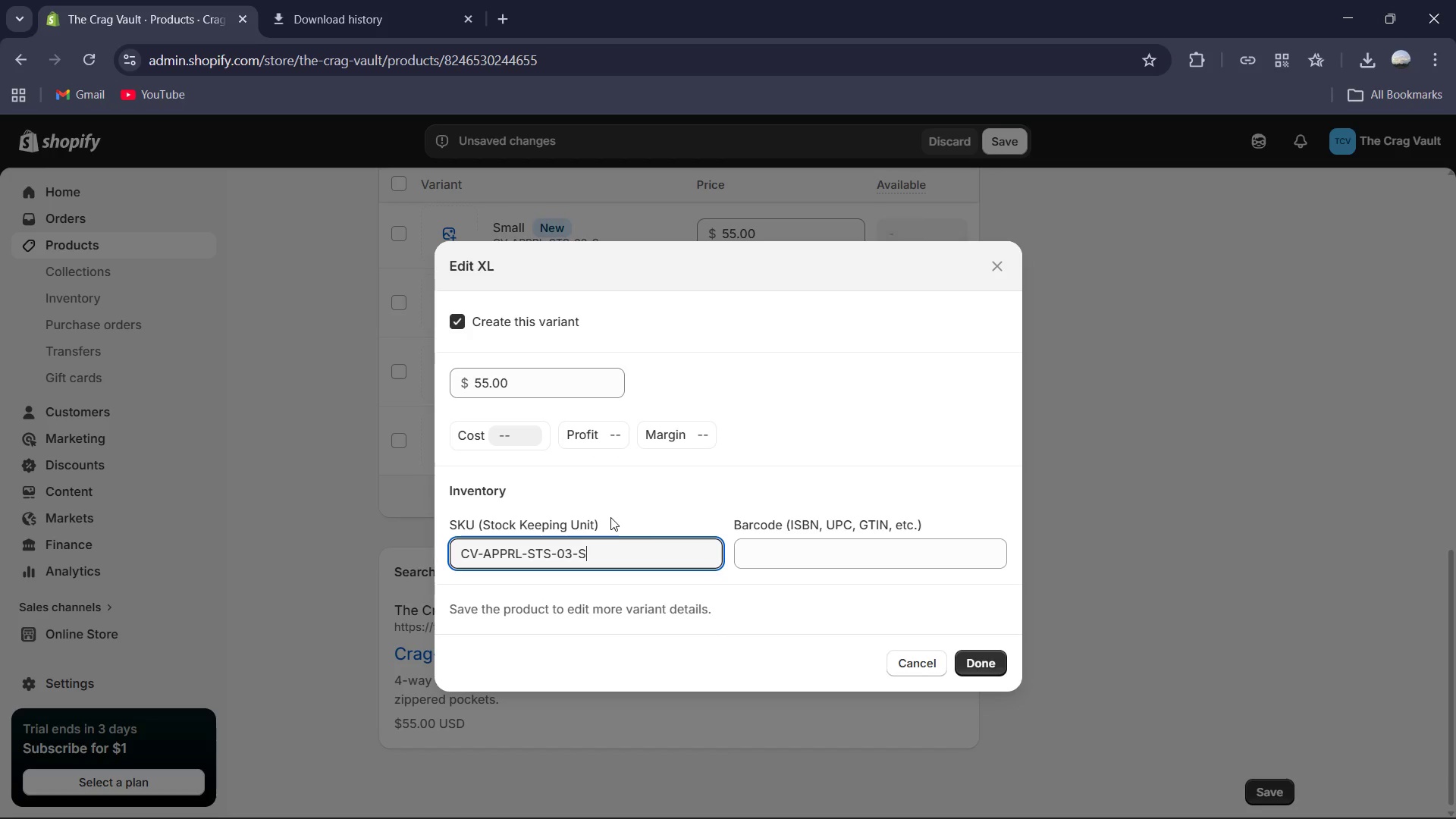 
key(Backspace)
type(XL)
 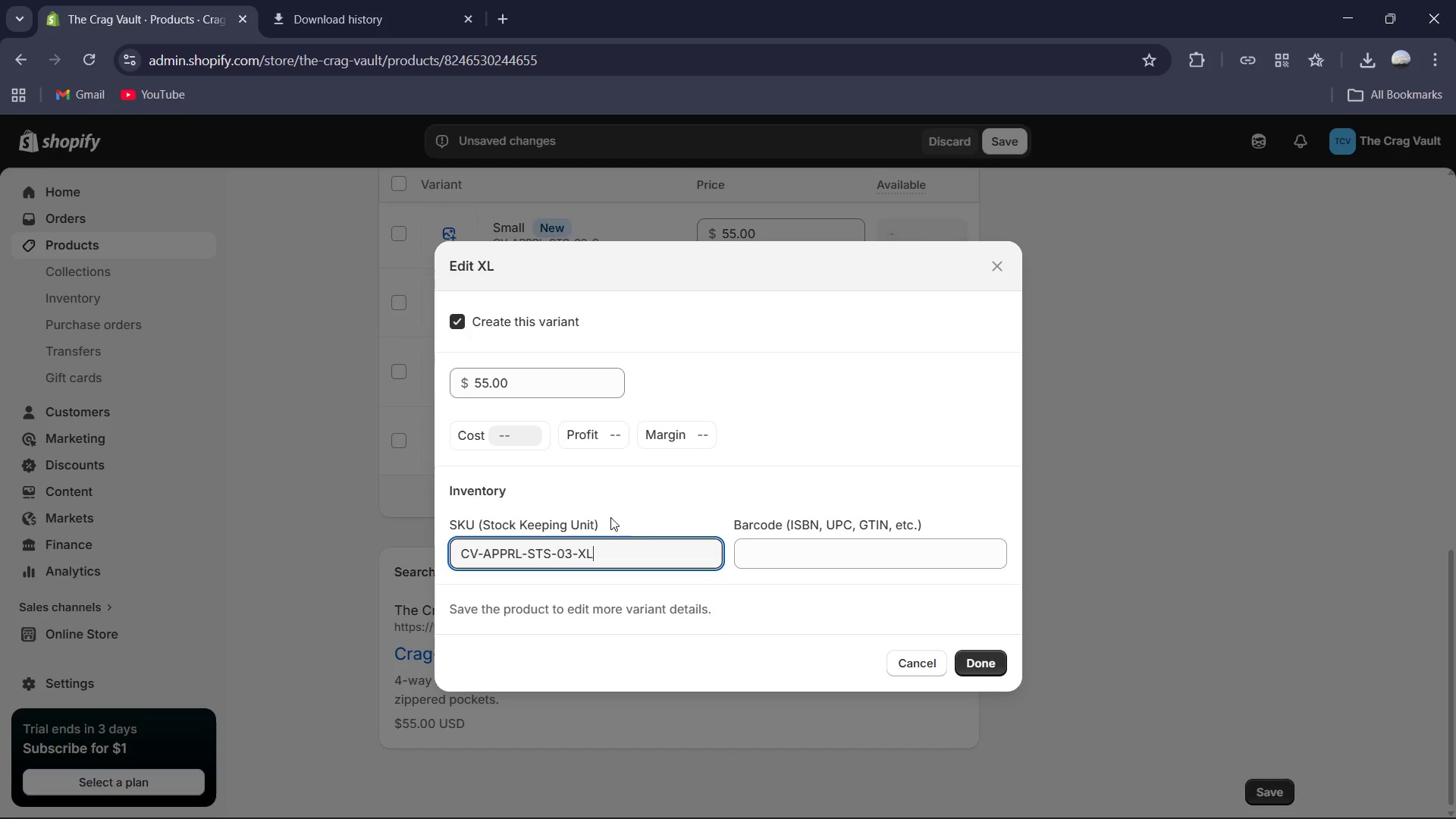 
left_click([992, 657])
 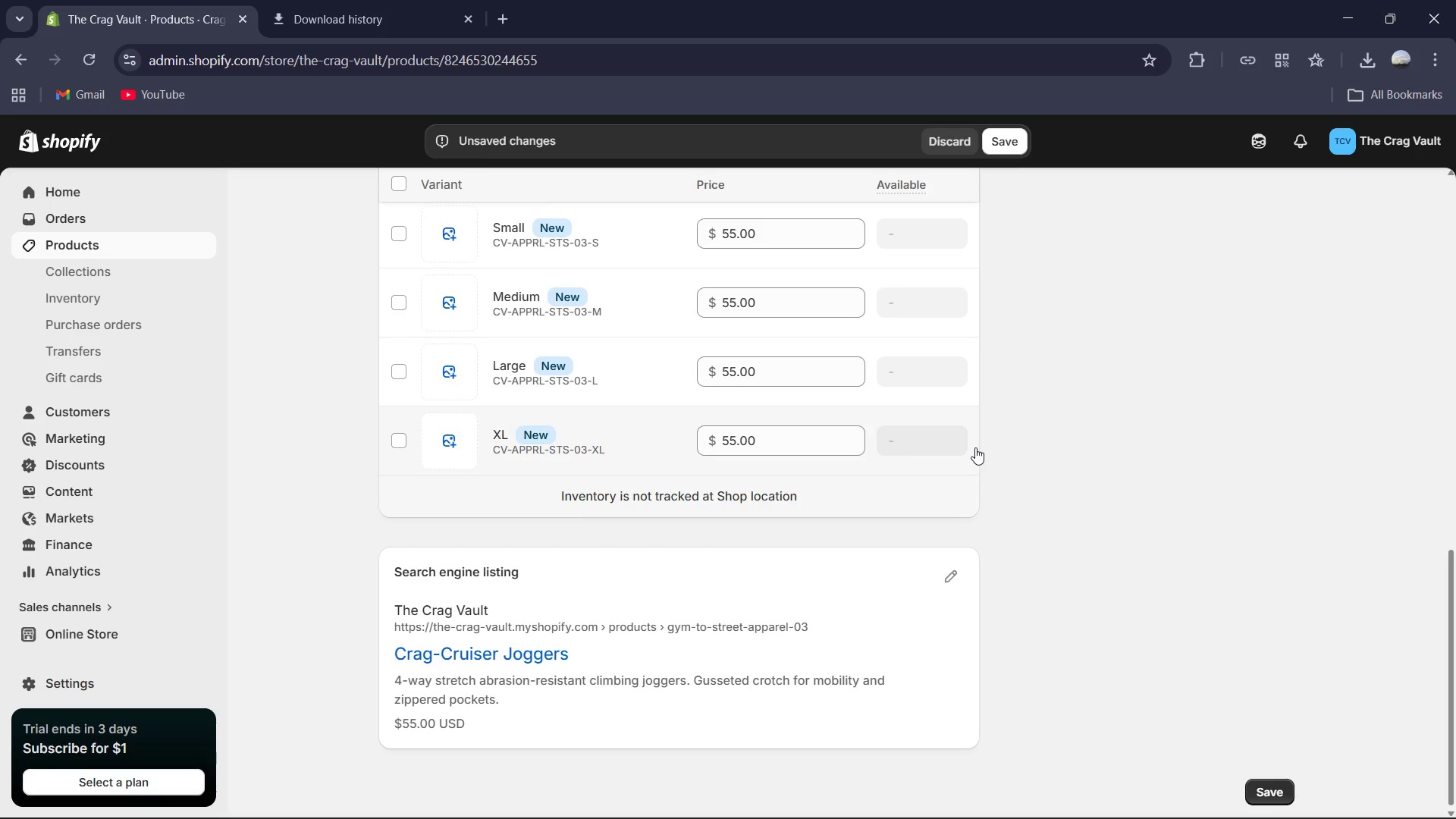 
wait(7.64)
 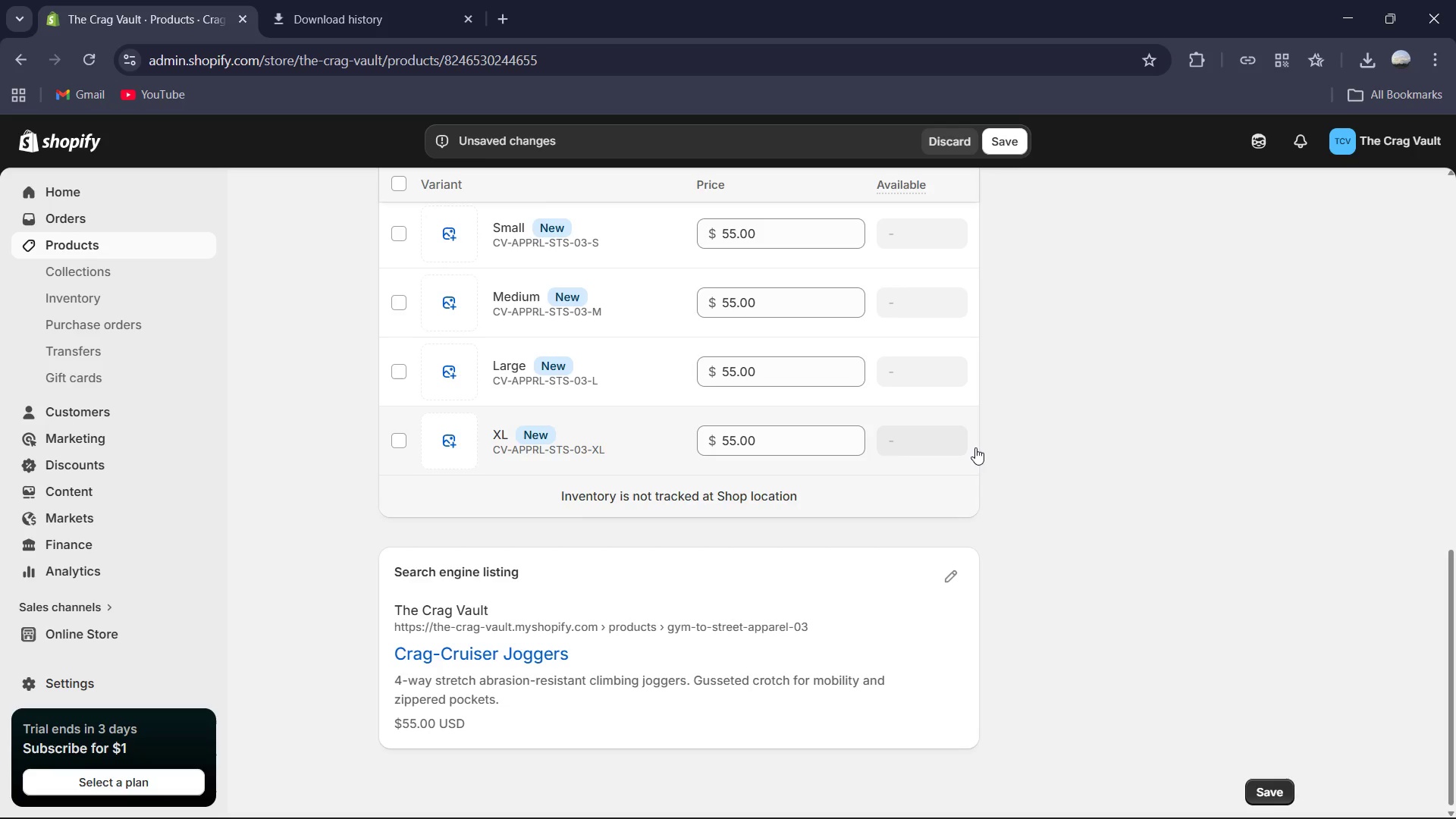 
scroll: coordinate [903, 469], scroll_direction: down, amount: 1.0
 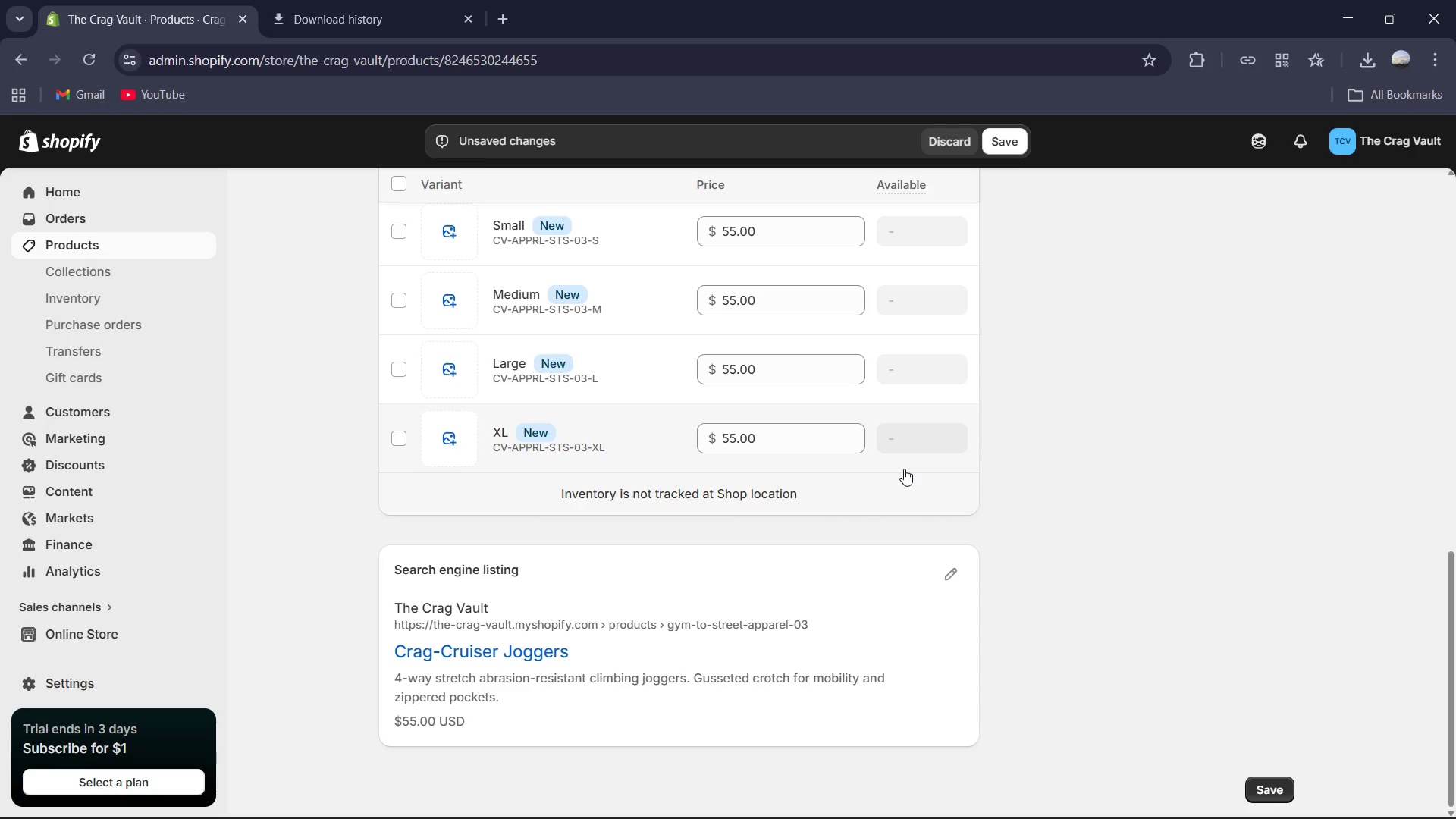 
scroll: coordinate [905, 469], scroll_direction: up, amount: 2.0
 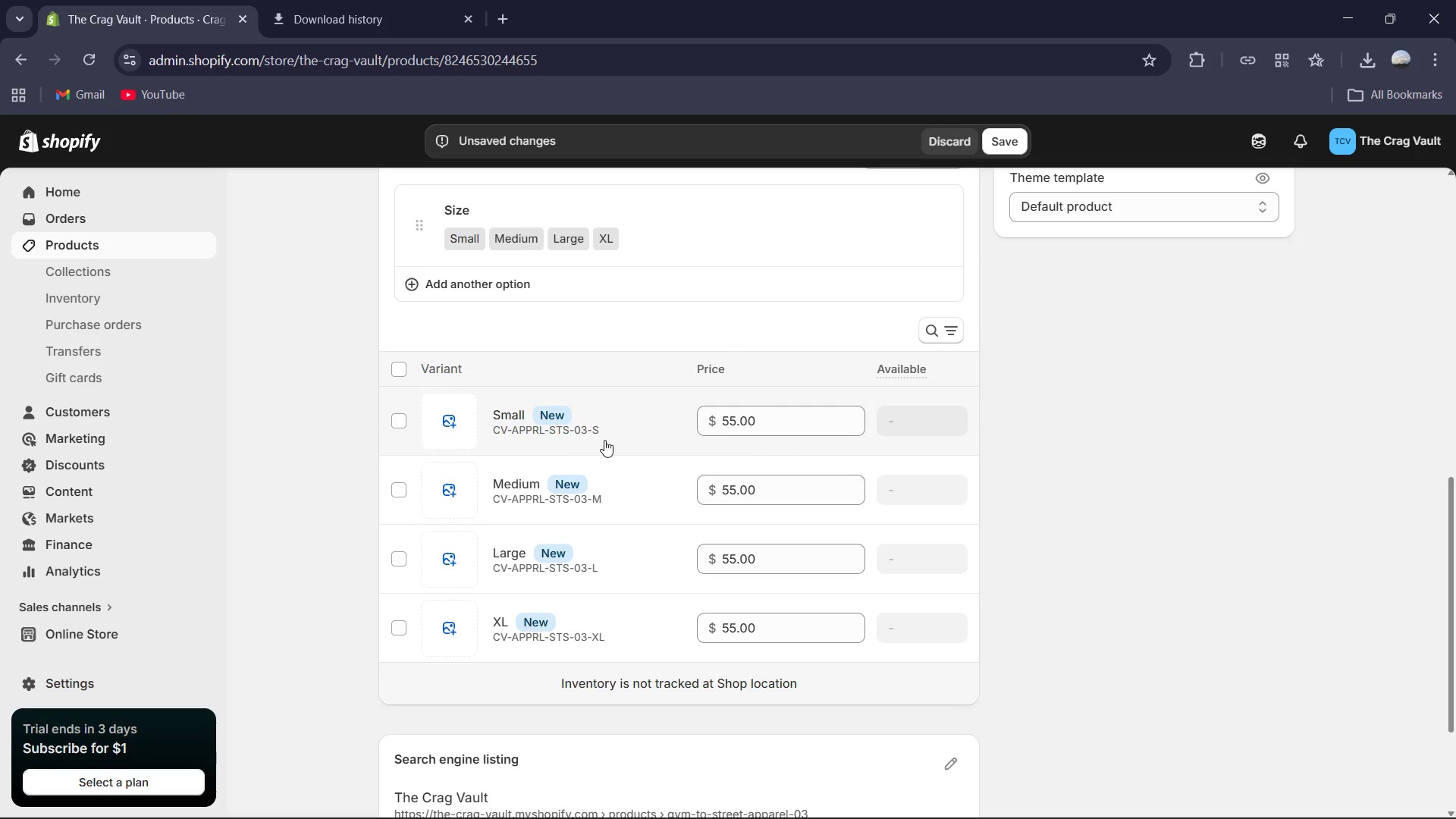 
left_click([512, 413])
 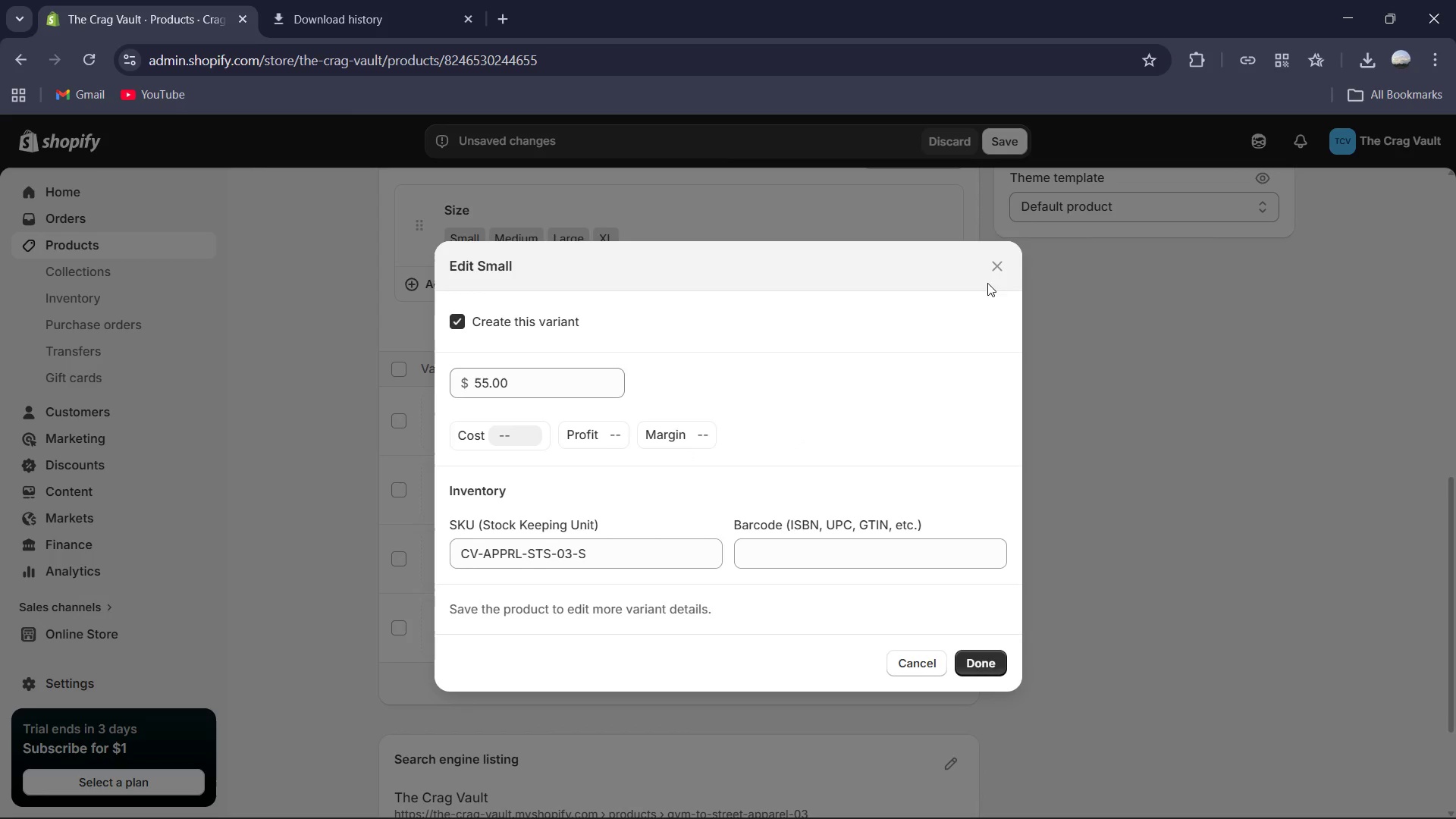 
left_click_drag(start_coordinate=[993, 267], to_coordinate=[993, 254])
 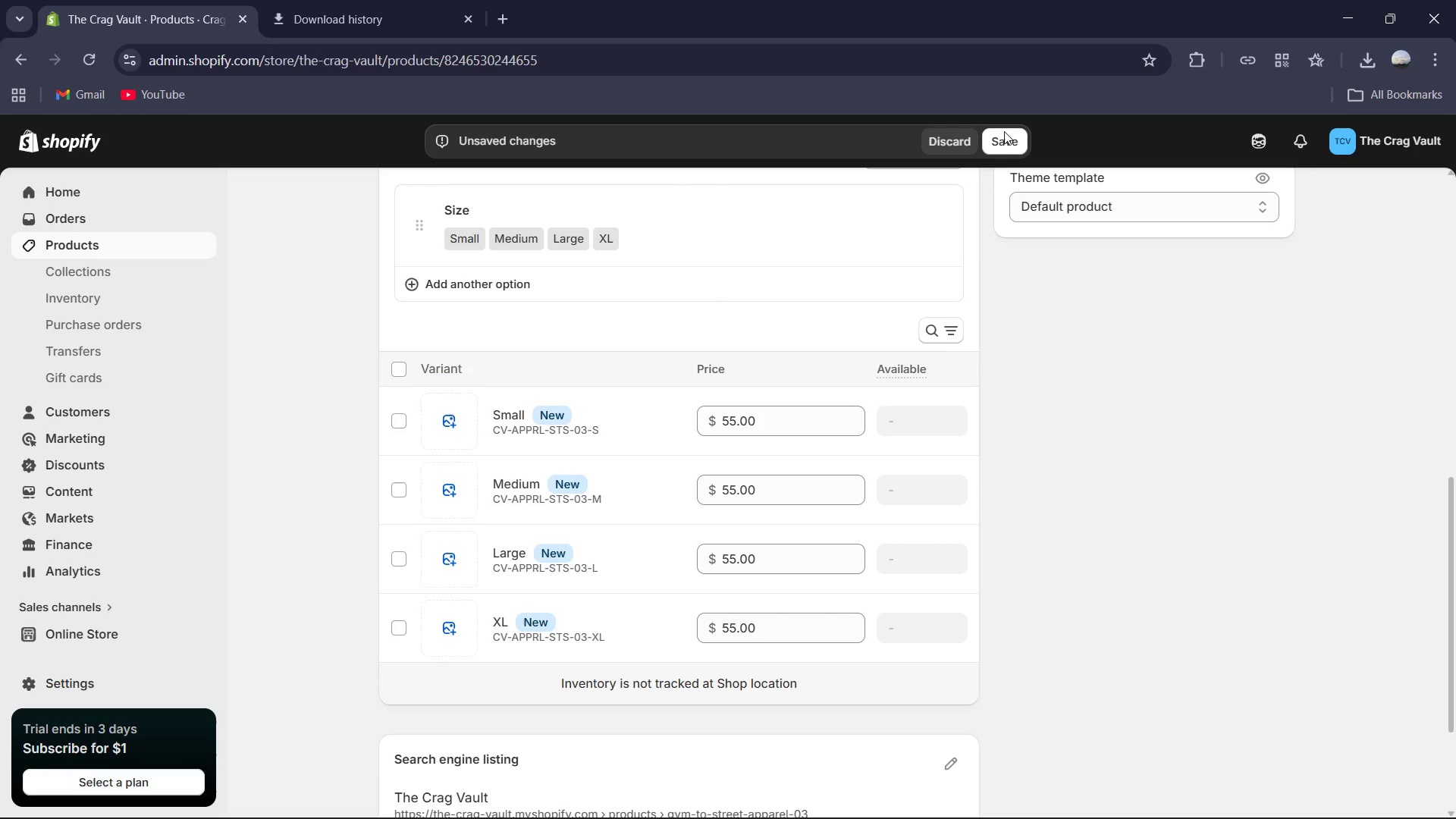 
left_click([999, 141])
 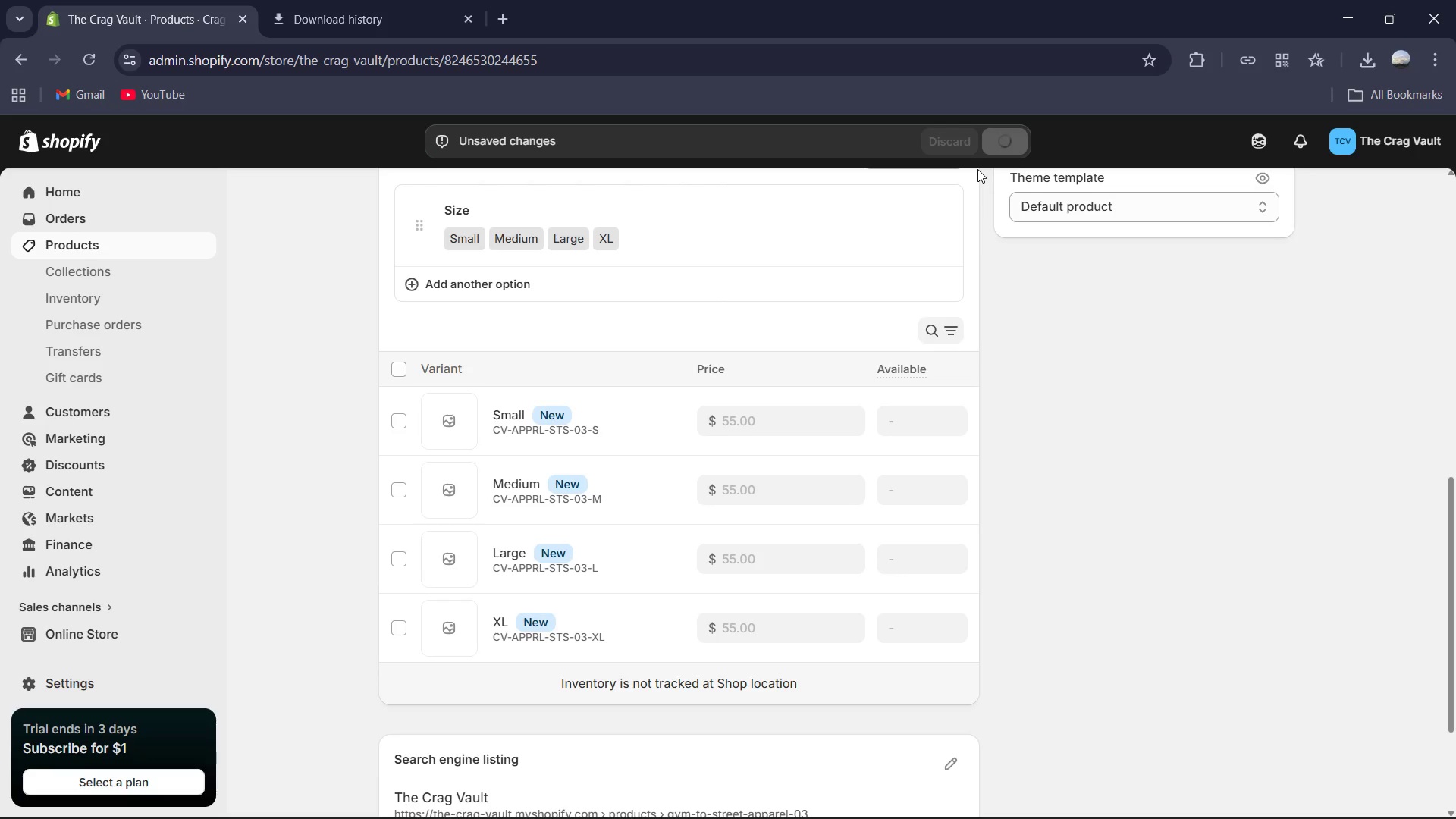 
wait(7.94)
 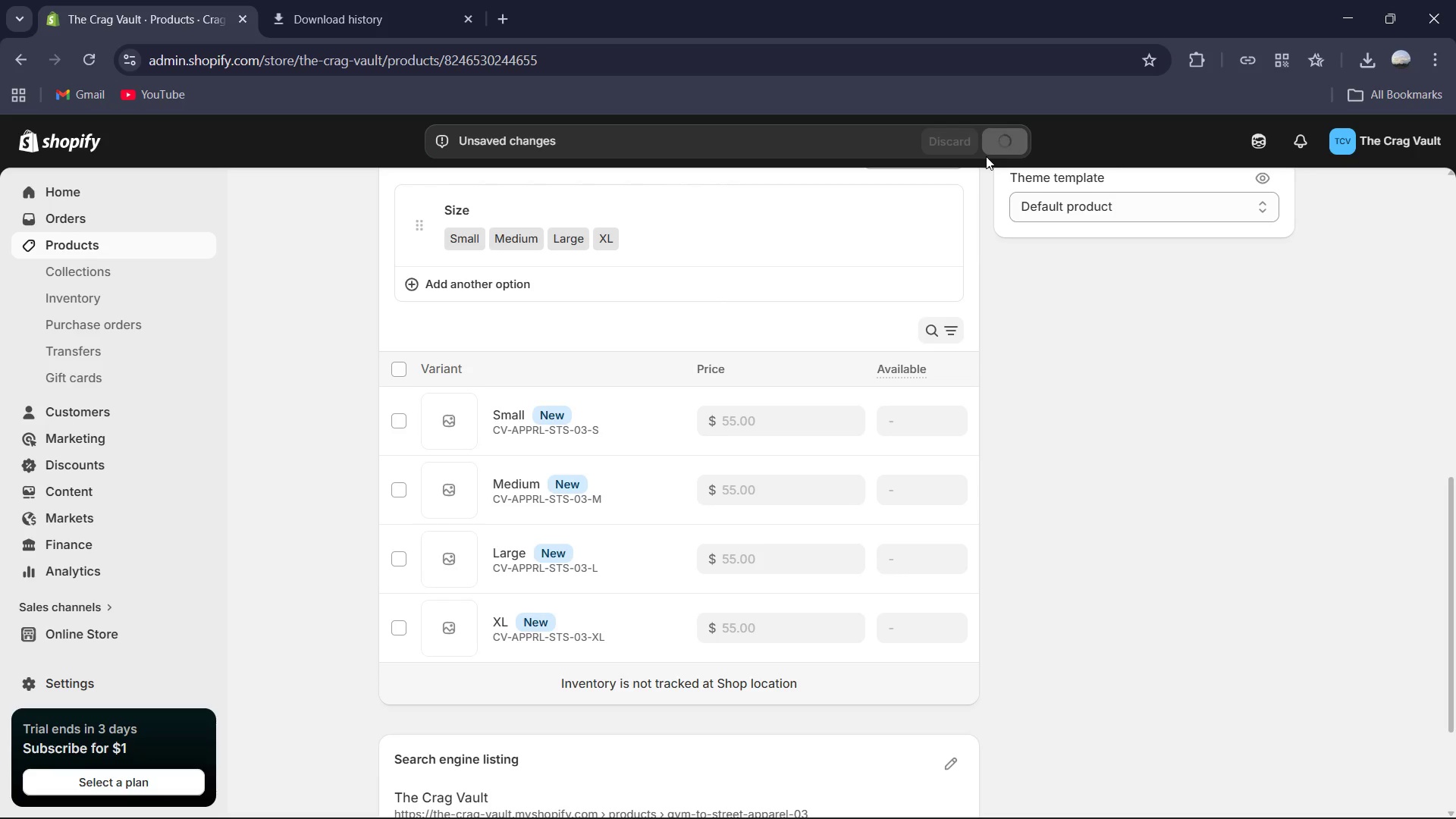 
key(VolumeDown)
 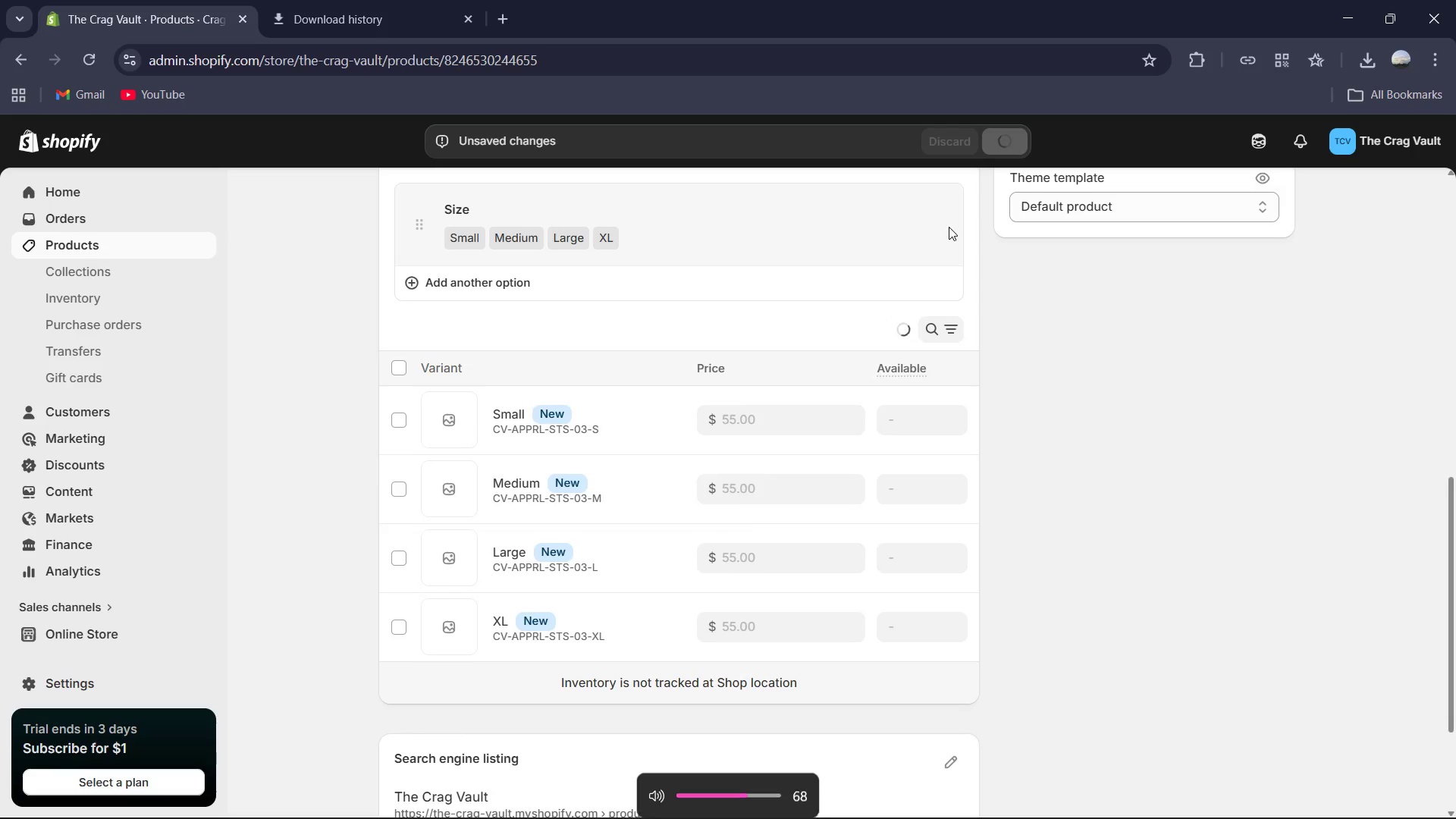 
key(VolumeDown)
 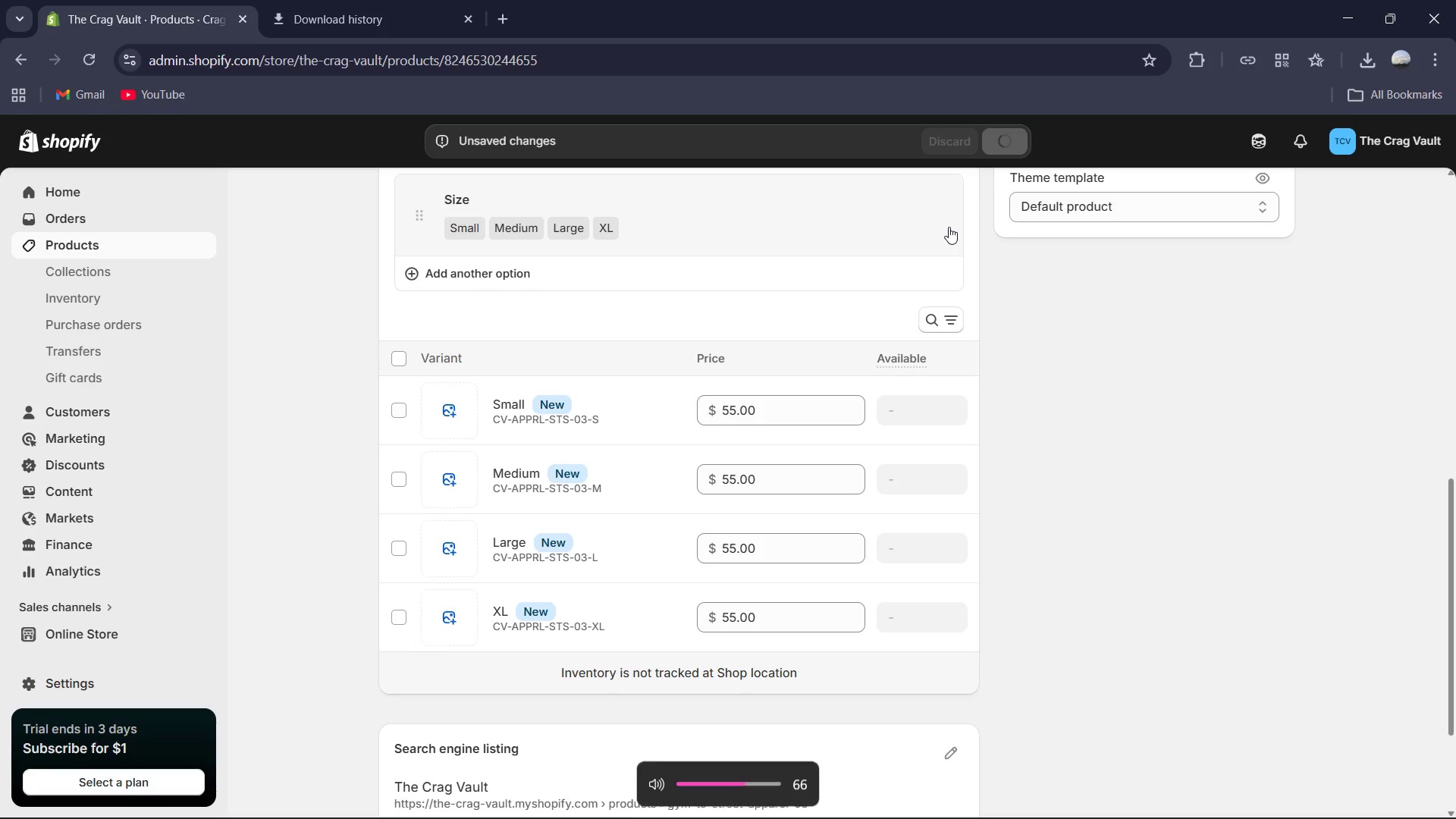 
key(VolumeDown)
 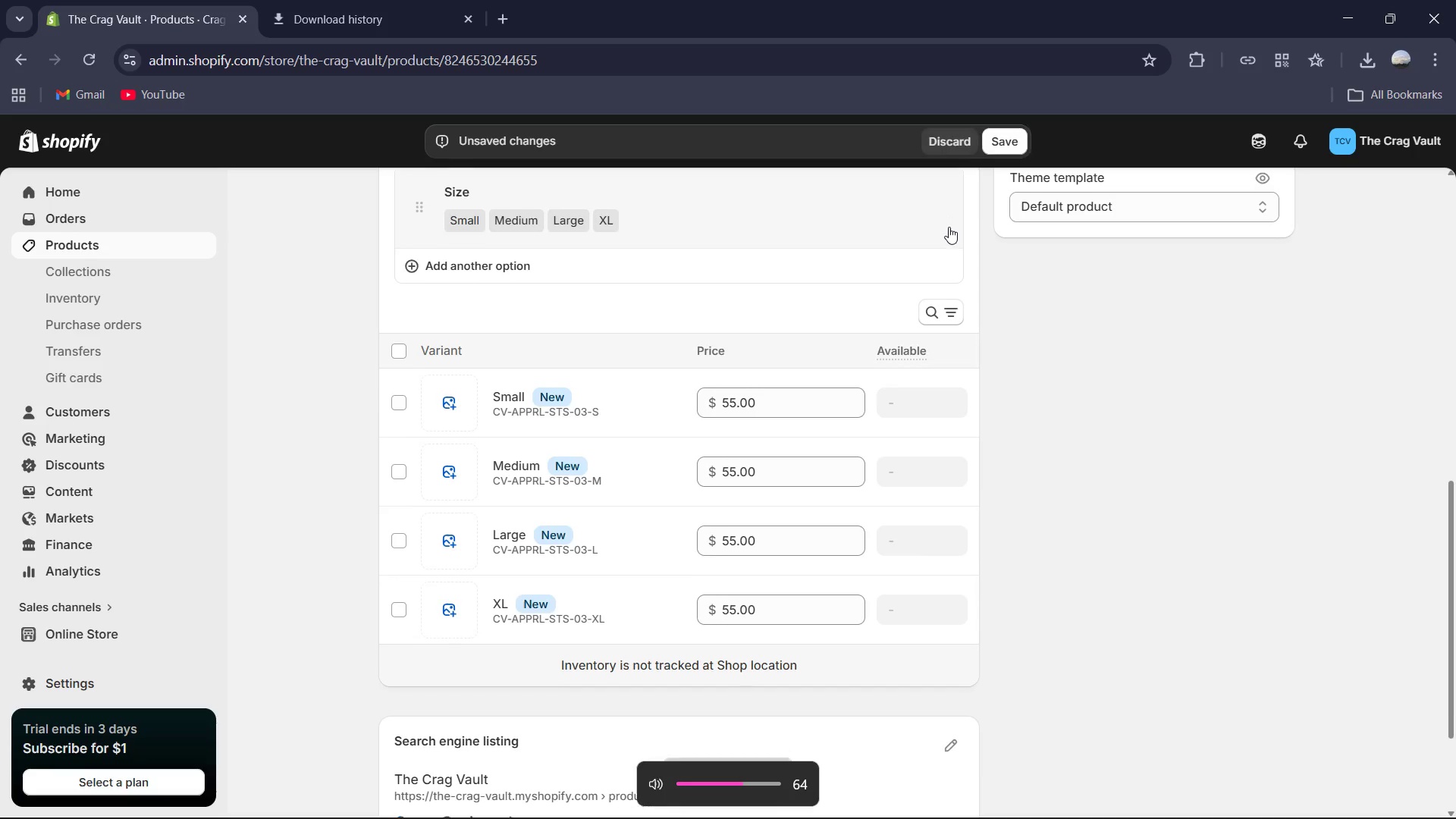 
key(VolumeDown)
 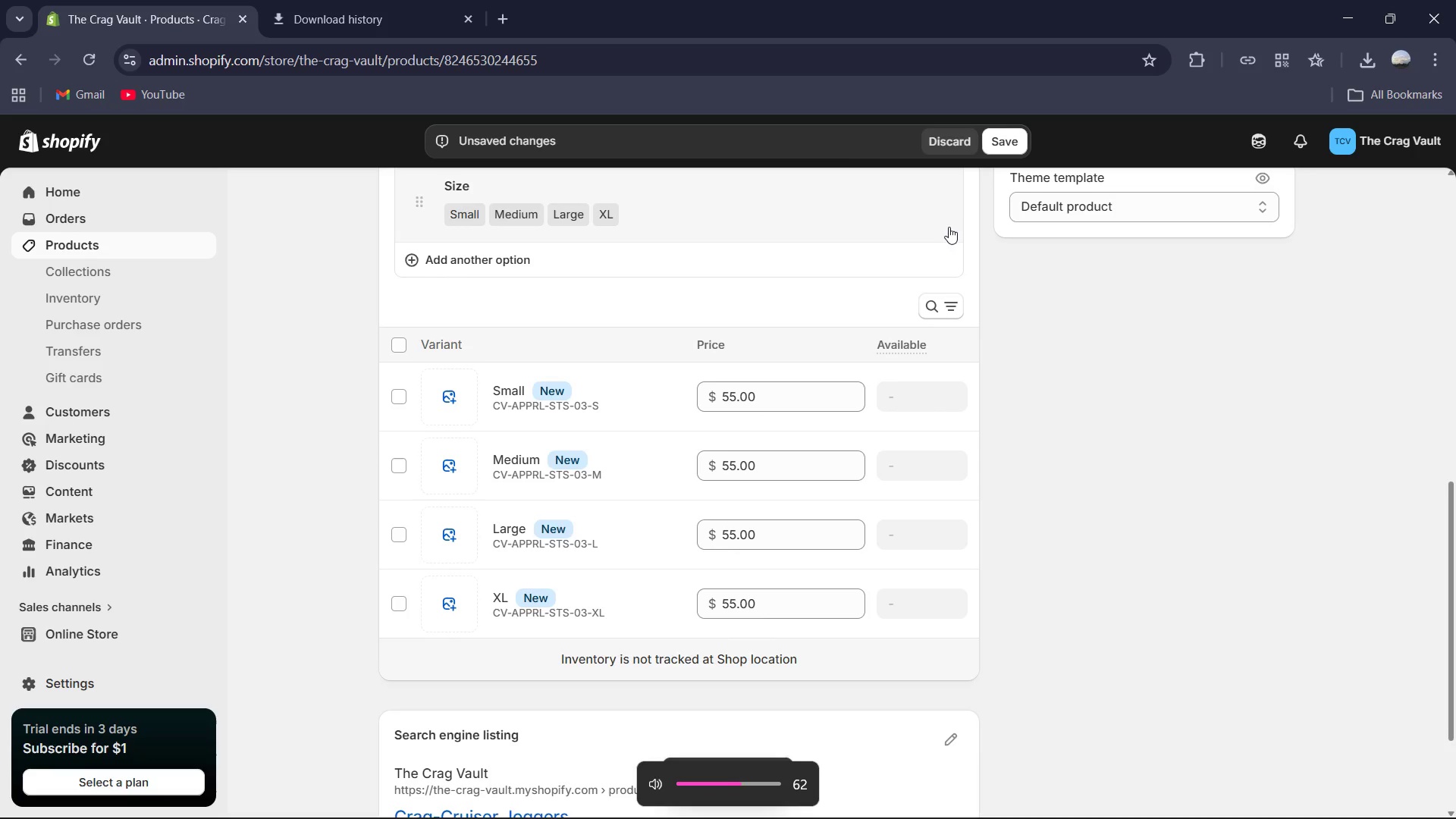 
key(VolumeDown)
 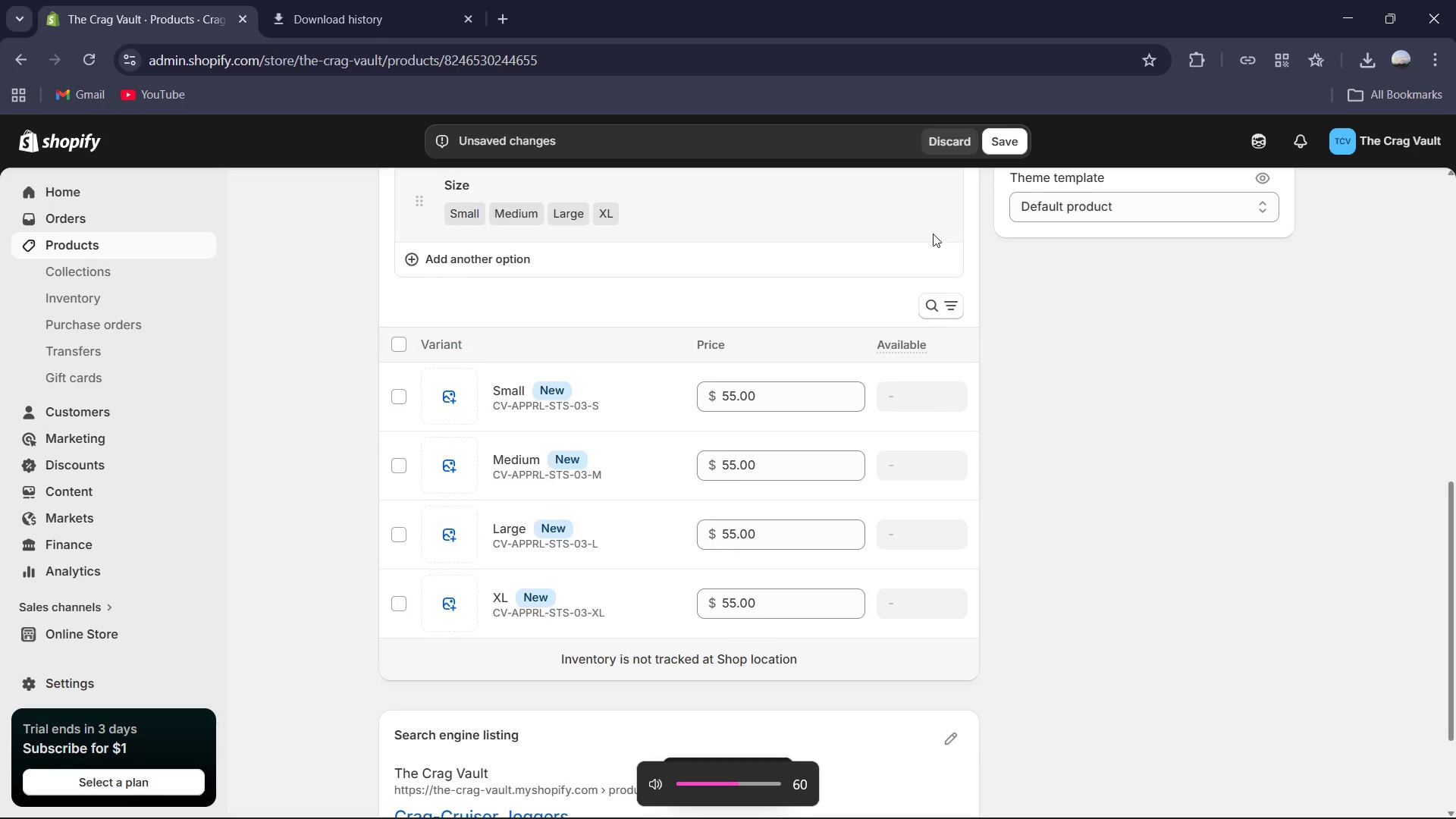 
key(VolumeDown)
 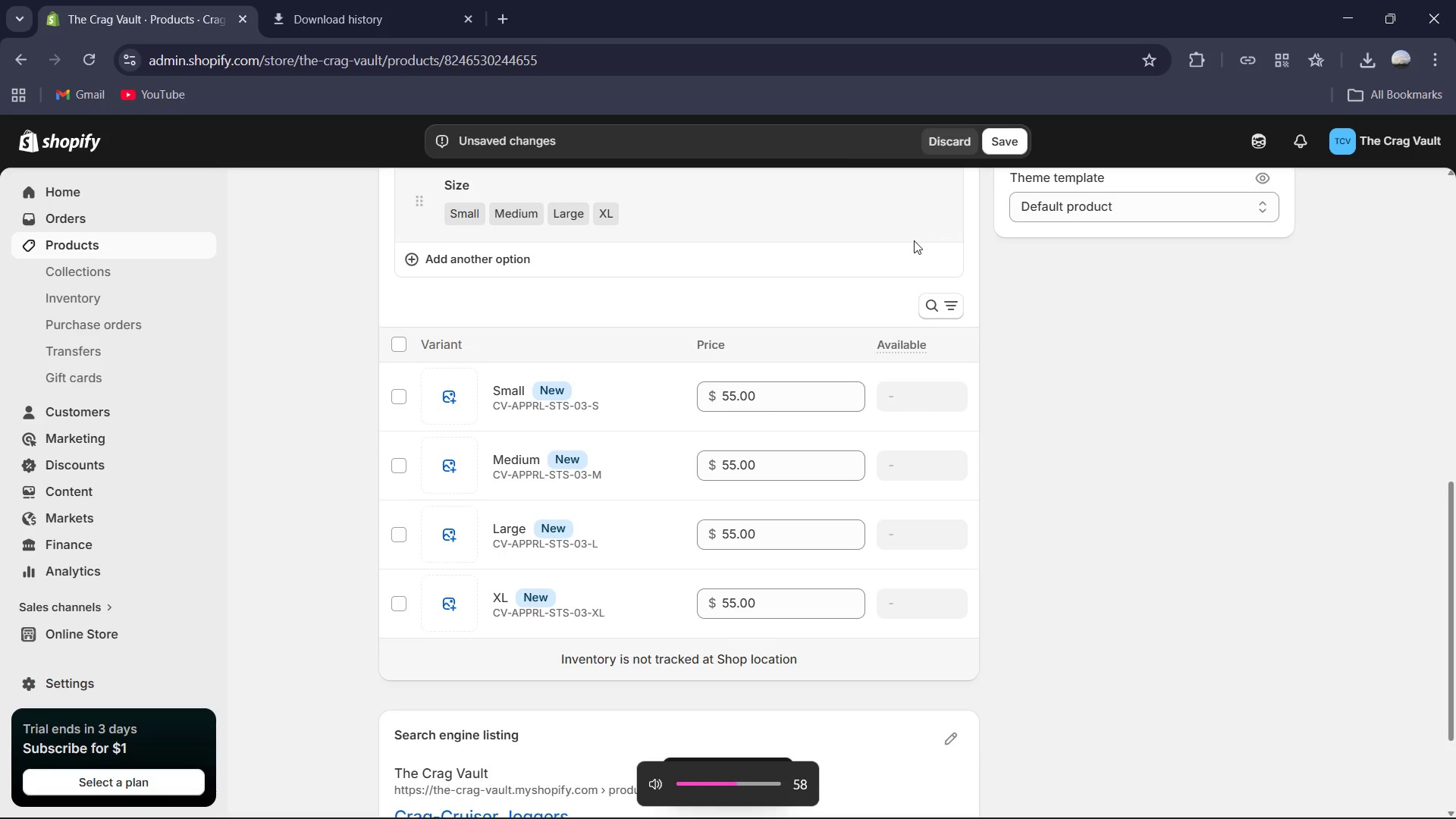 
key(VolumeDown)
 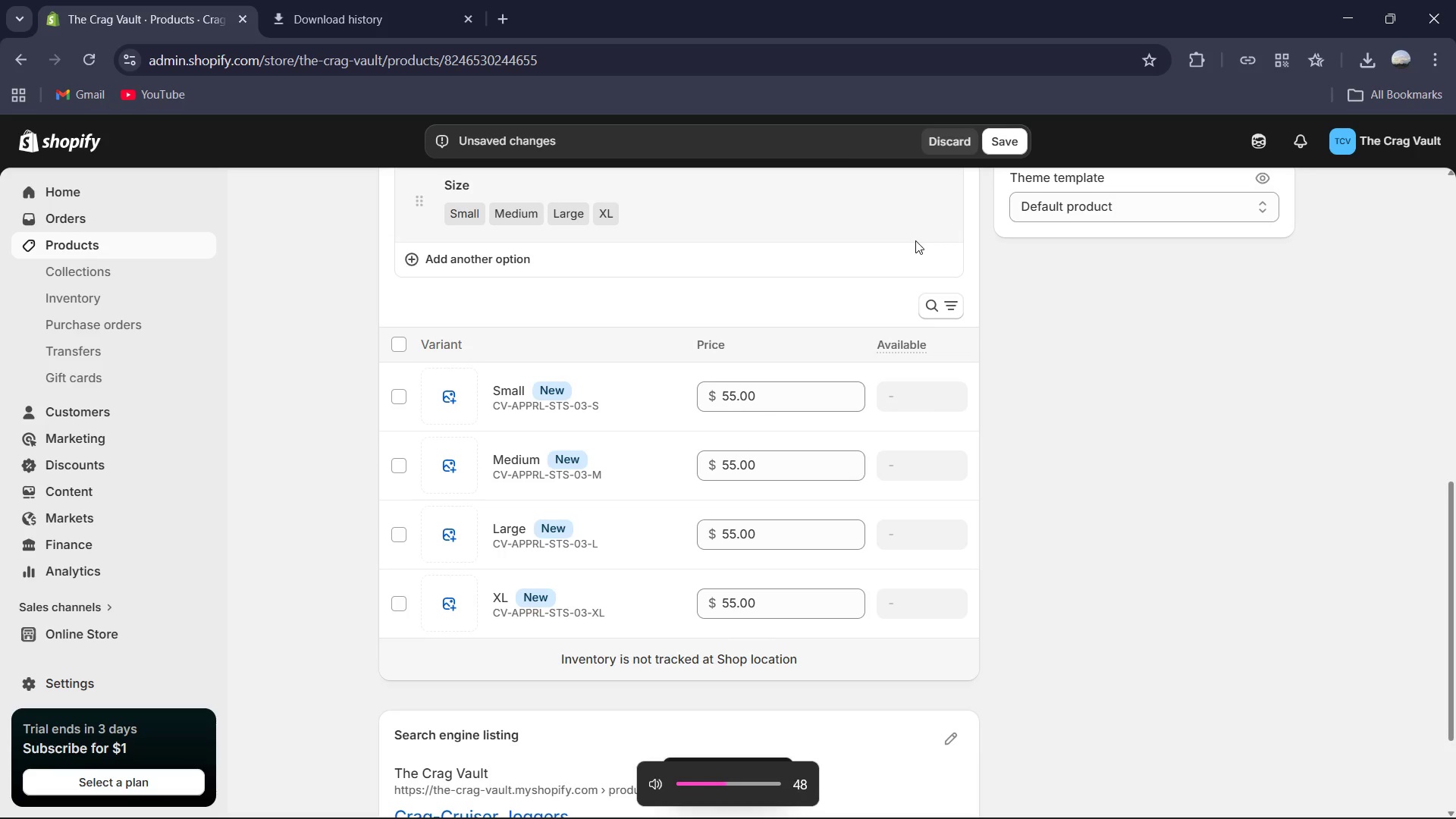 
key(VolumeDown)
 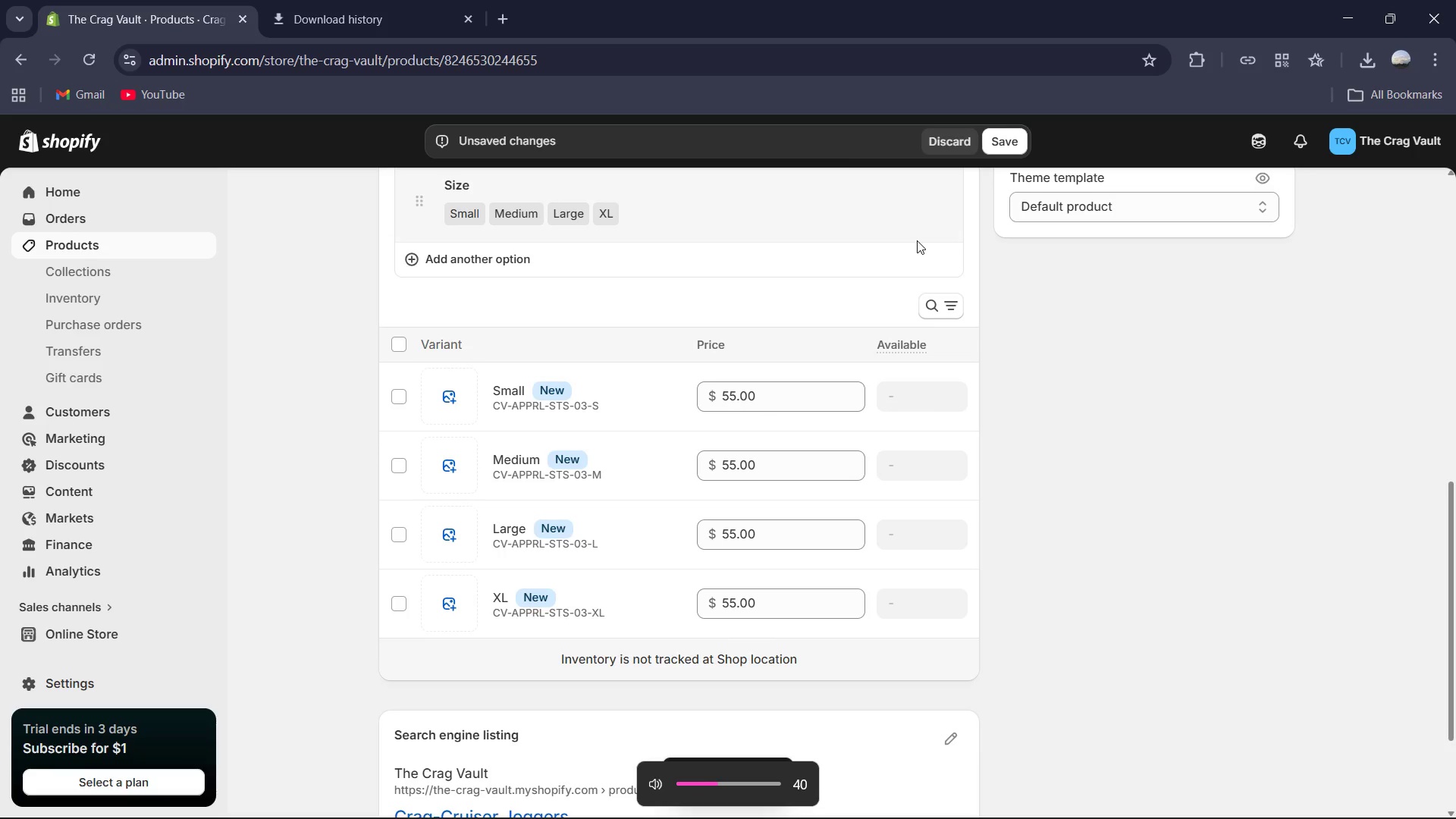 
key(VolumeDown)
 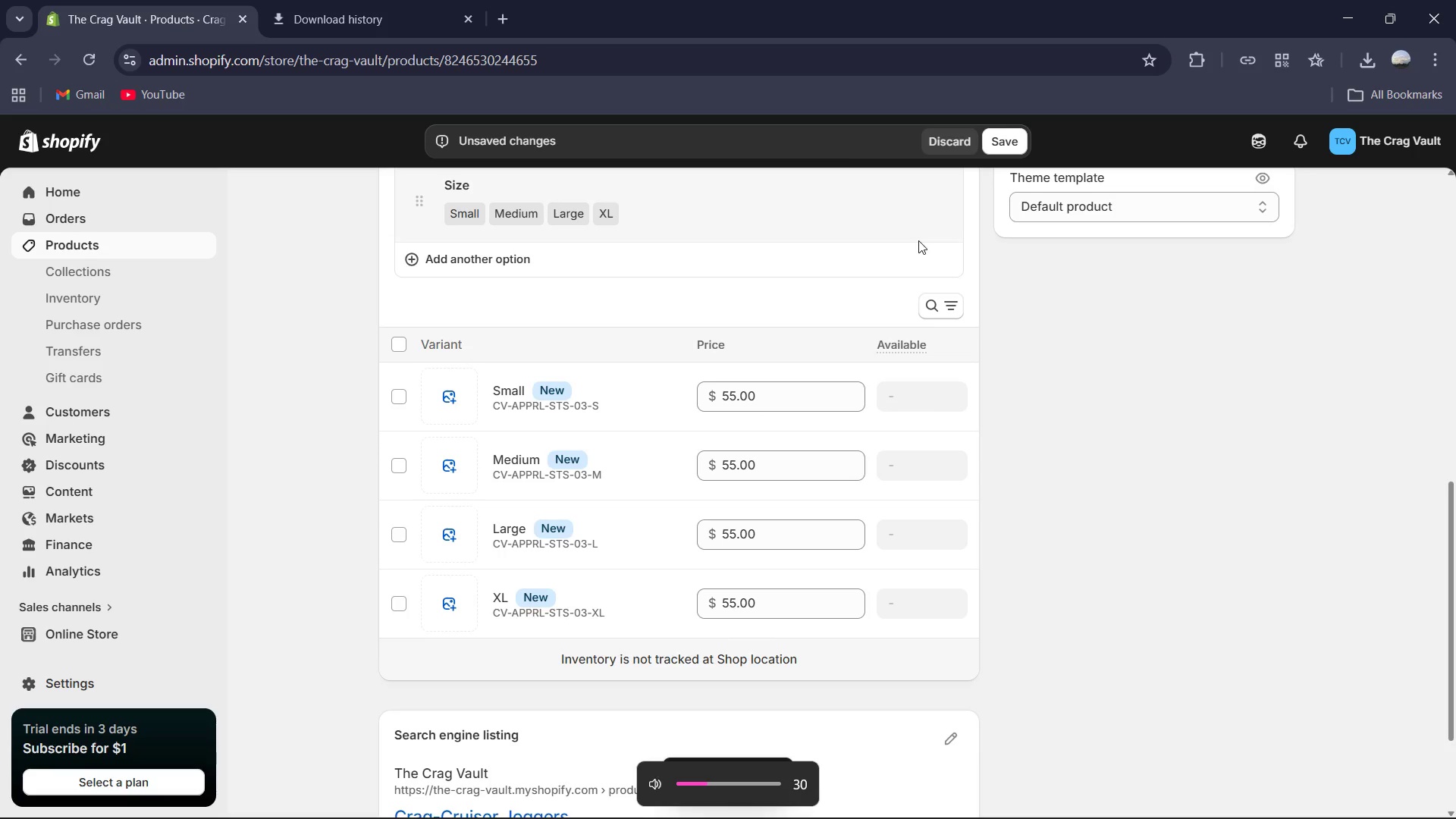 
key(VolumeDown)
 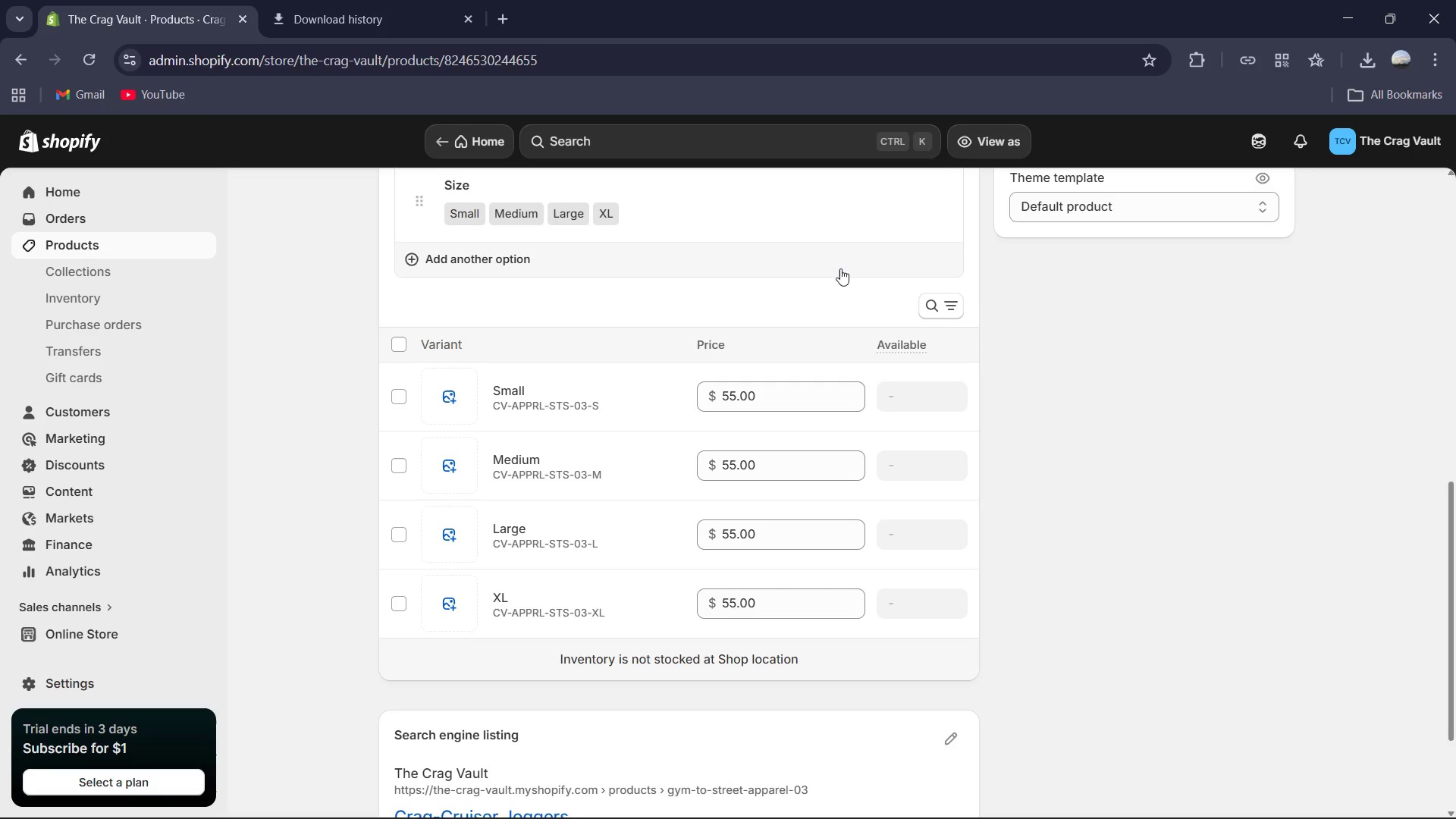 
wait(8.67)
 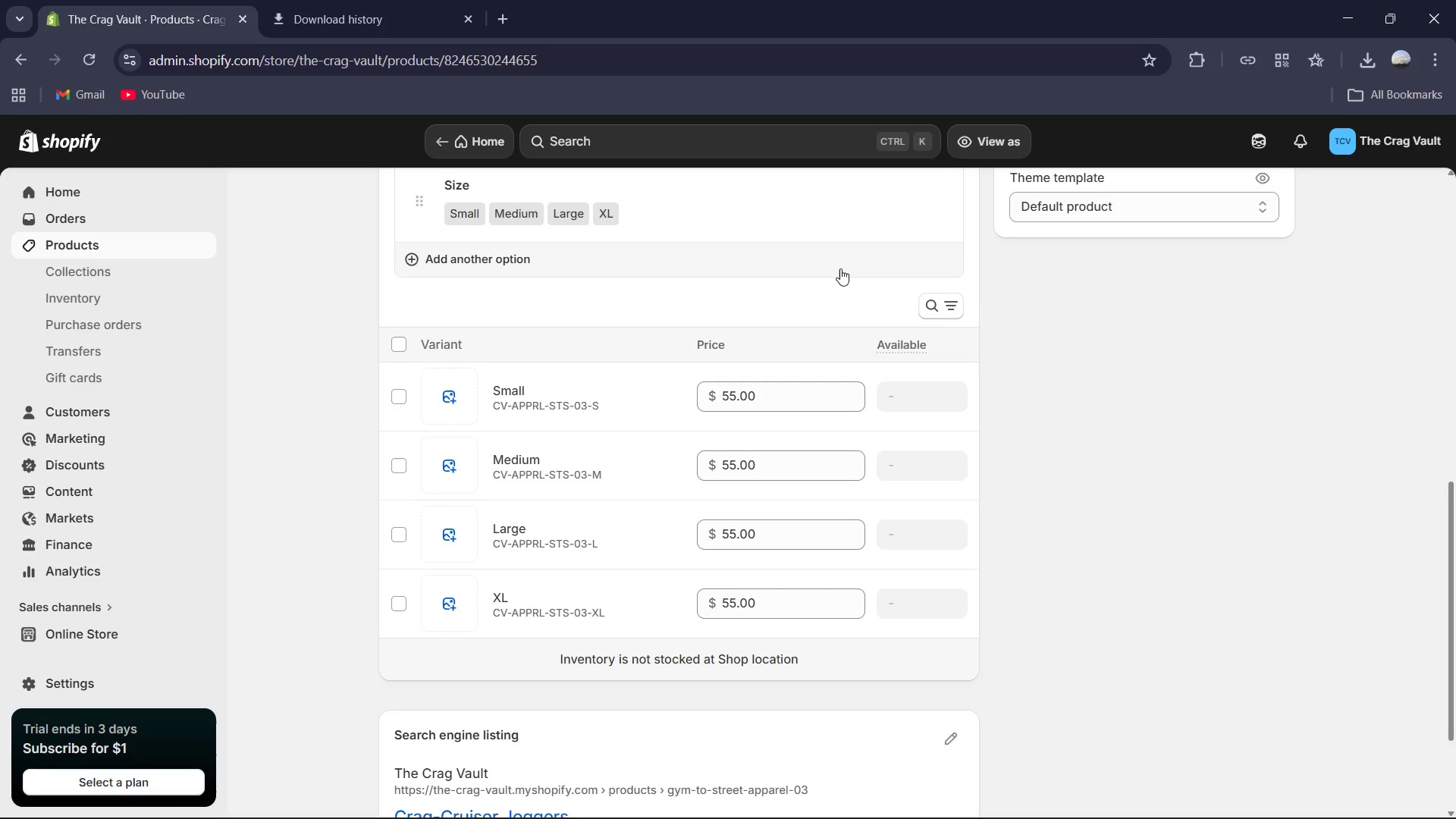 
left_click([511, 384])
 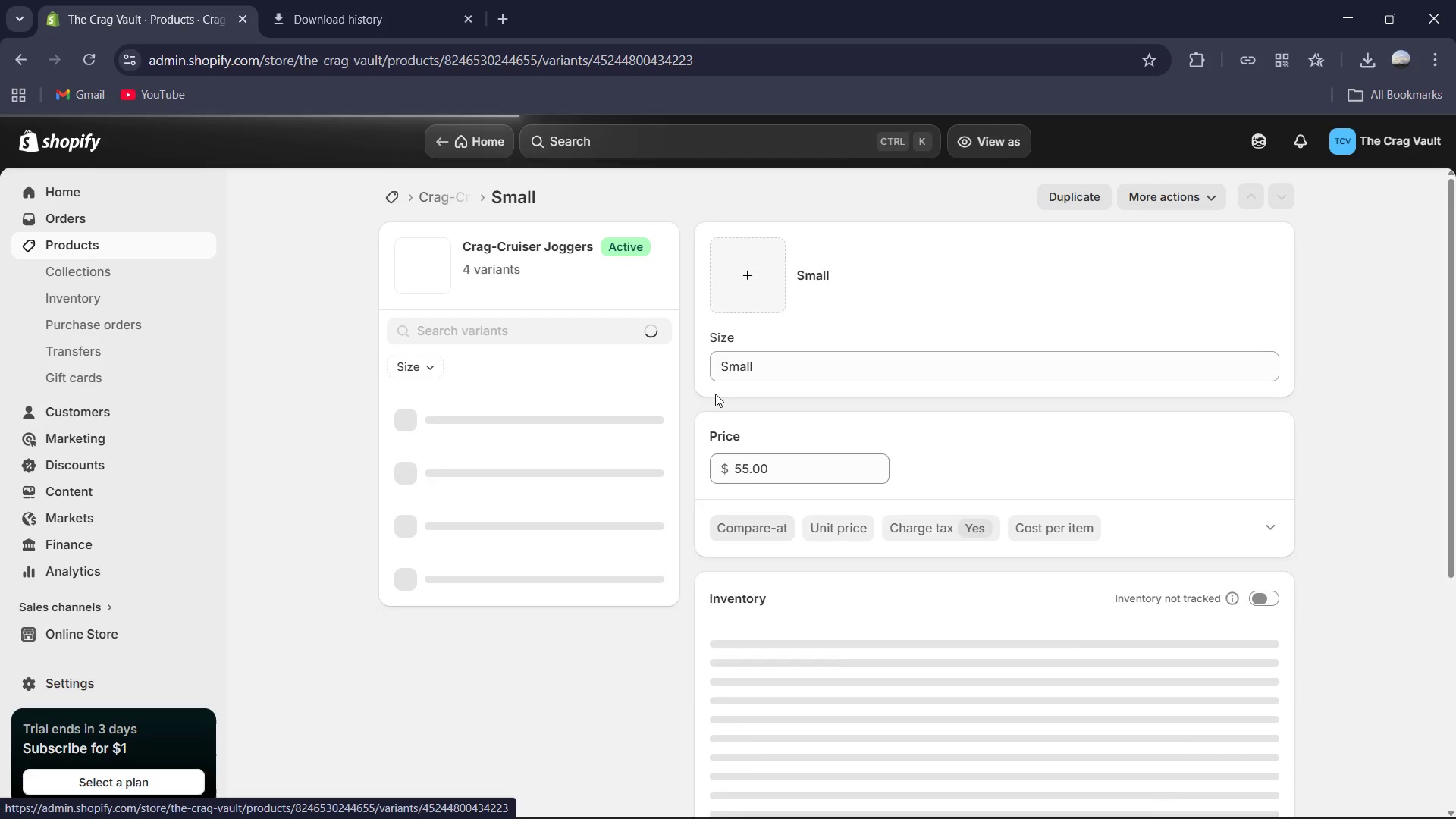 
scroll: coordinate [802, 435], scroll_direction: down, amount: 2.0
 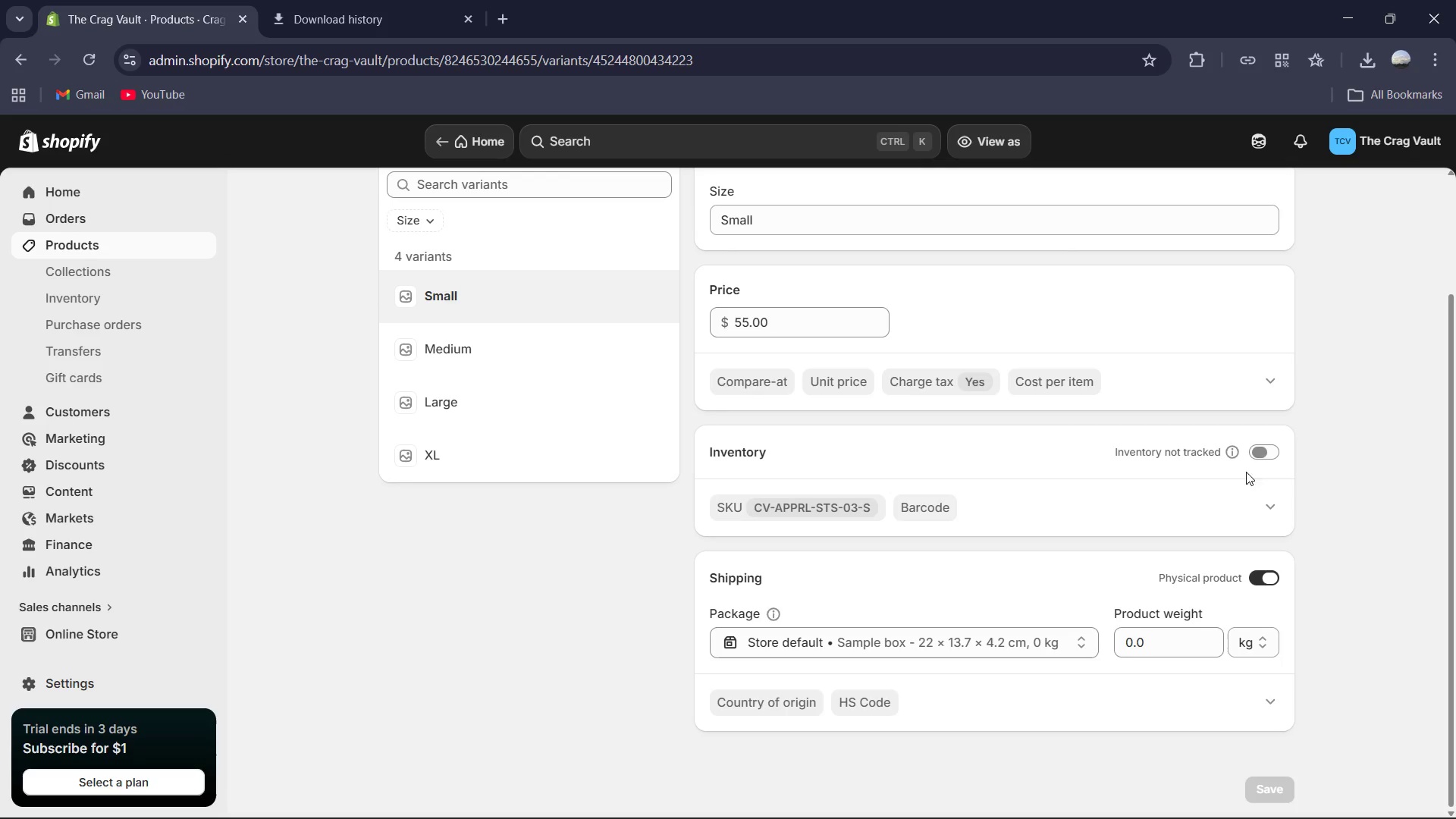 
left_click([1259, 460])
 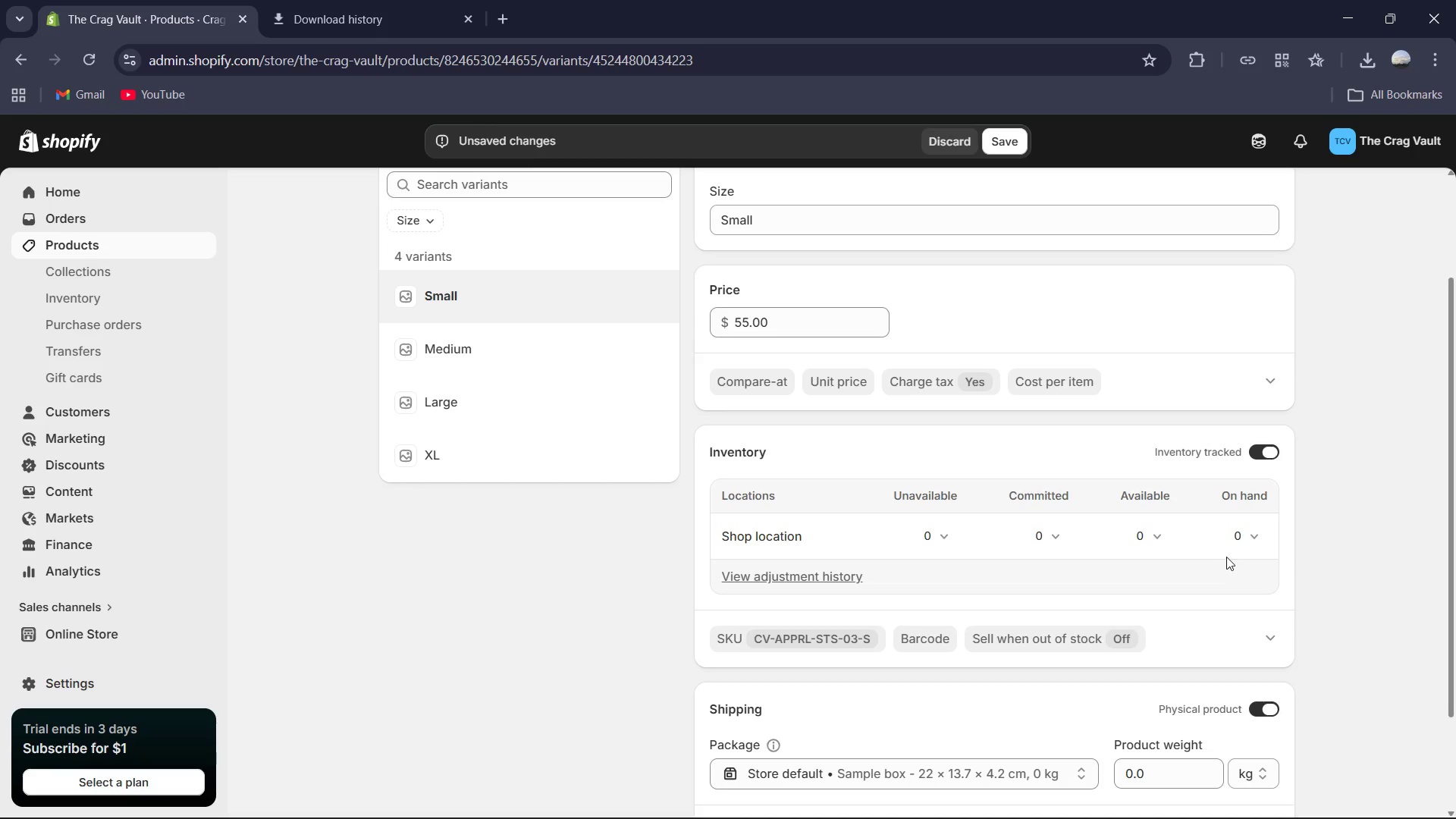 
left_click([1231, 549])
 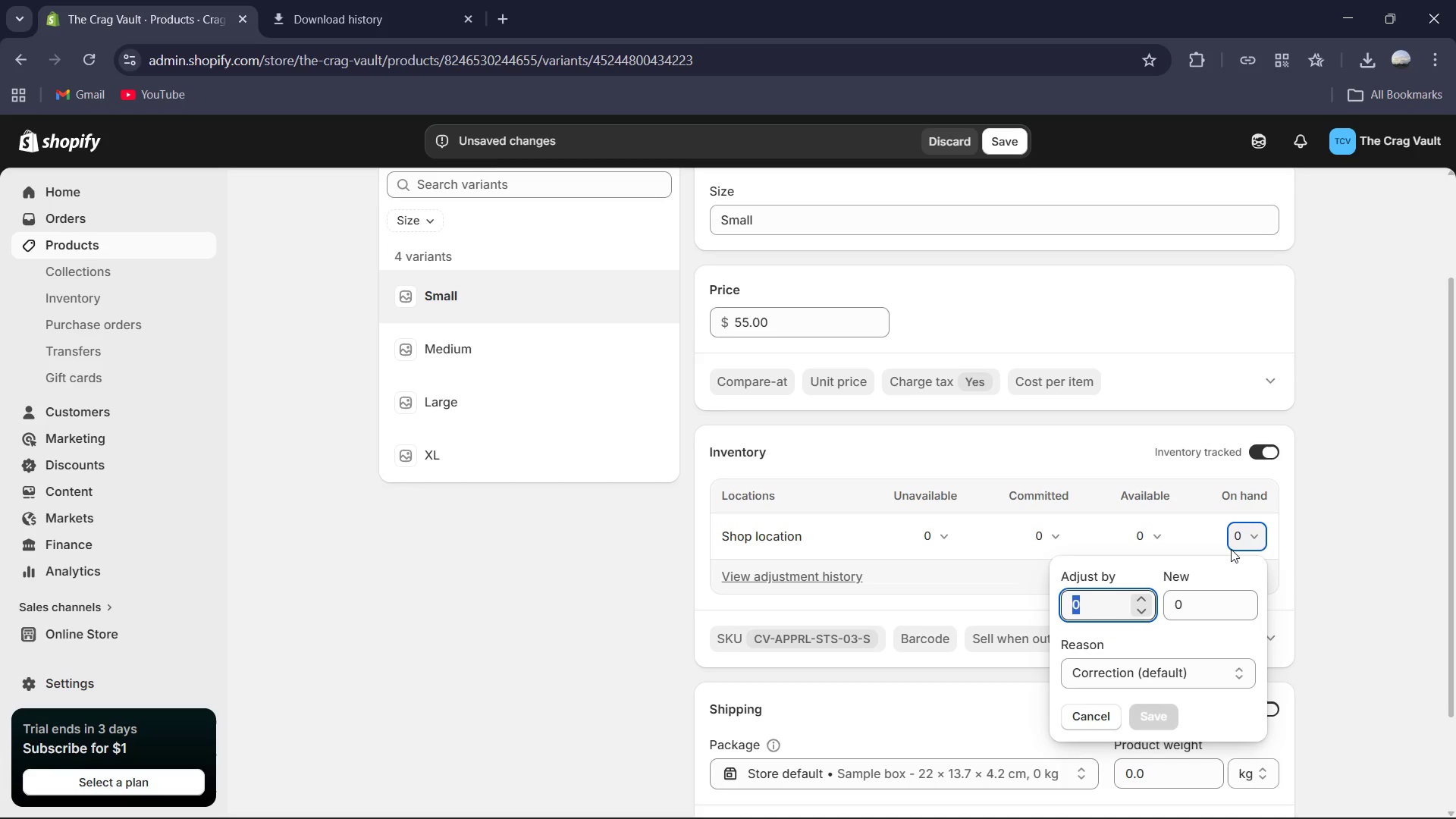 
key(Numpad7)
 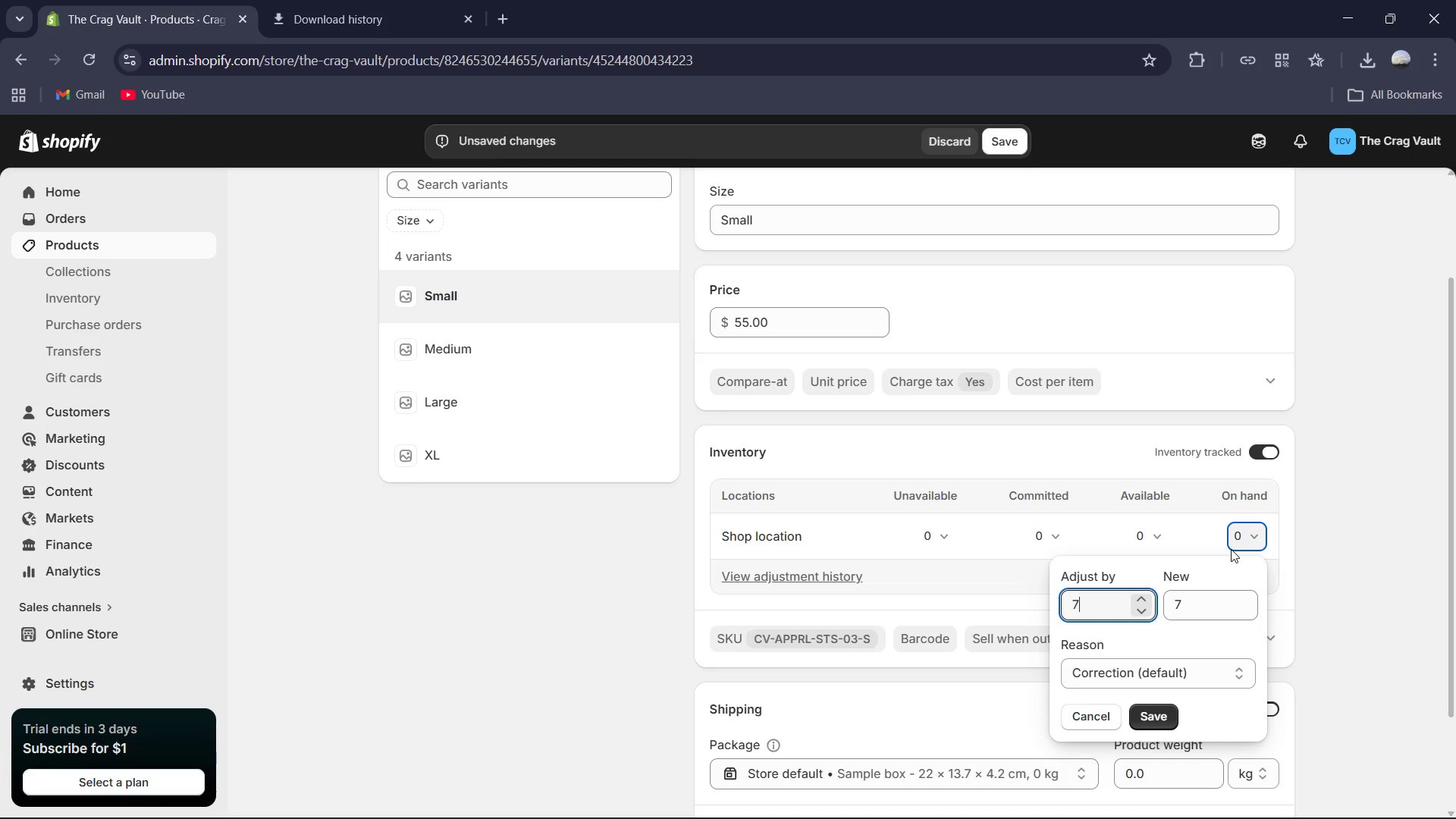 
key(Numpad8)
 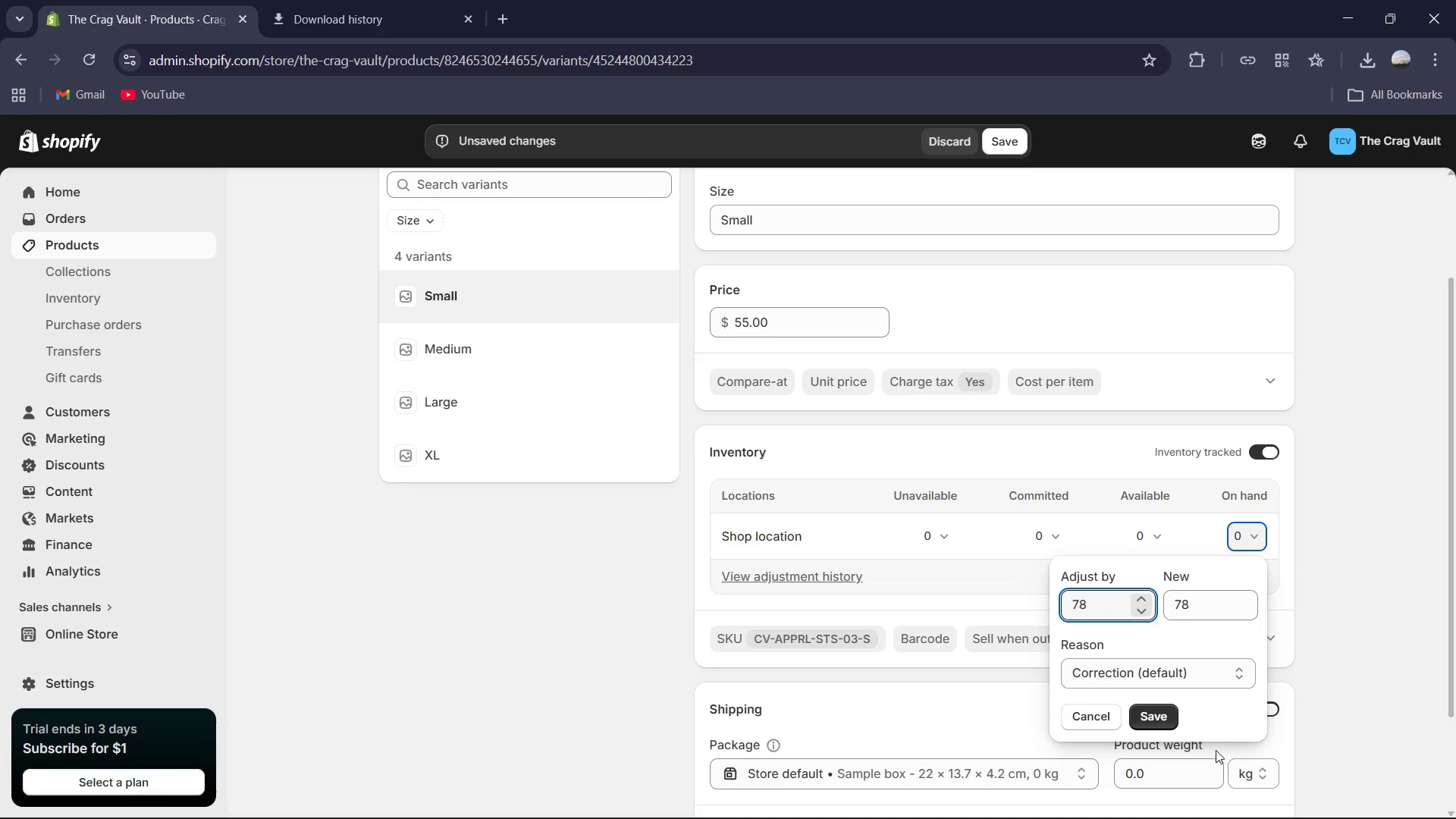 
left_click([1141, 705])
 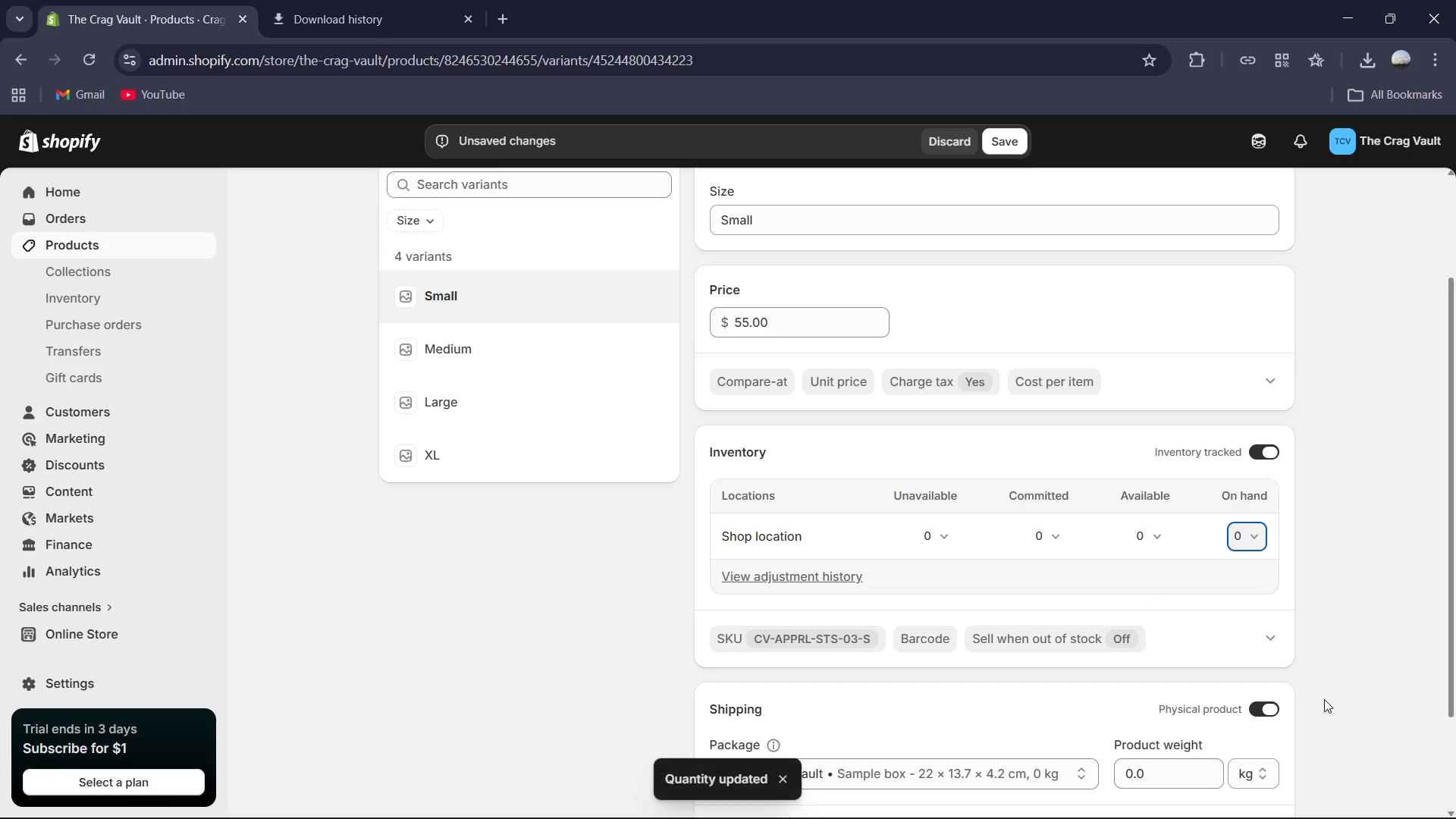 
scroll: coordinate [1159, 643], scroll_direction: down, amount: 5.0
 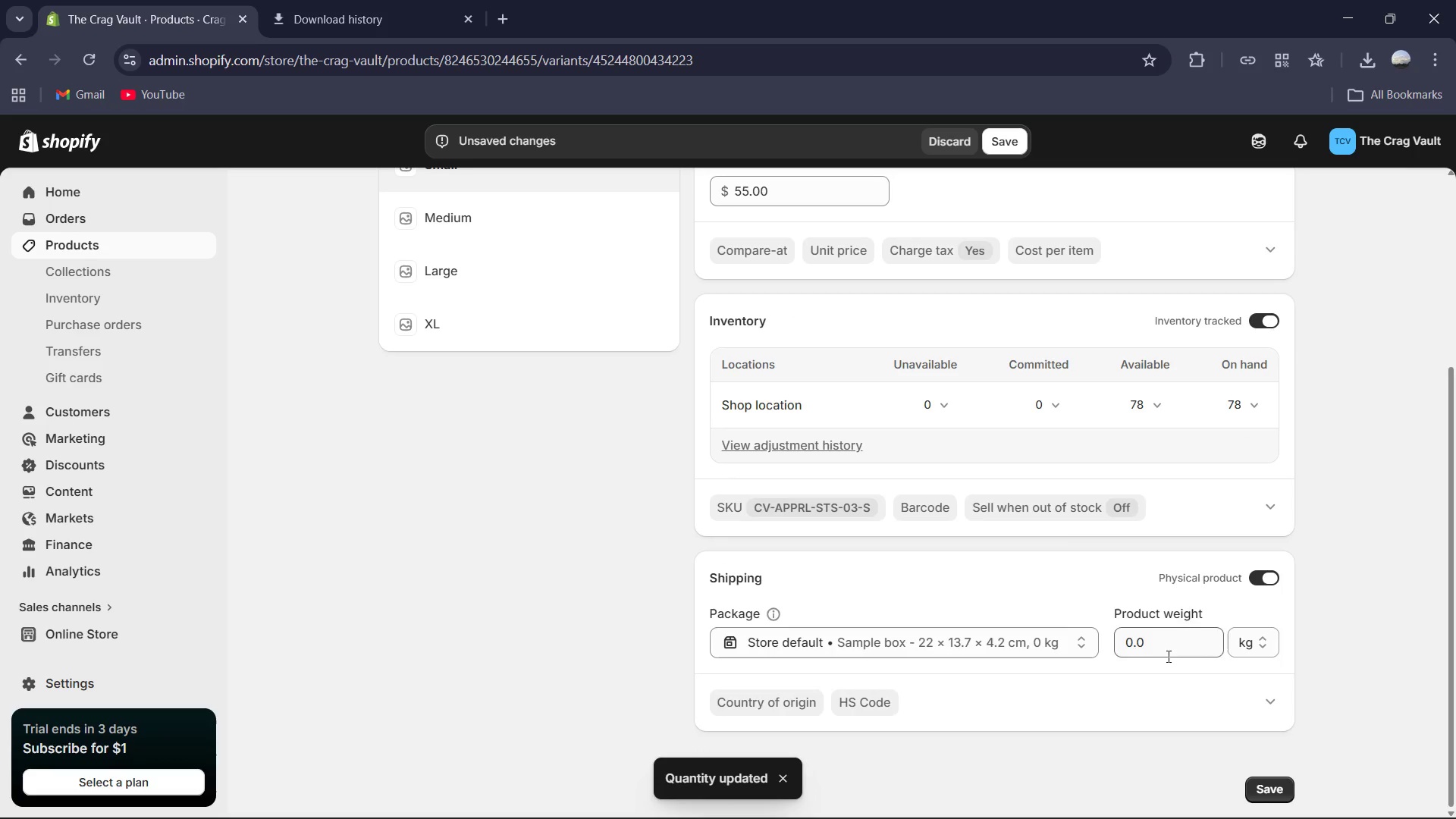 
left_click([1167, 656])
 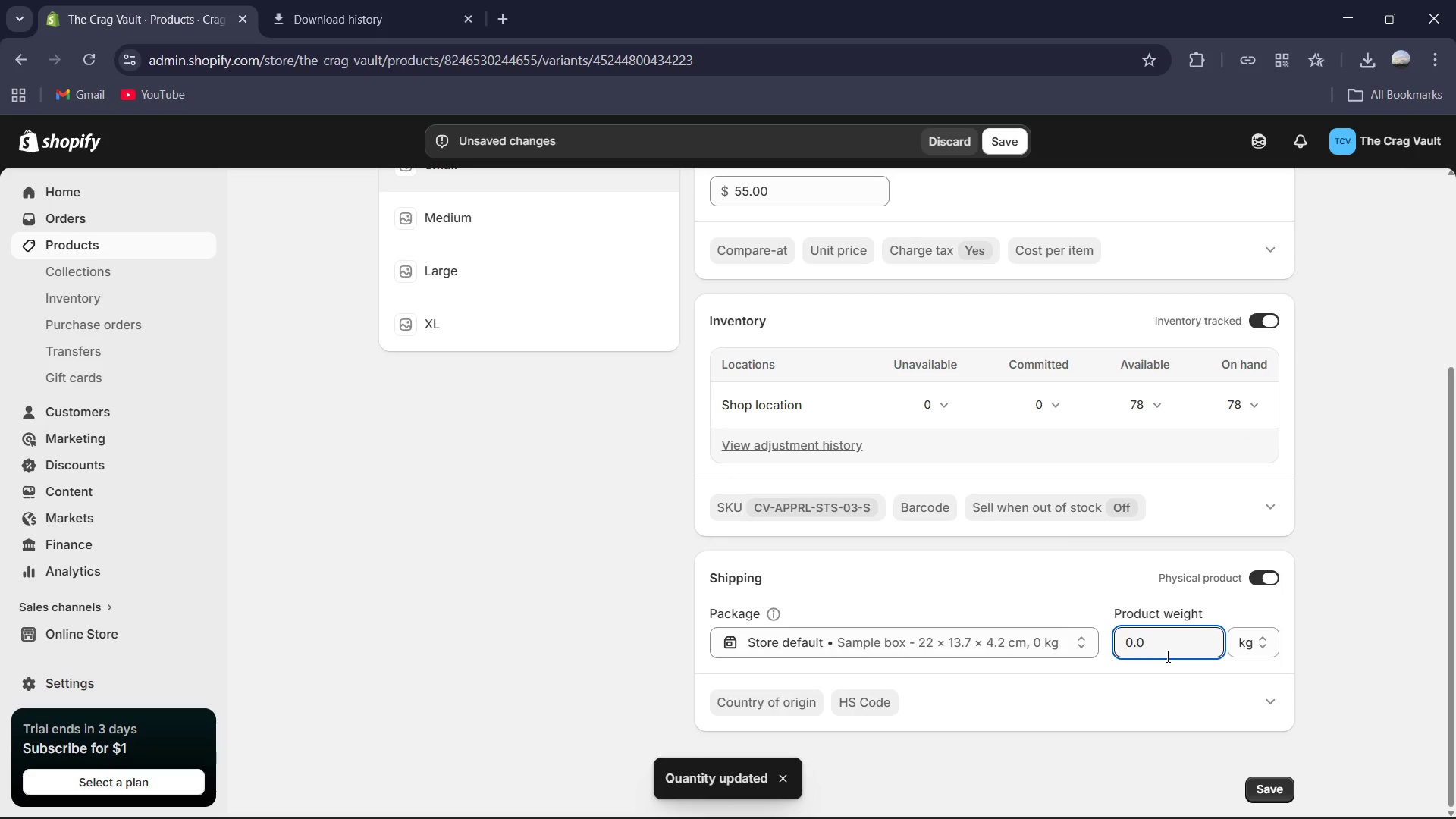 
key(Control+A)
 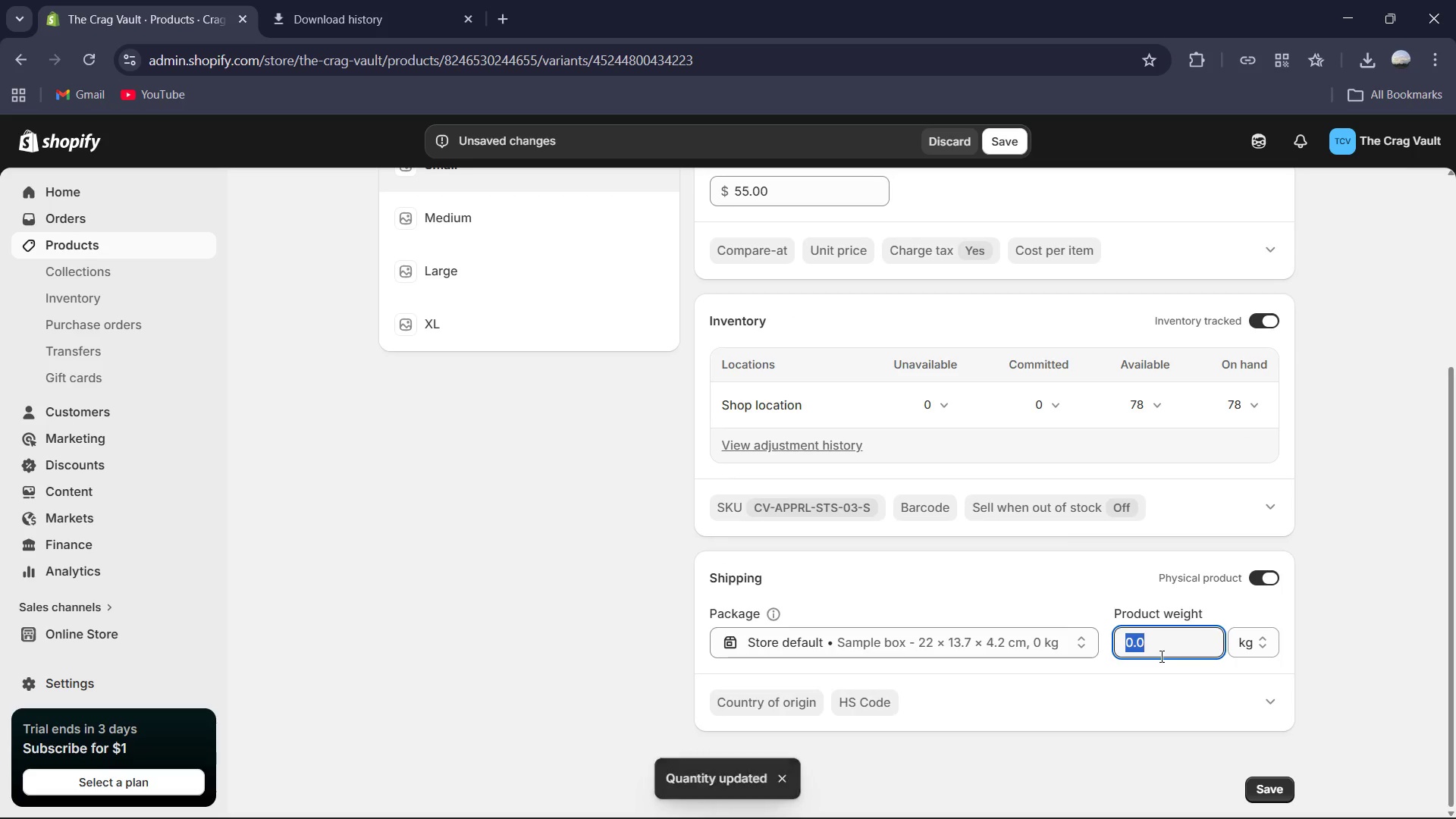 
key(Numpad0)
 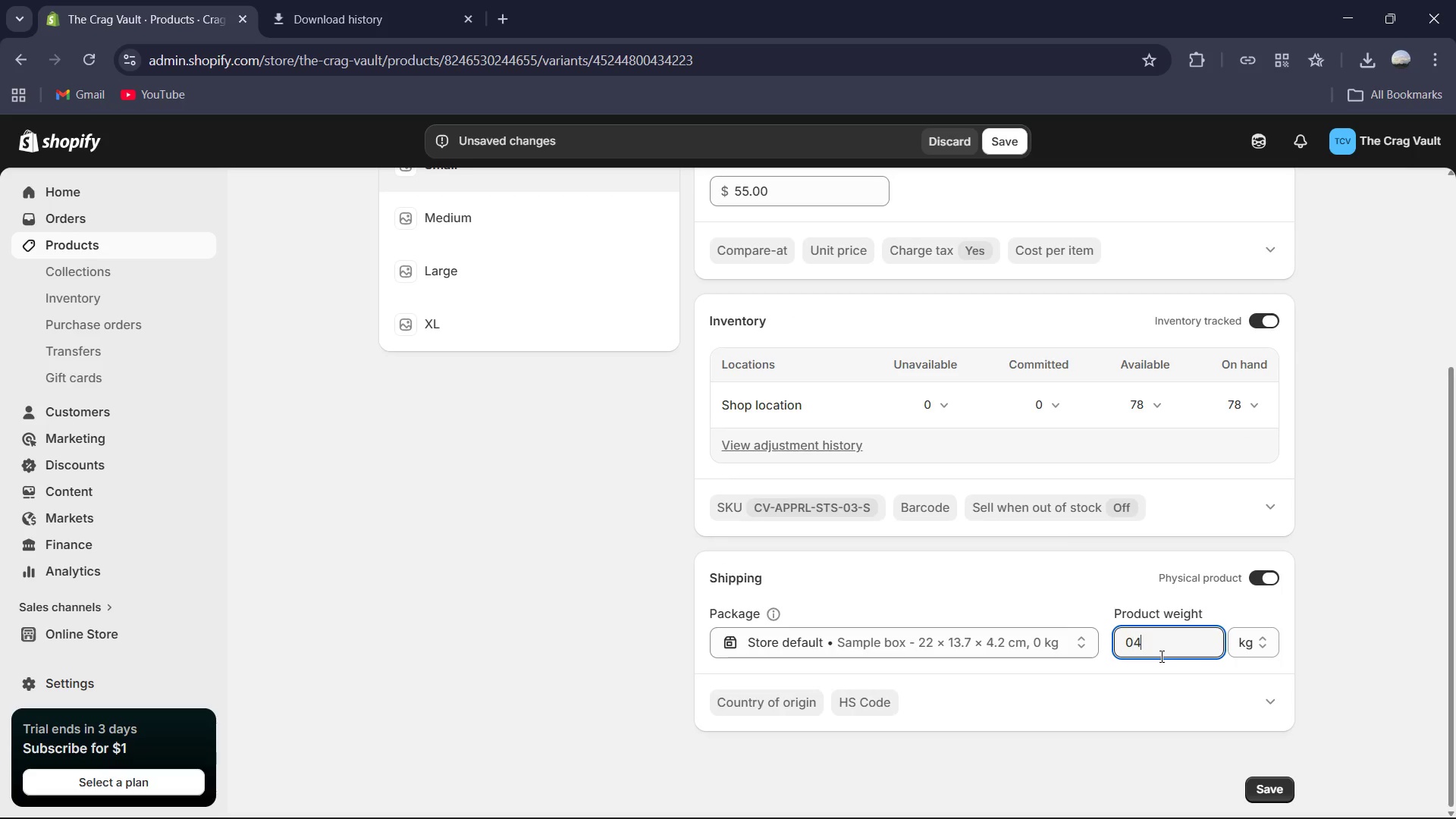 
key(Numpad4)
 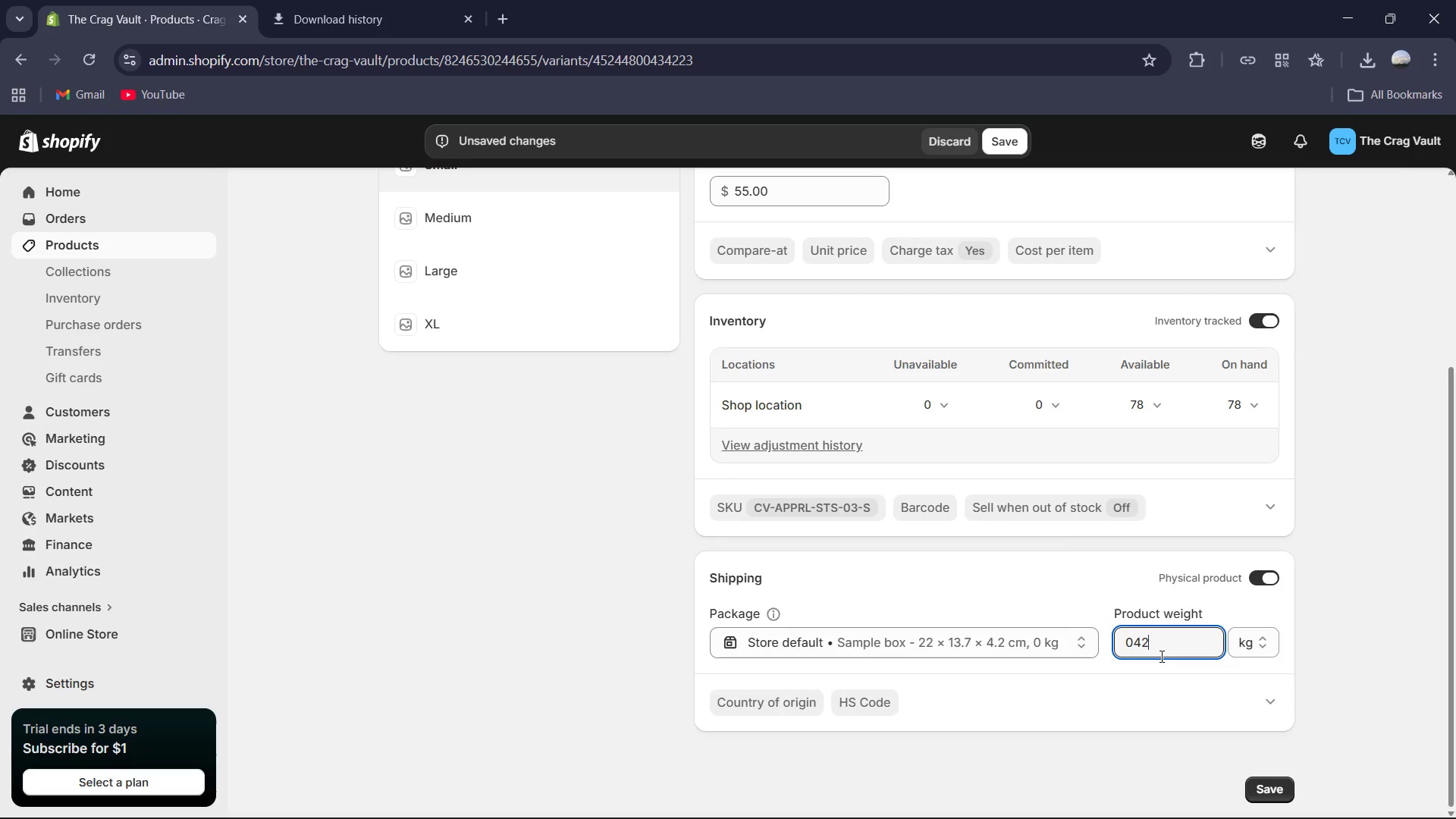 
key(Numpad2)
 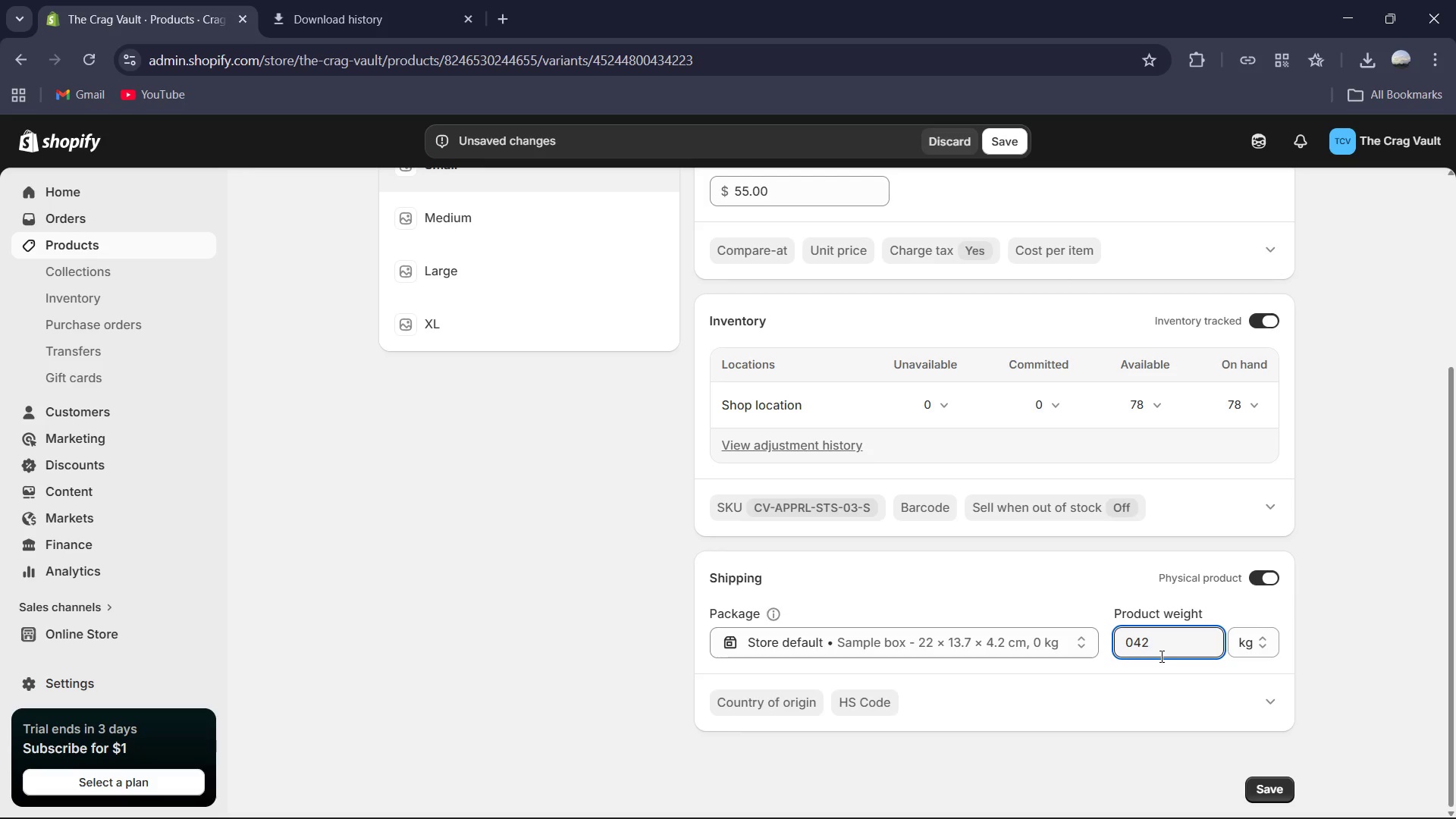 
key(Backspace)
 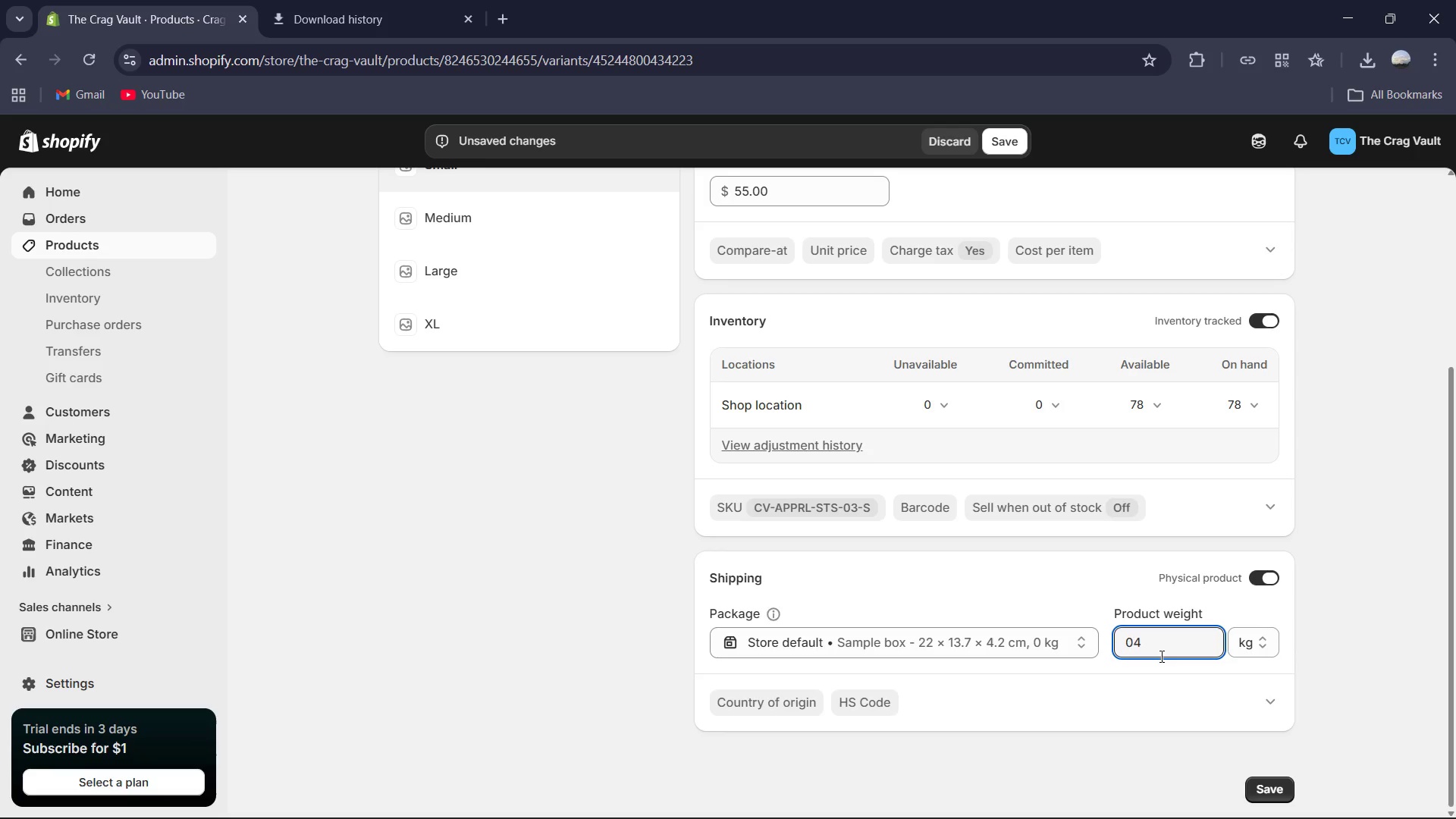 
key(Backspace)
 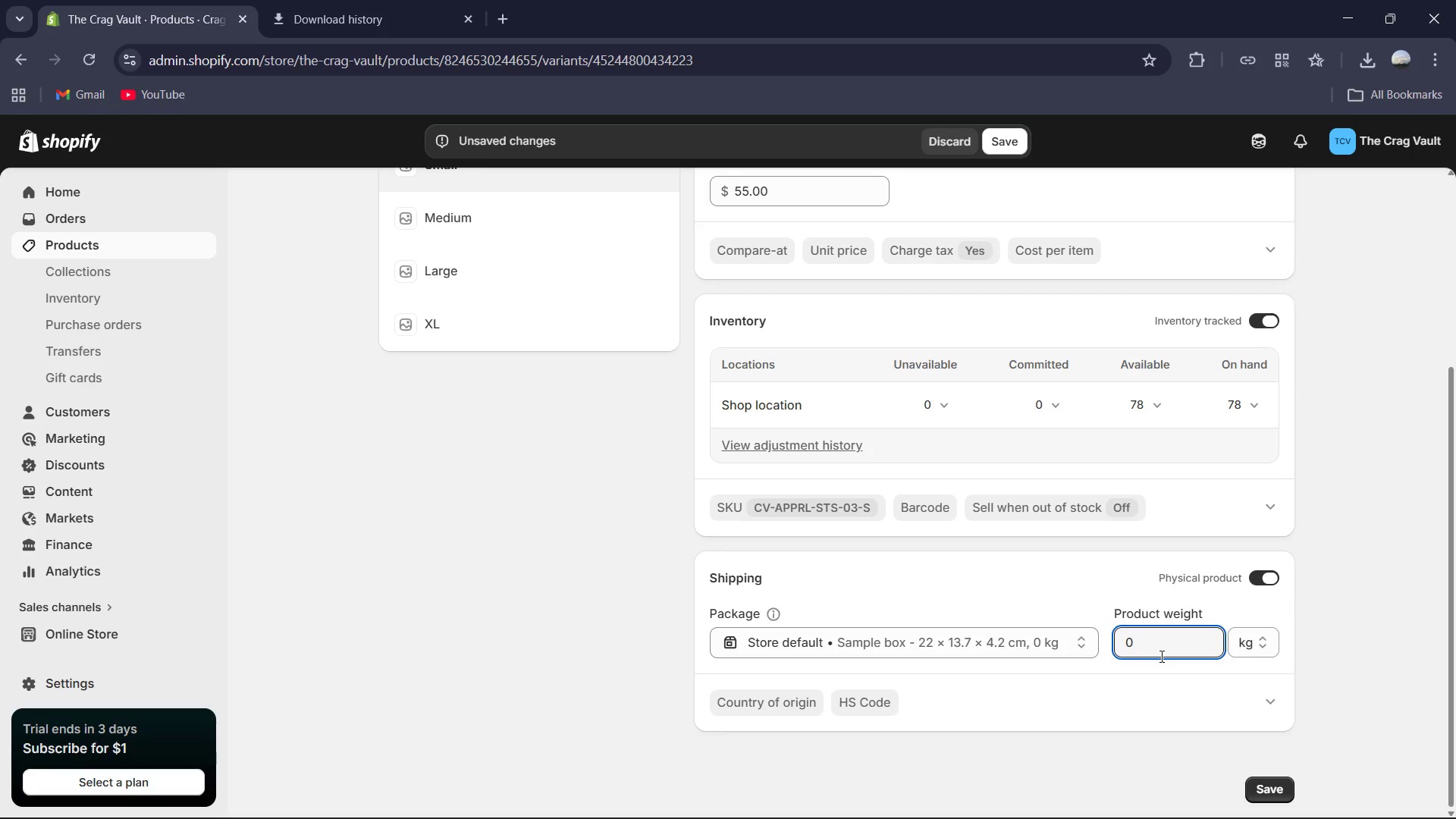 
key(NumpadDecimal)
 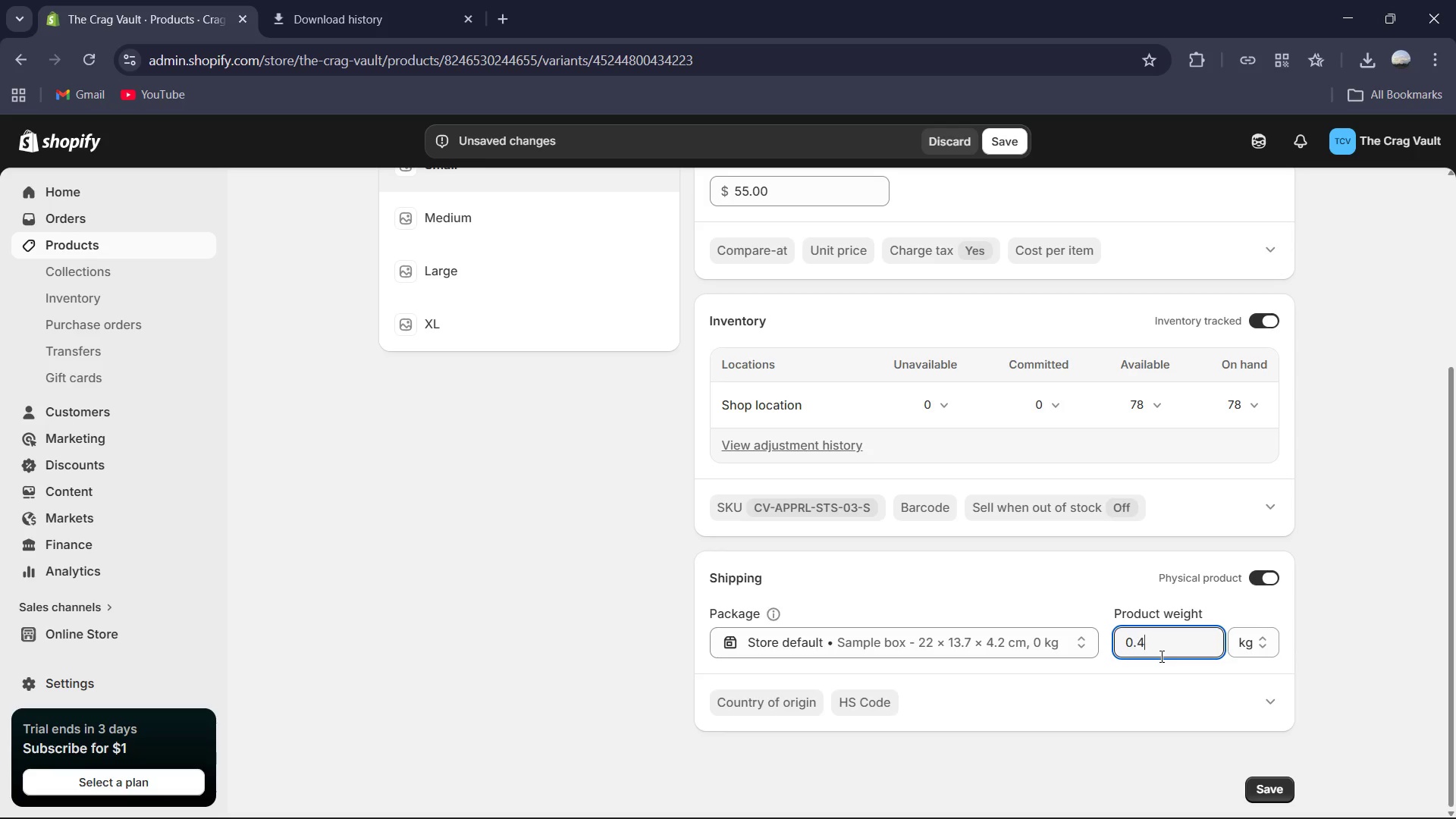 
key(Numpad4)
 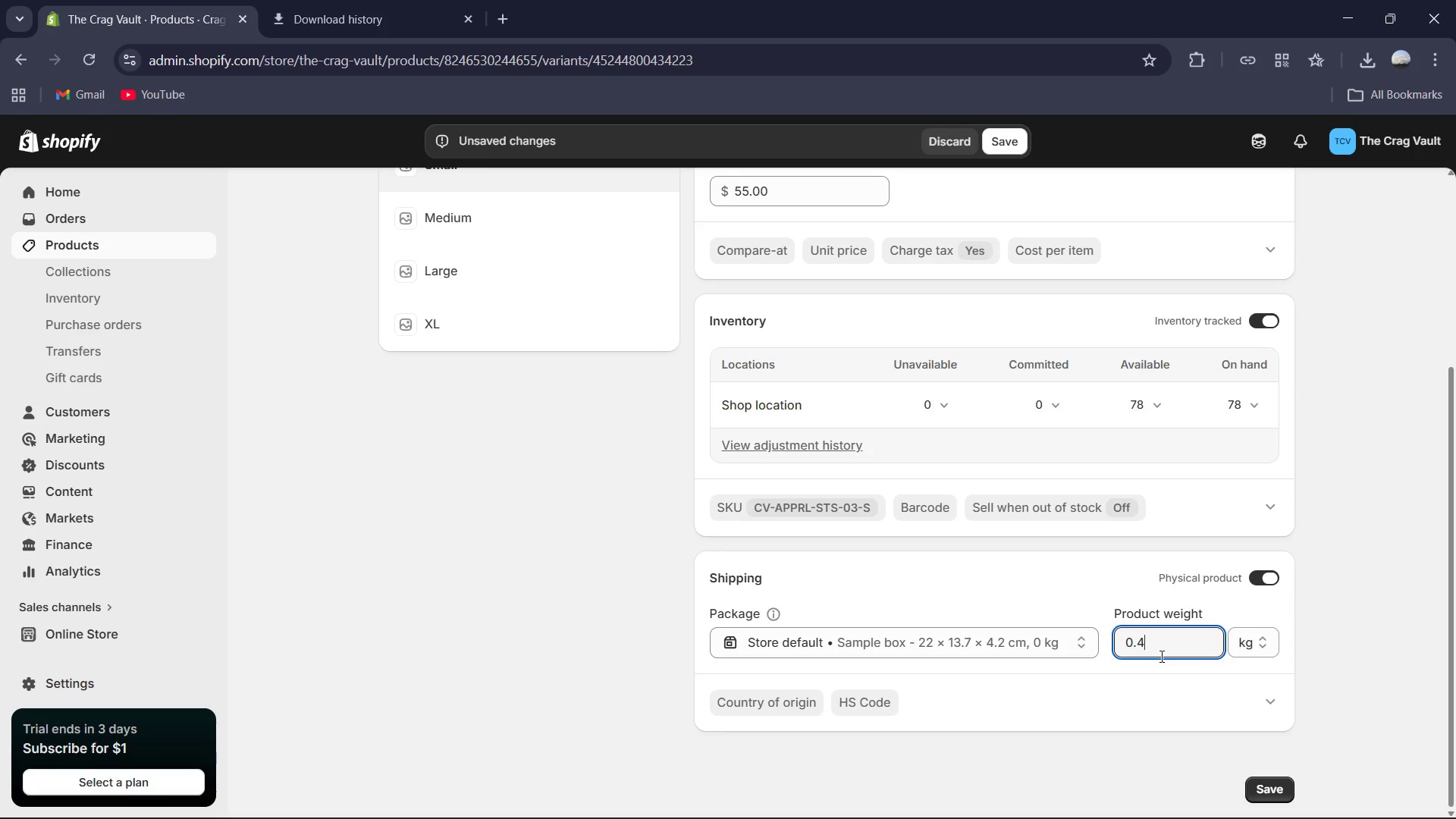 
key(Numpad2)
 